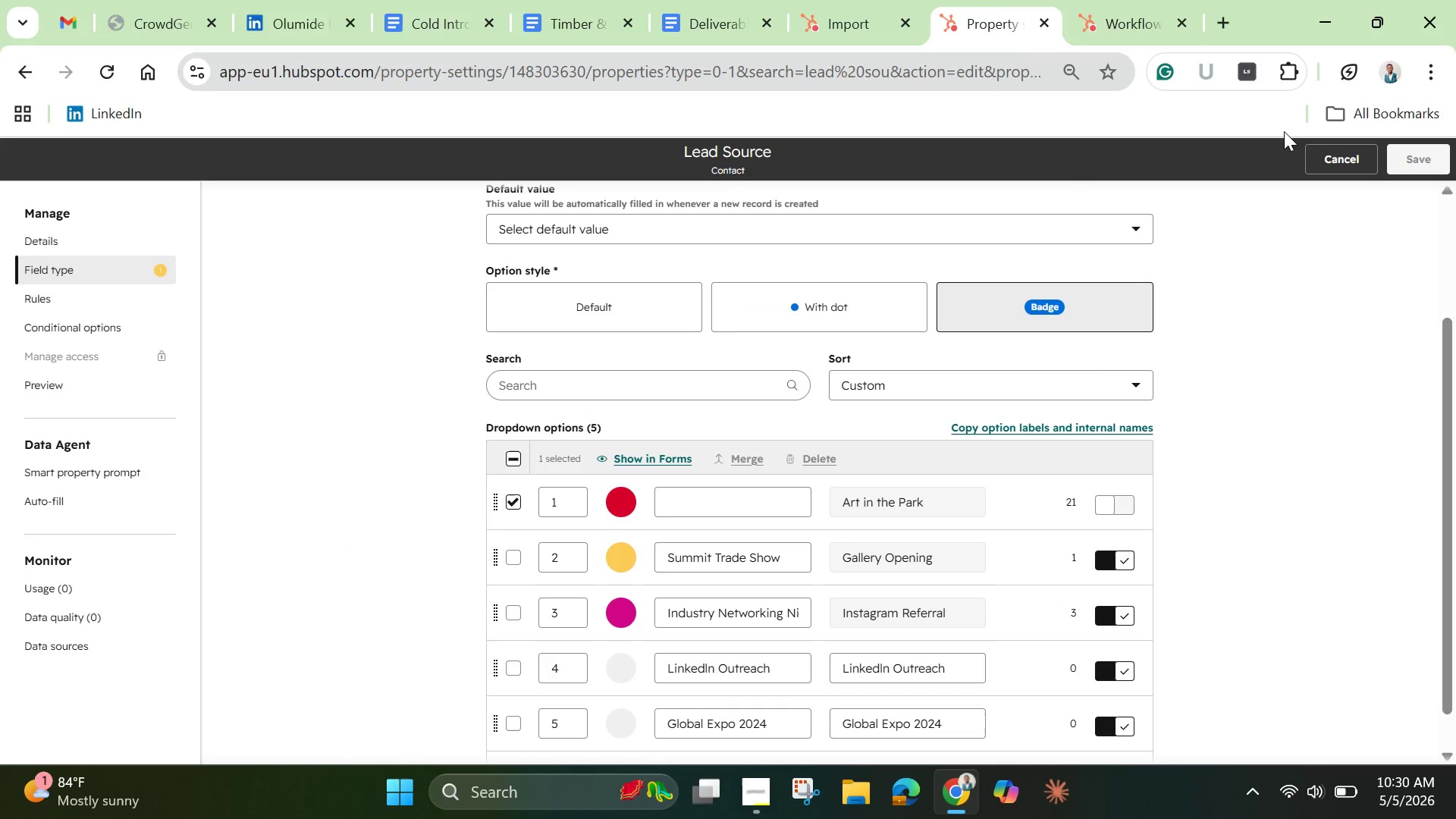 
left_click([1327, 151])
 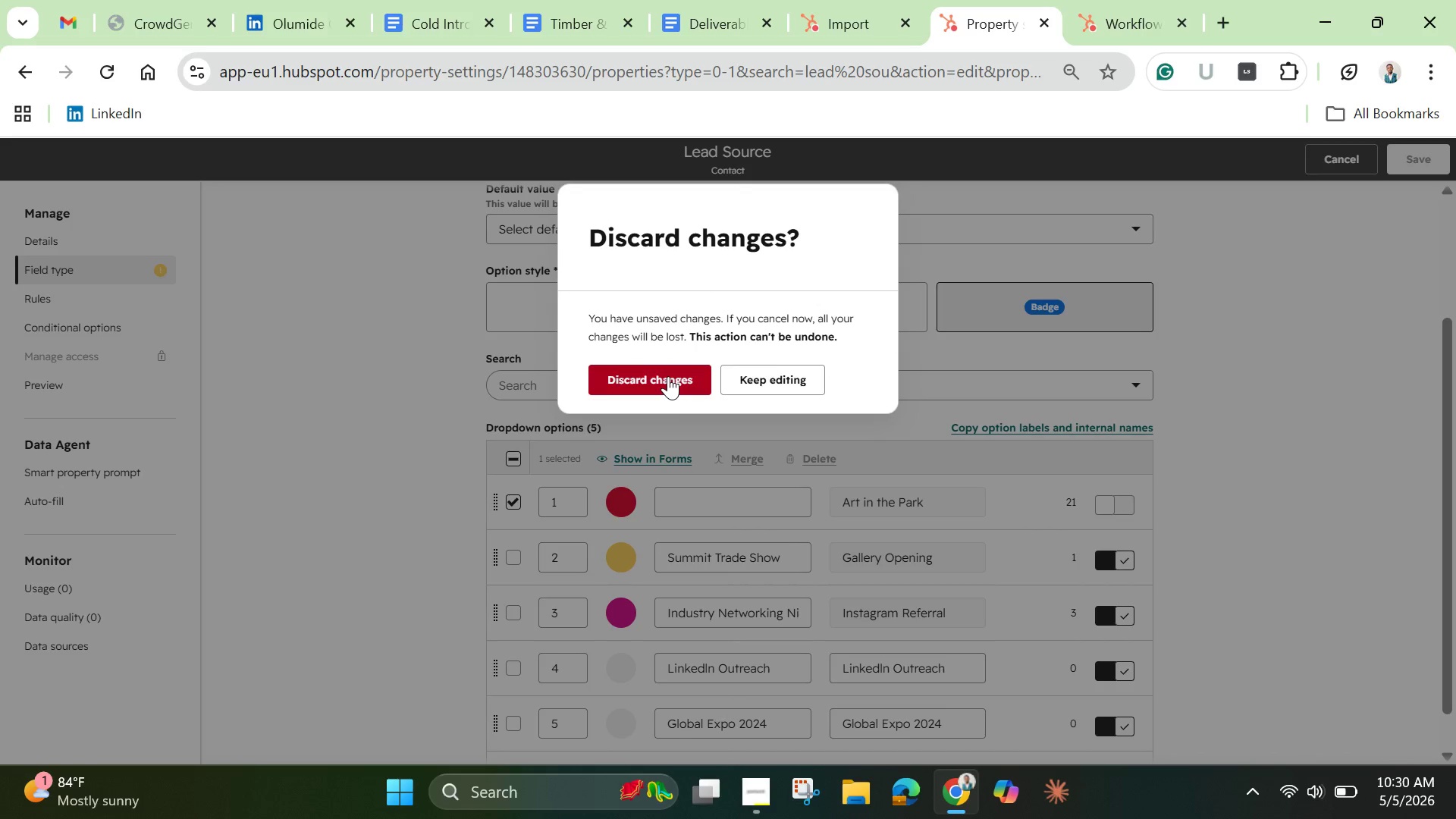 
left_click([668, 376])
 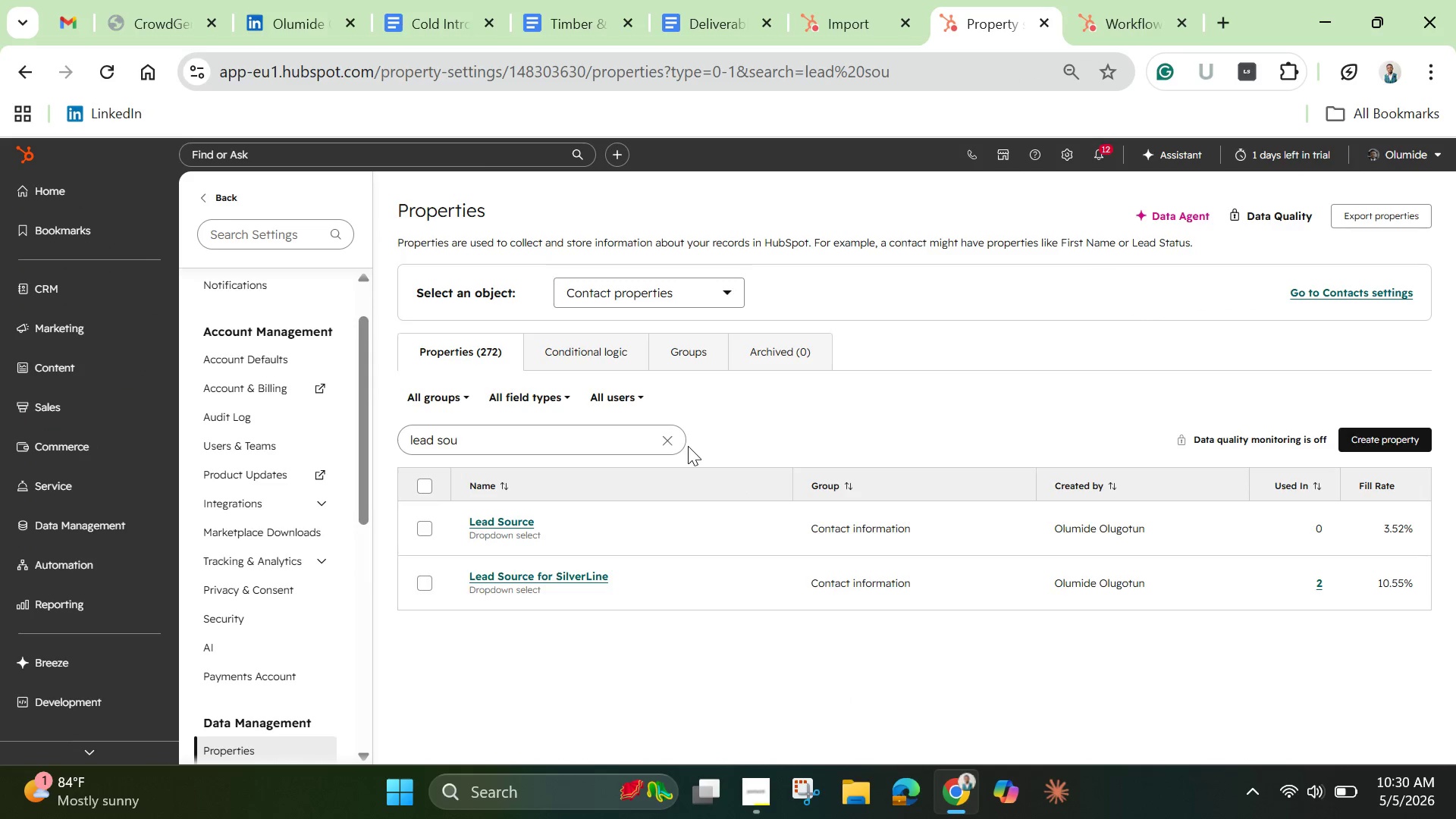 
left_click([671, 443])
 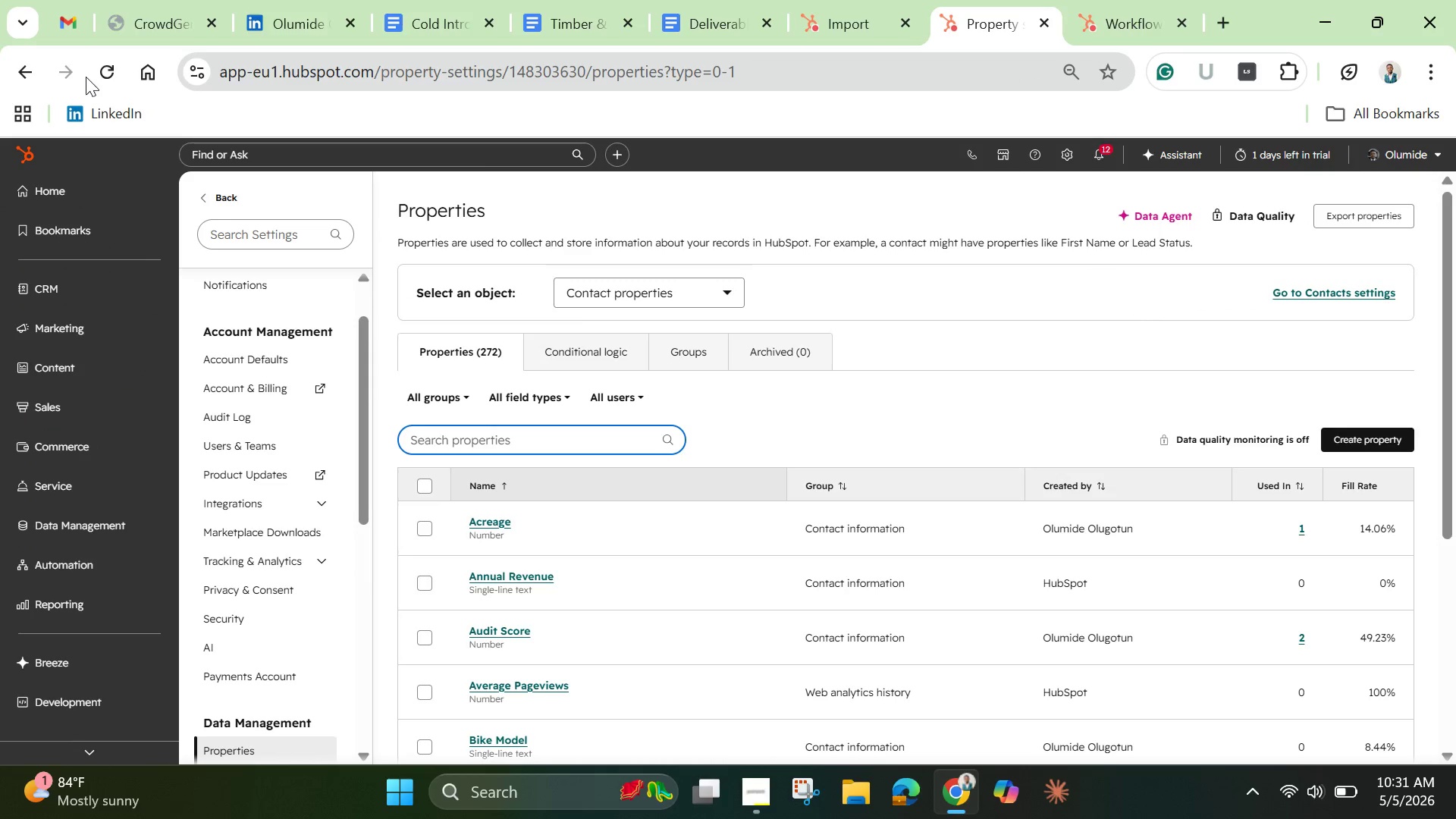 
left_click([110, 66])
 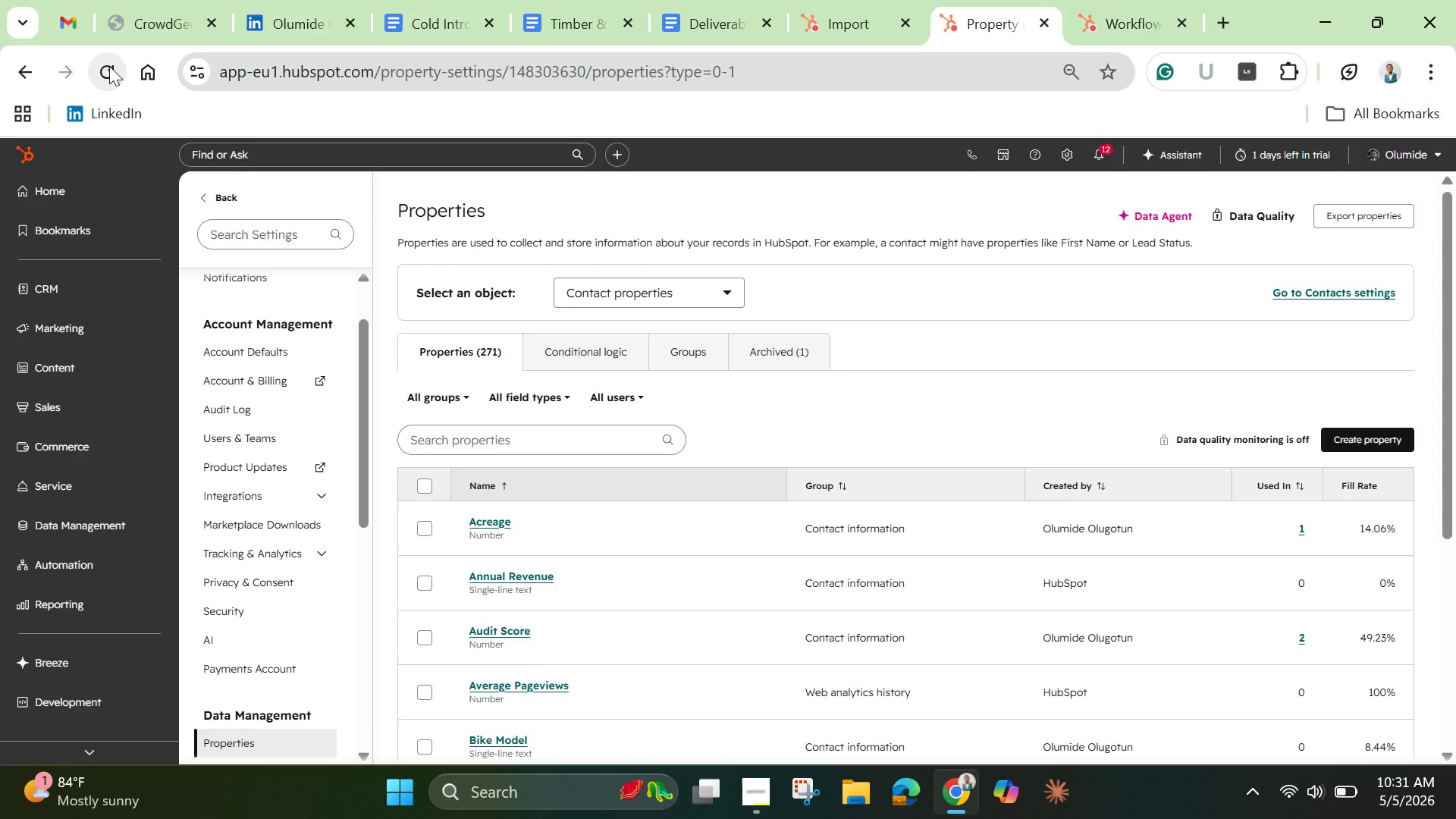 
wait(23.14)
 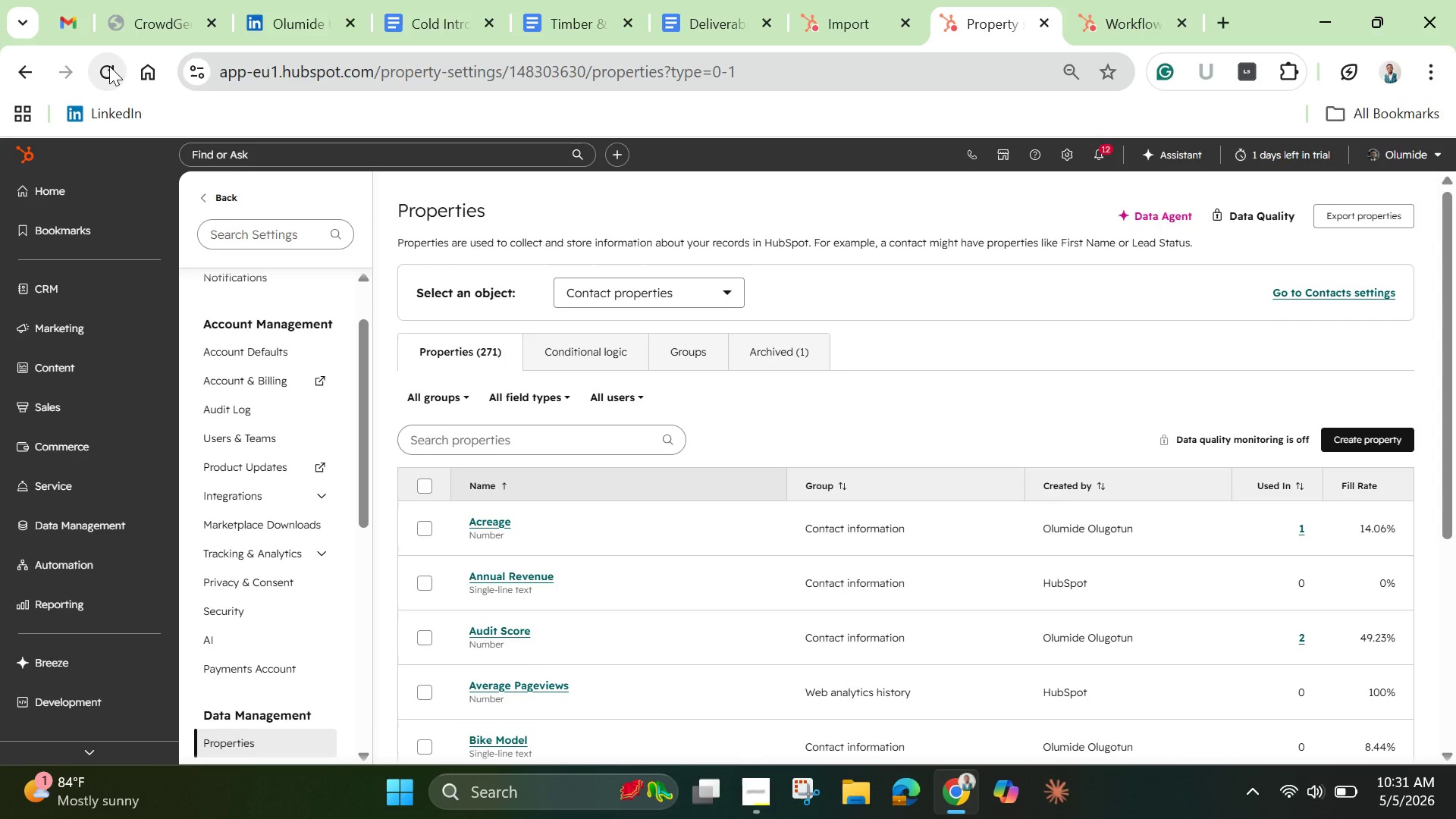 
left_click([516, 436])
 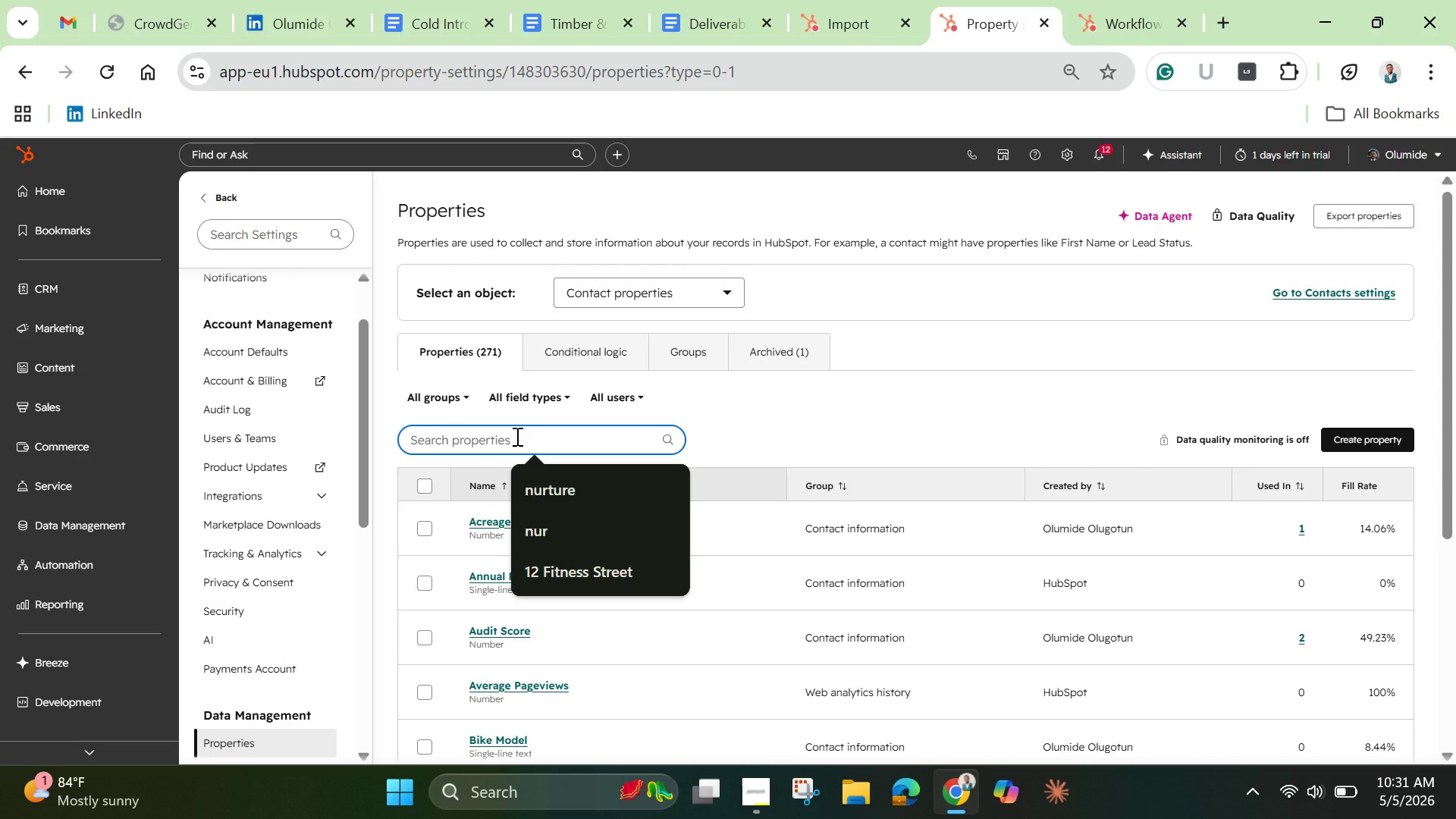 
type(lead source)
 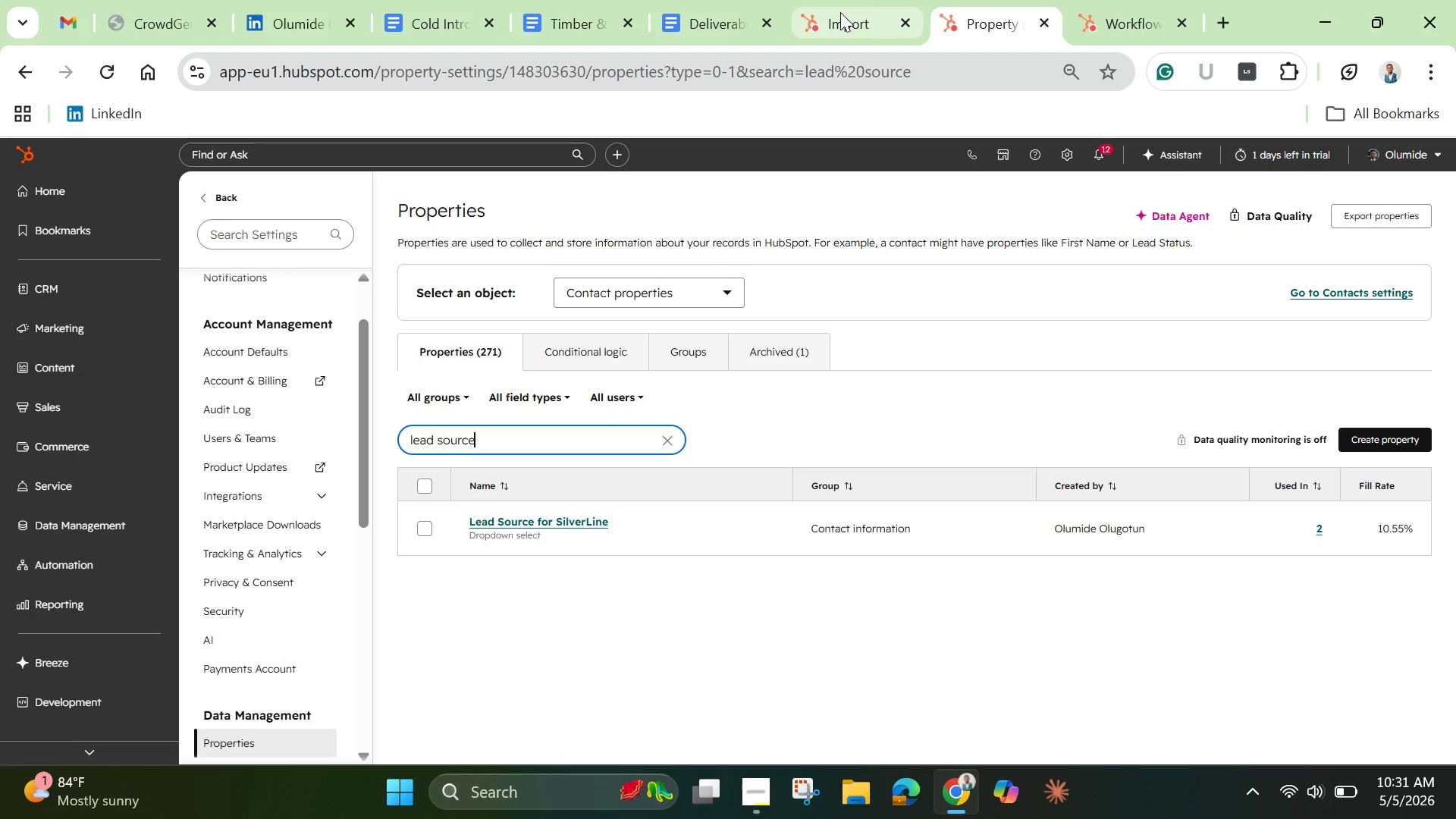 
wait(10.36)
 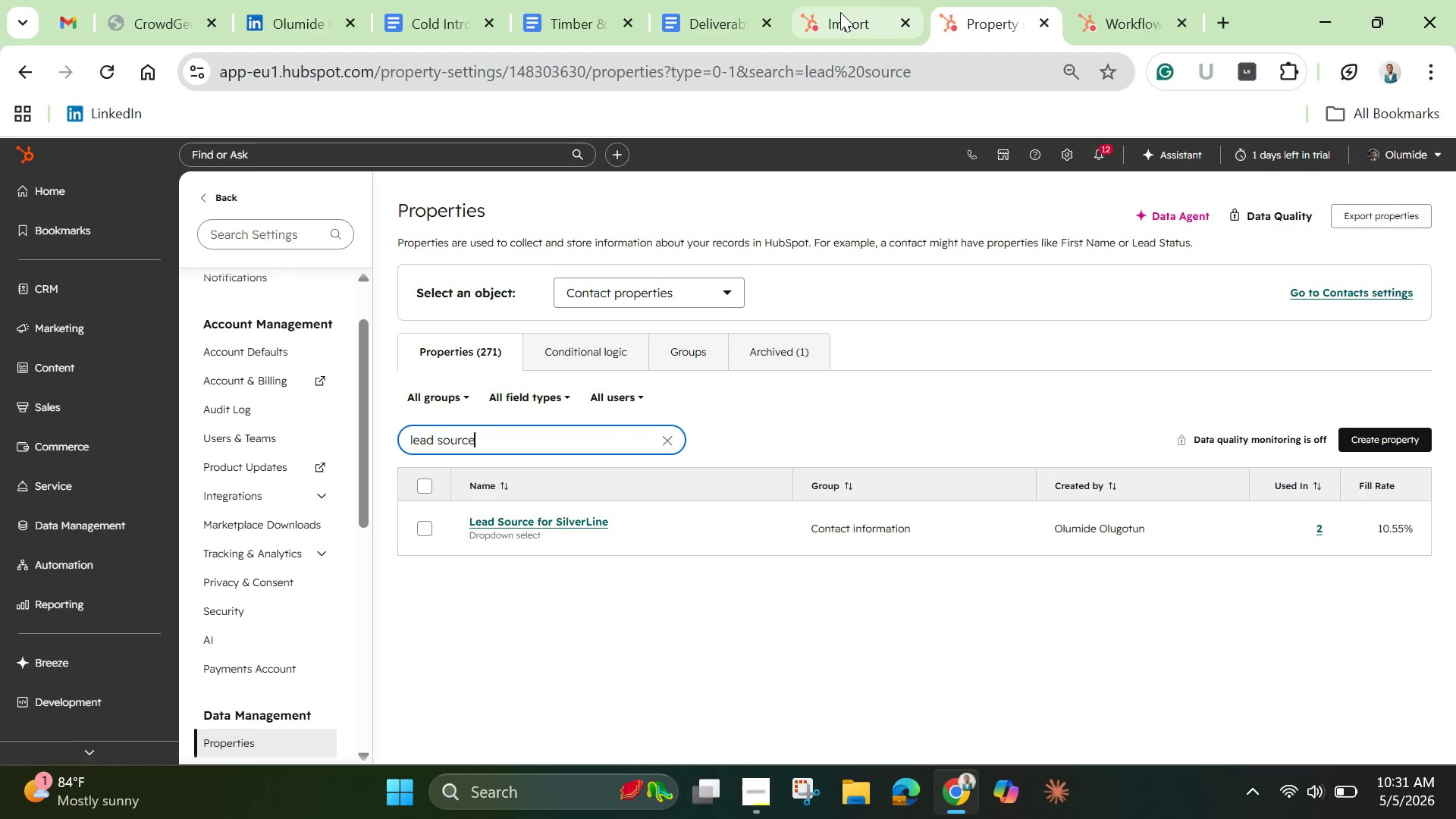 
left_click([854, 21])
 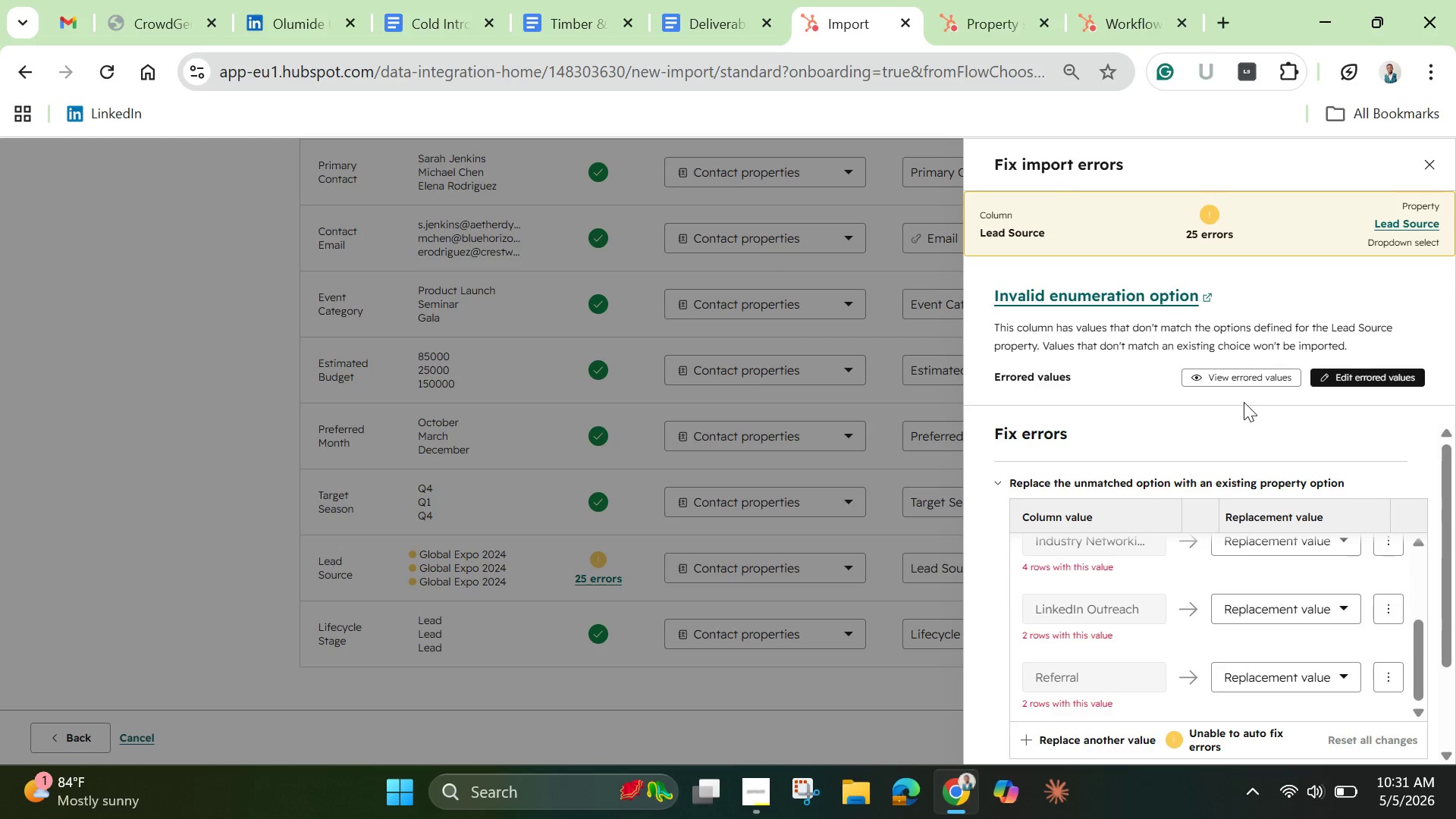 
left_click([1237, 410])
 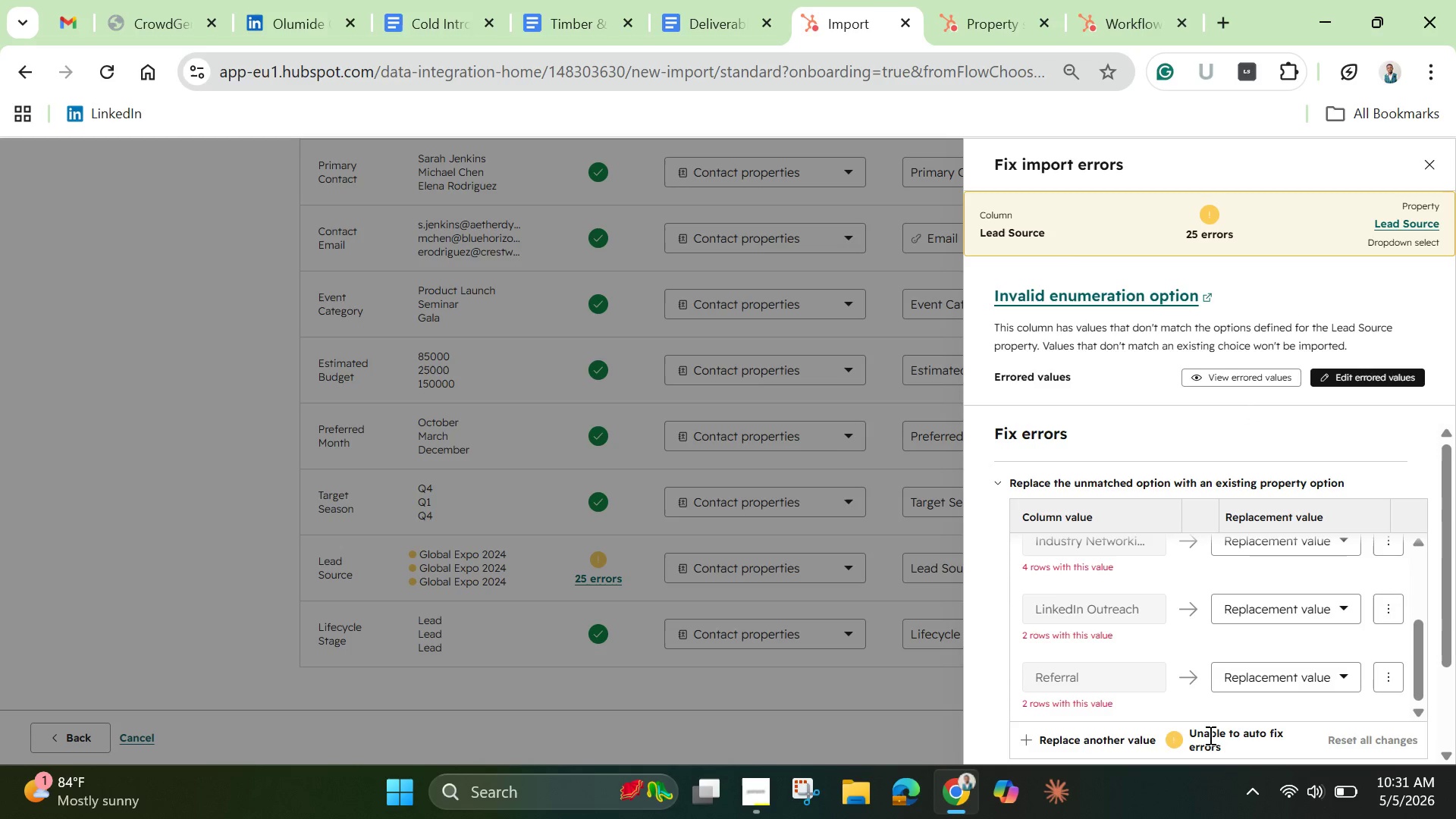 
left_click([1207, 736])
 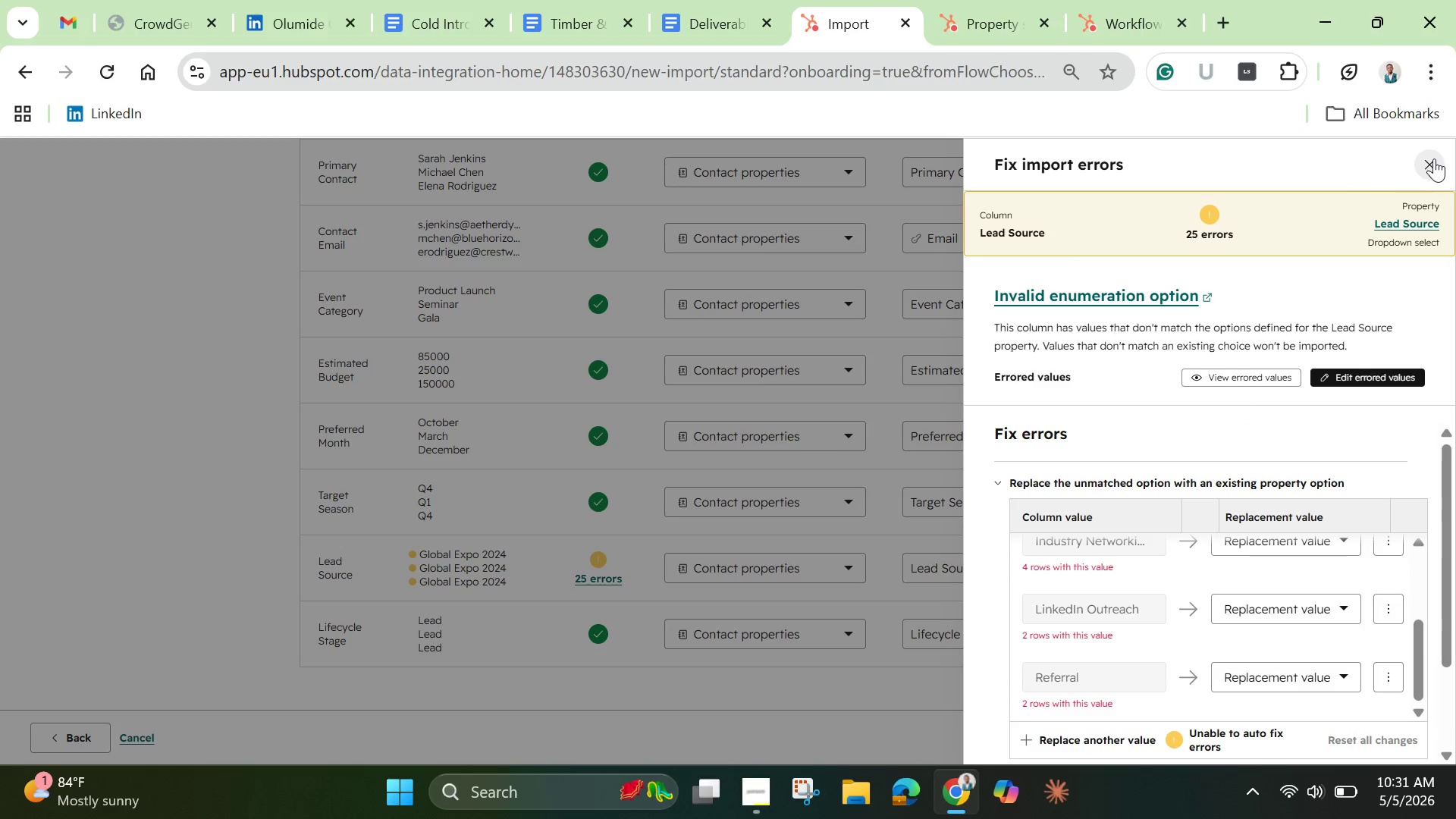 
left_click([1434, 158])
 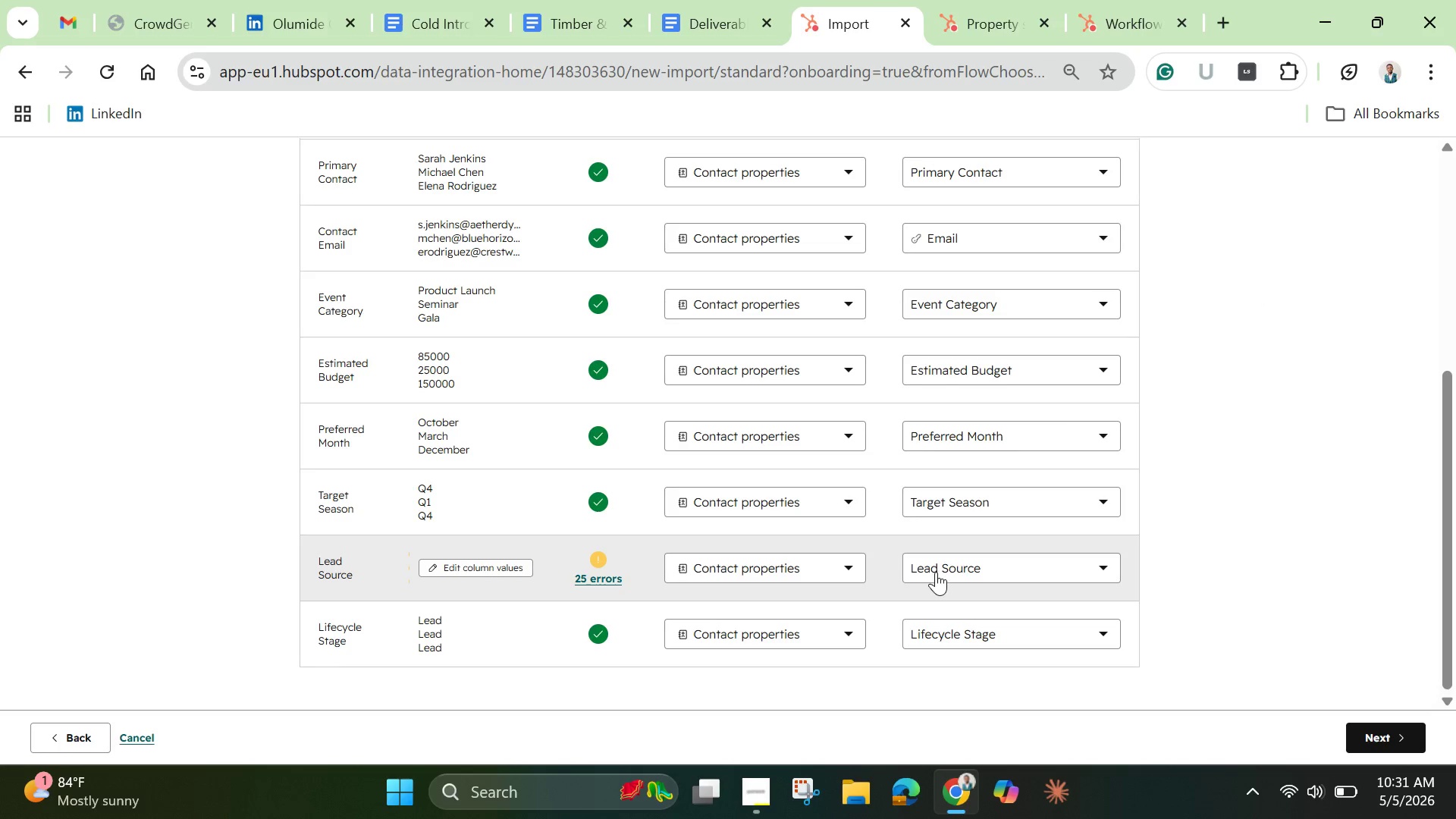 
left_click([936, 572])
 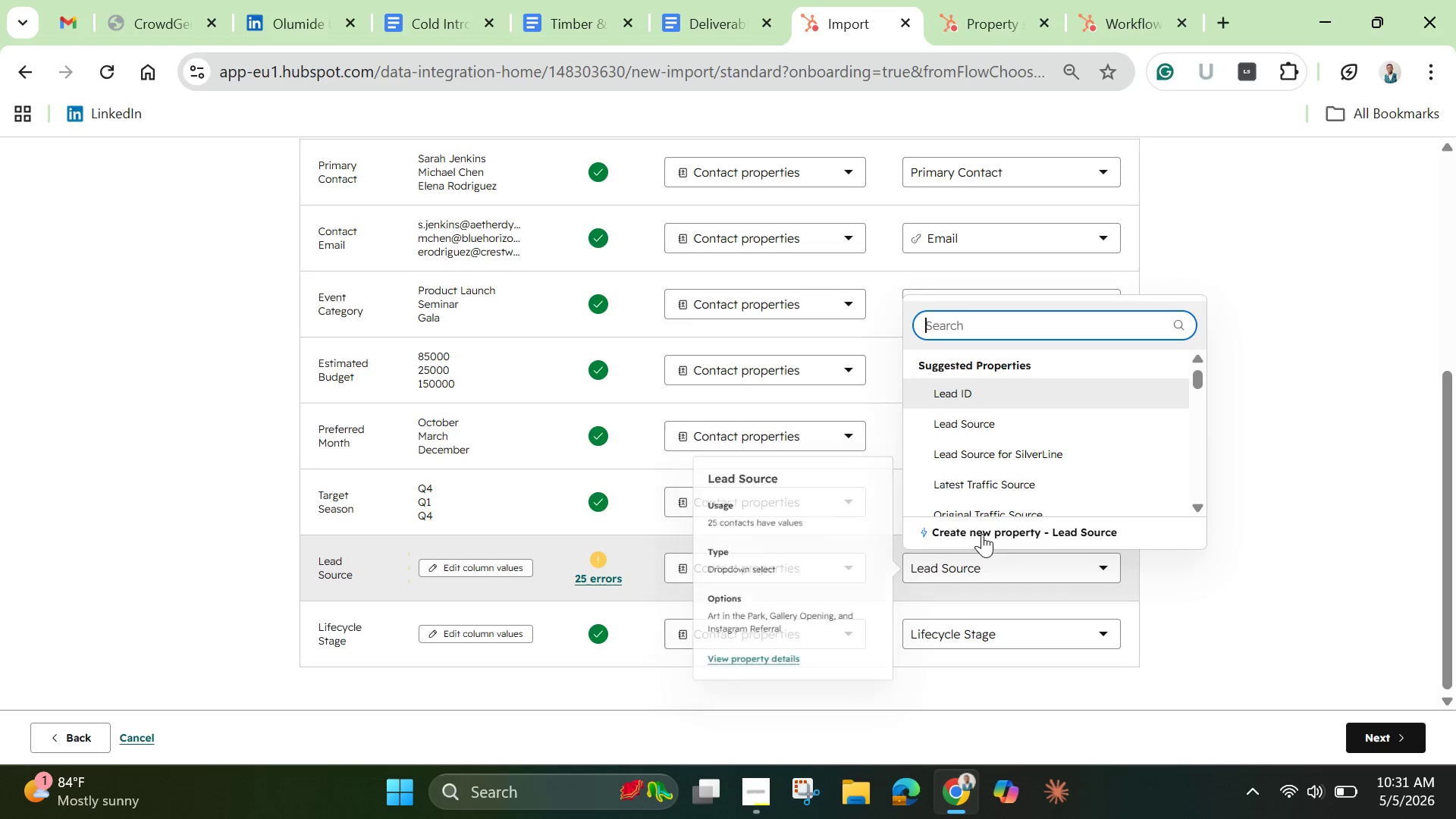 
left_click([984, 528])
 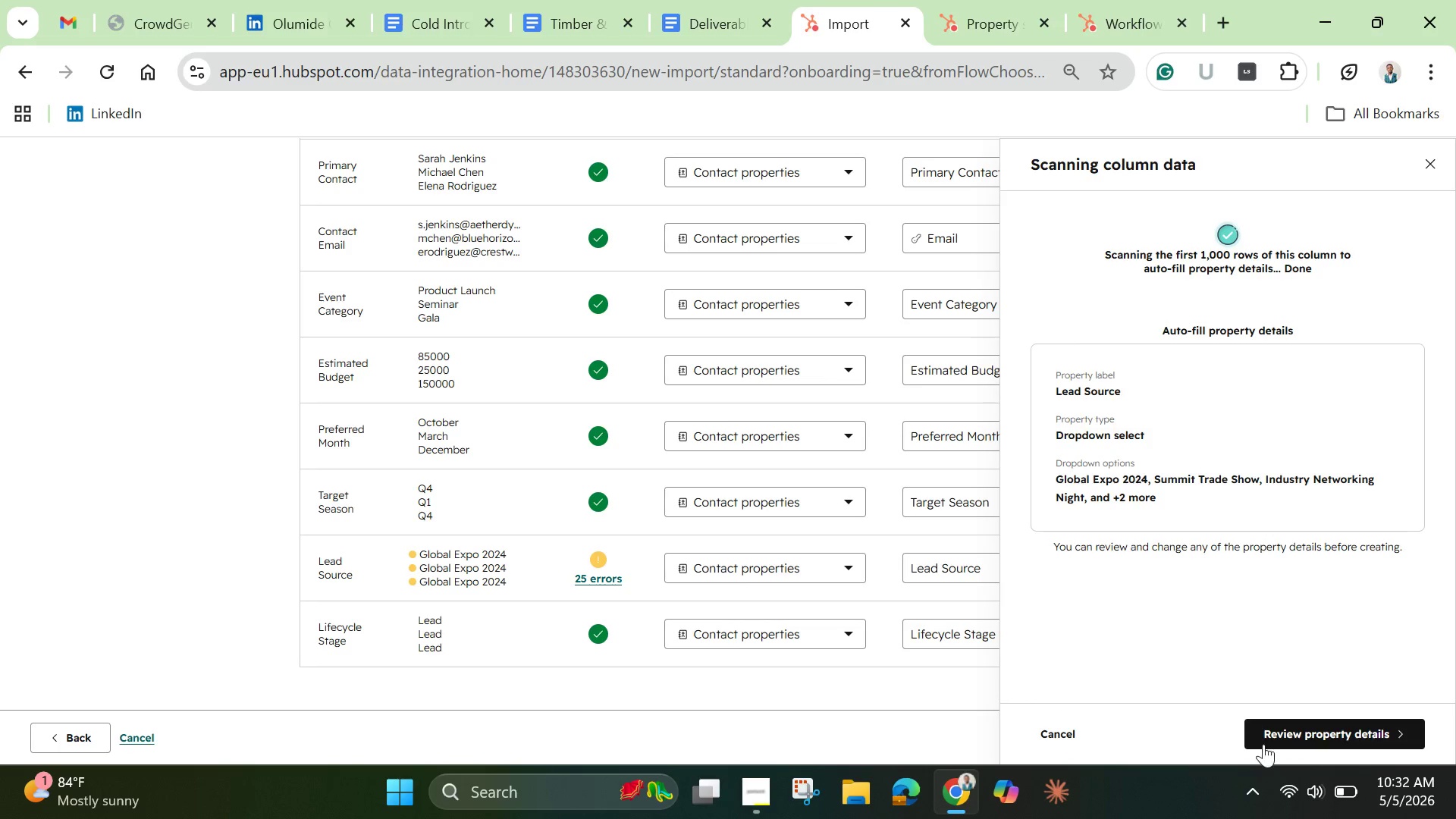 
left_click([1275, 727])
 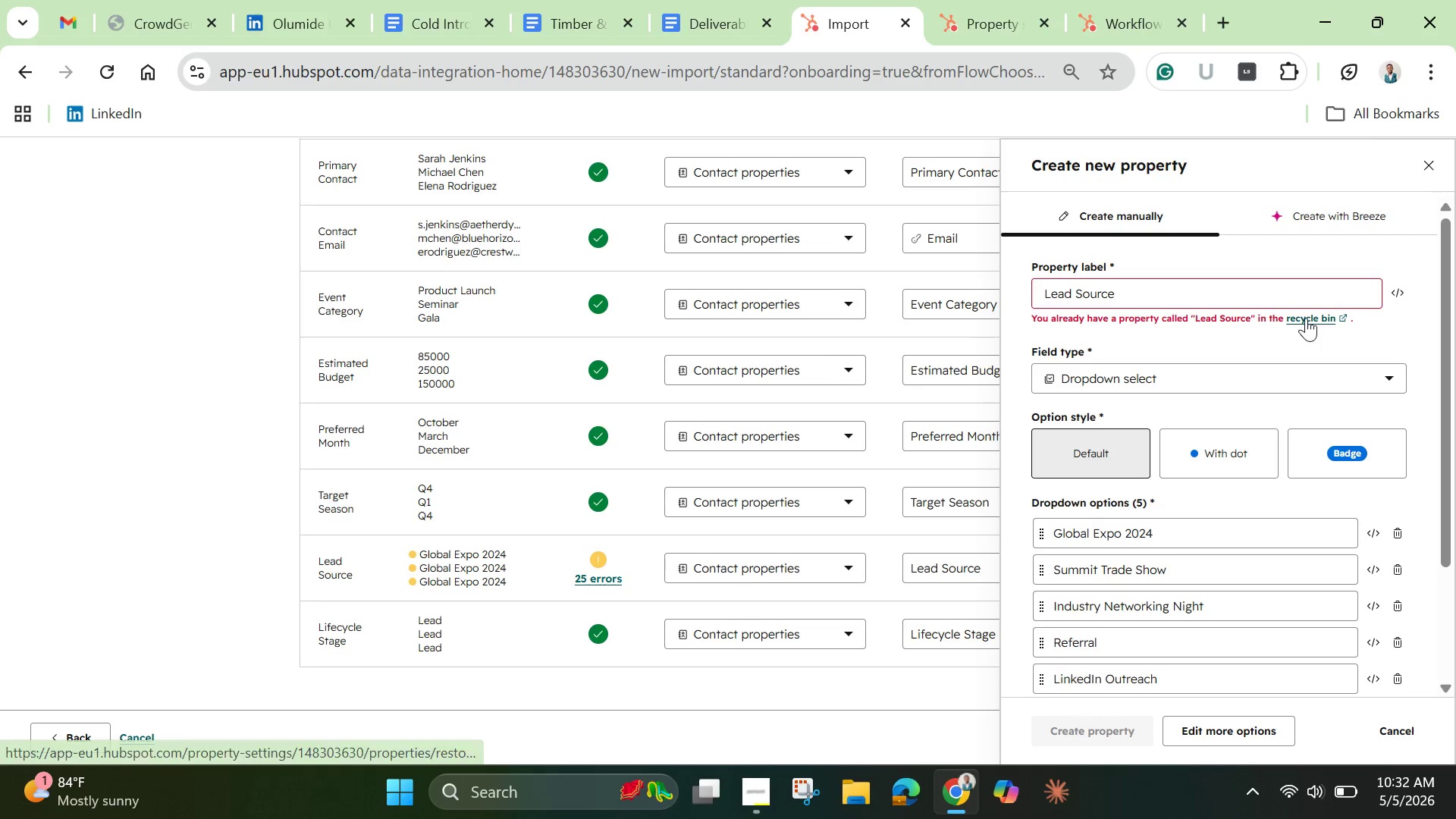 
wait(7.17)
 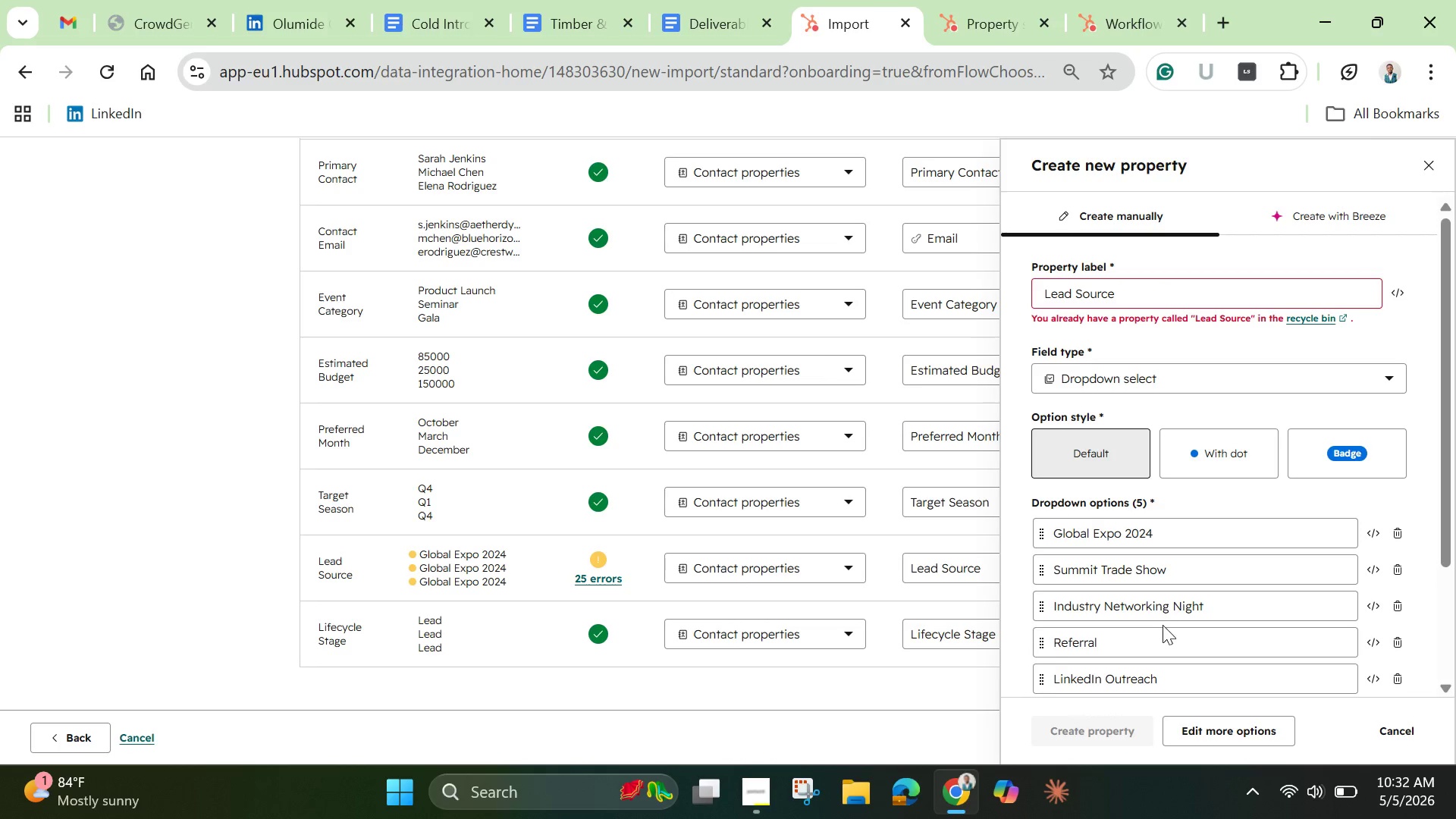 
left_click([1307, 317])
 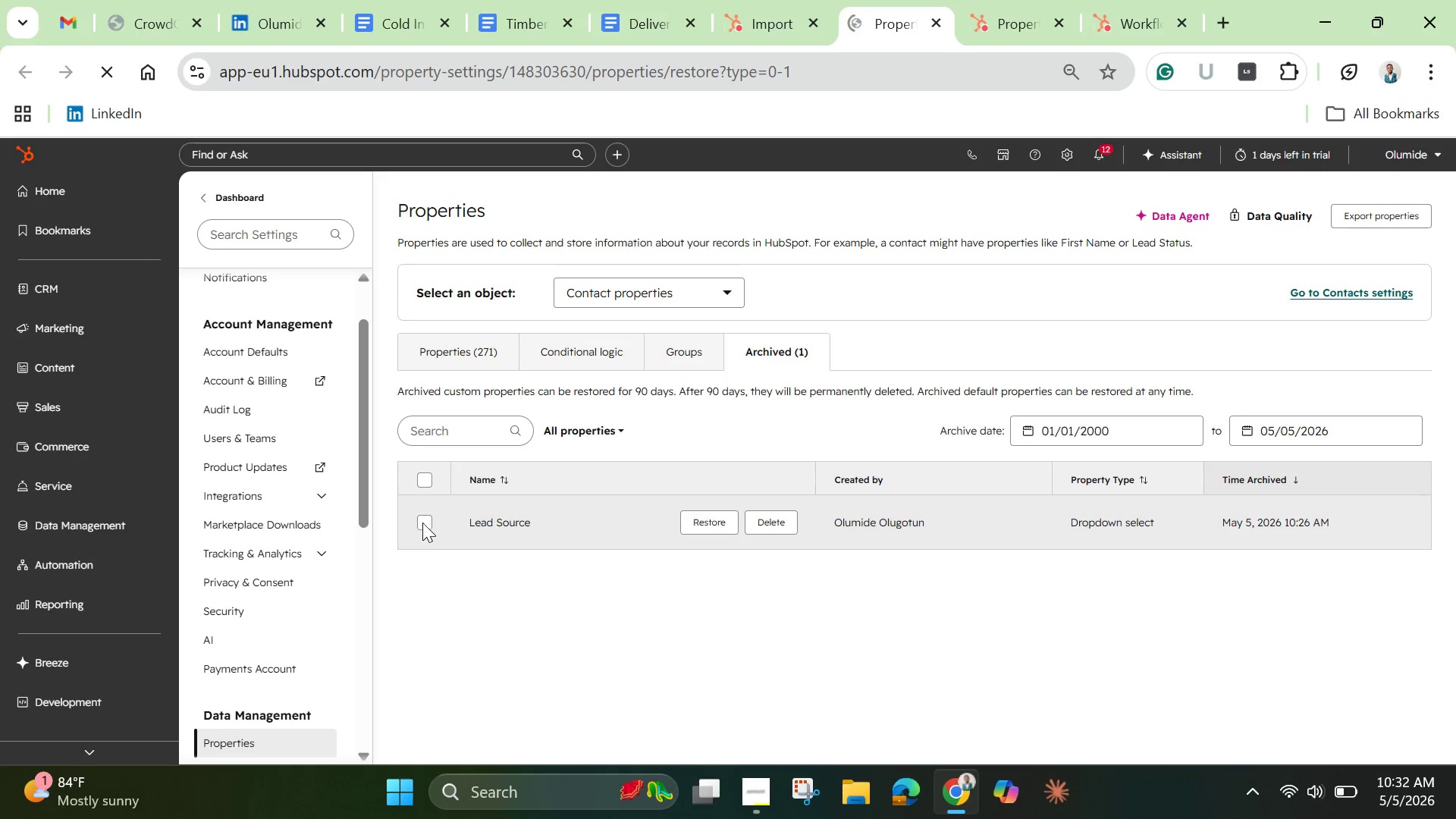 
wait(7.47)
 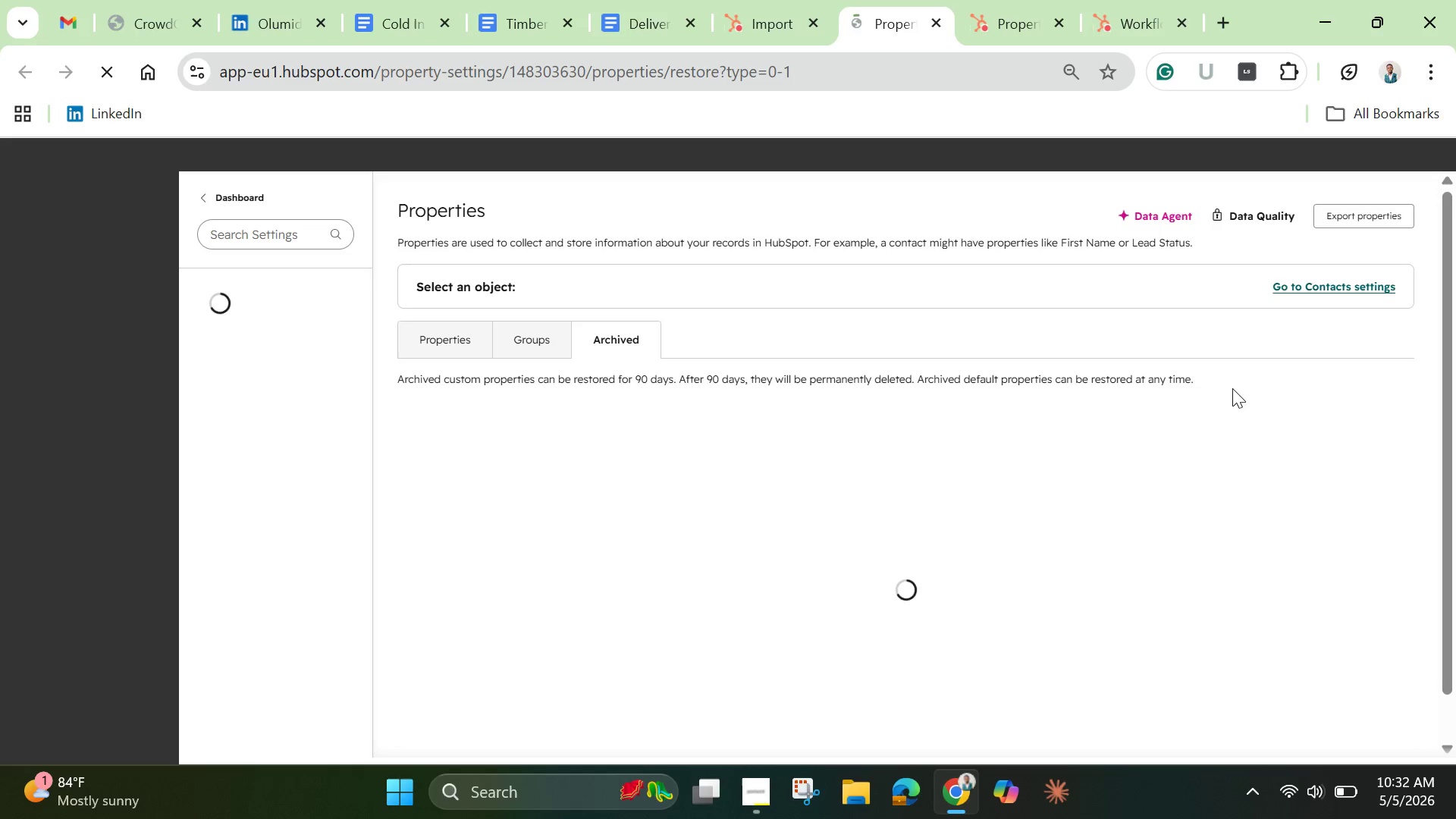 
left_click([777, 519])
 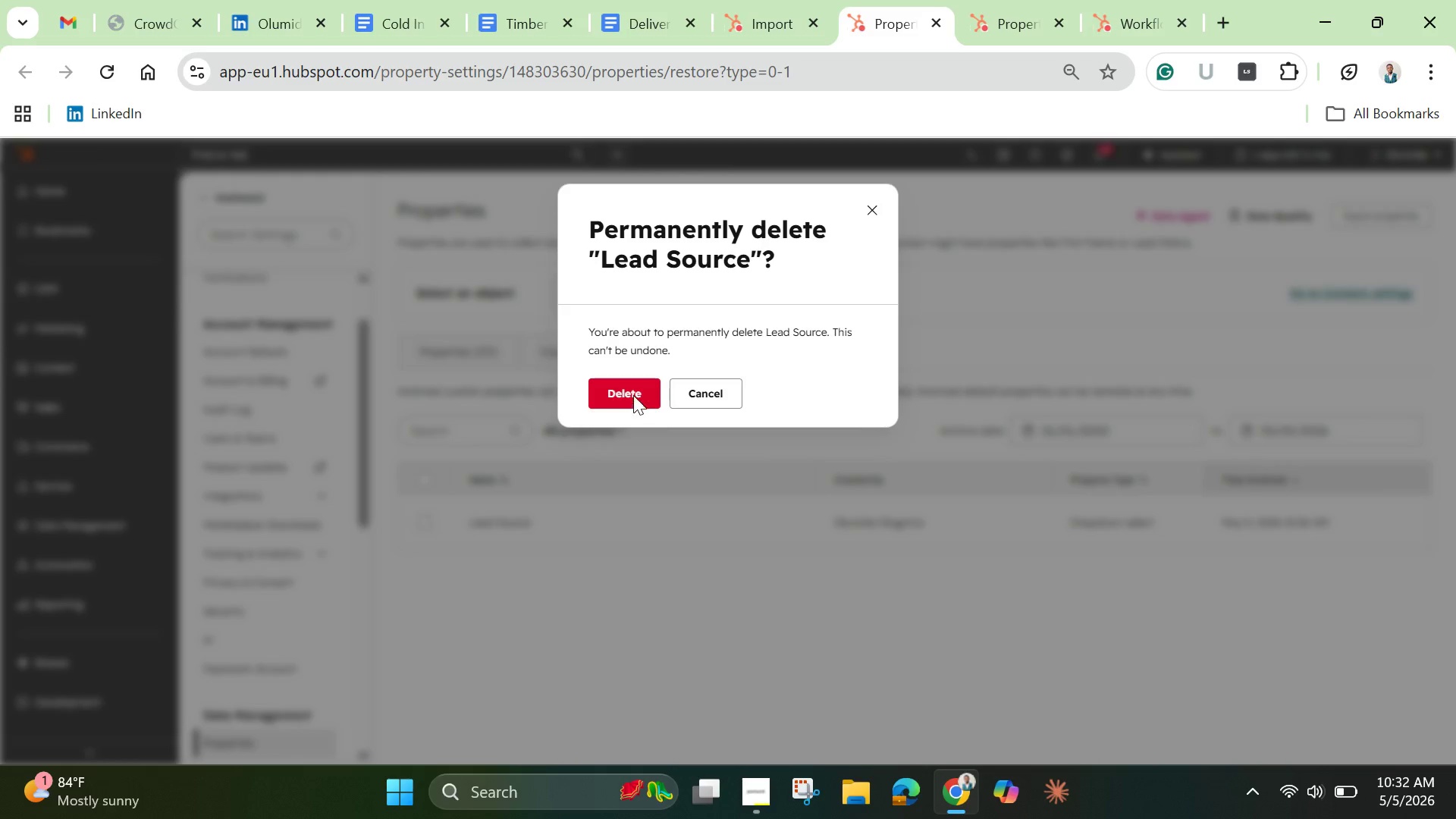 
left_click([633, 395])
 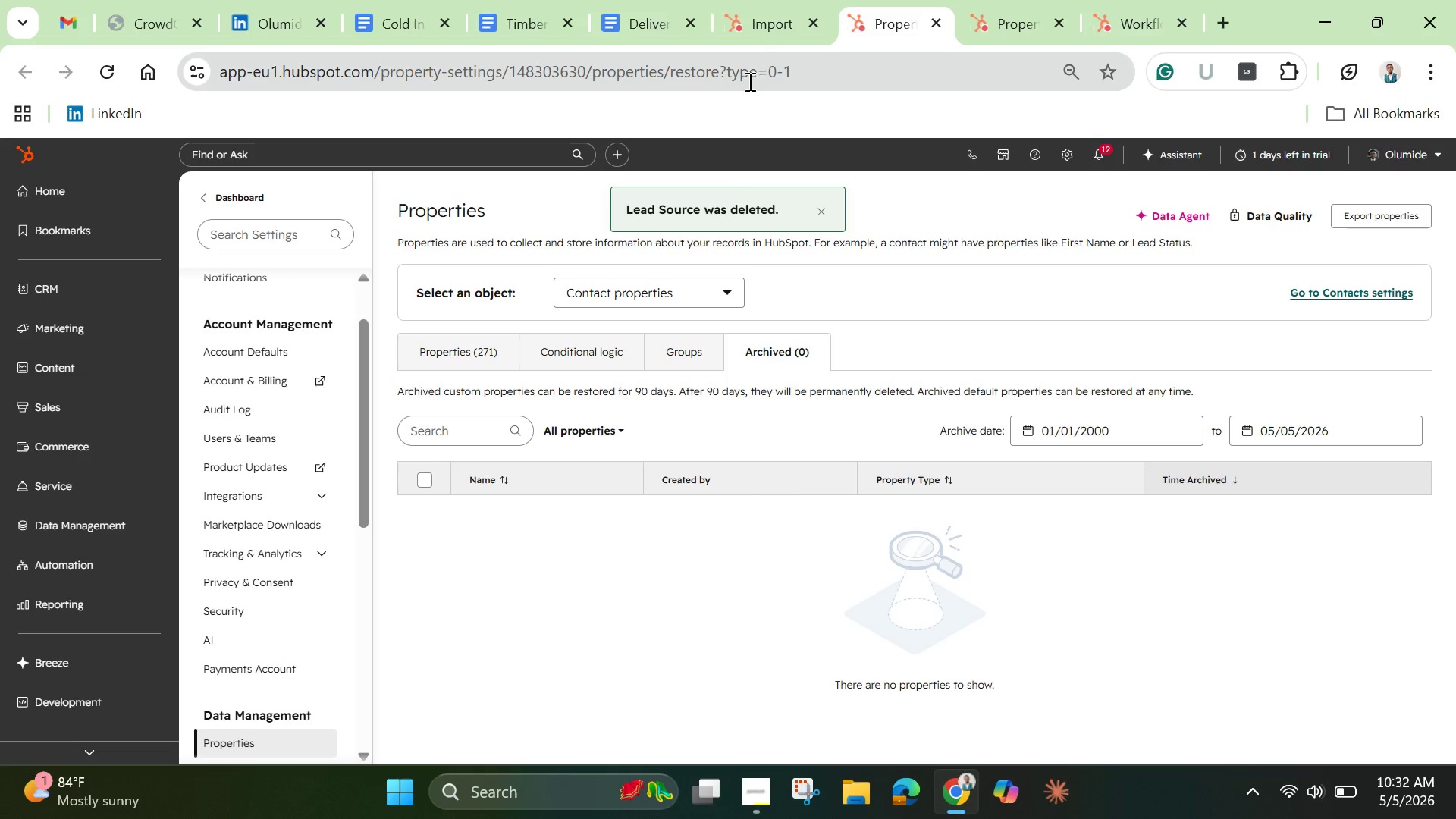 
left_click([772, 20])
 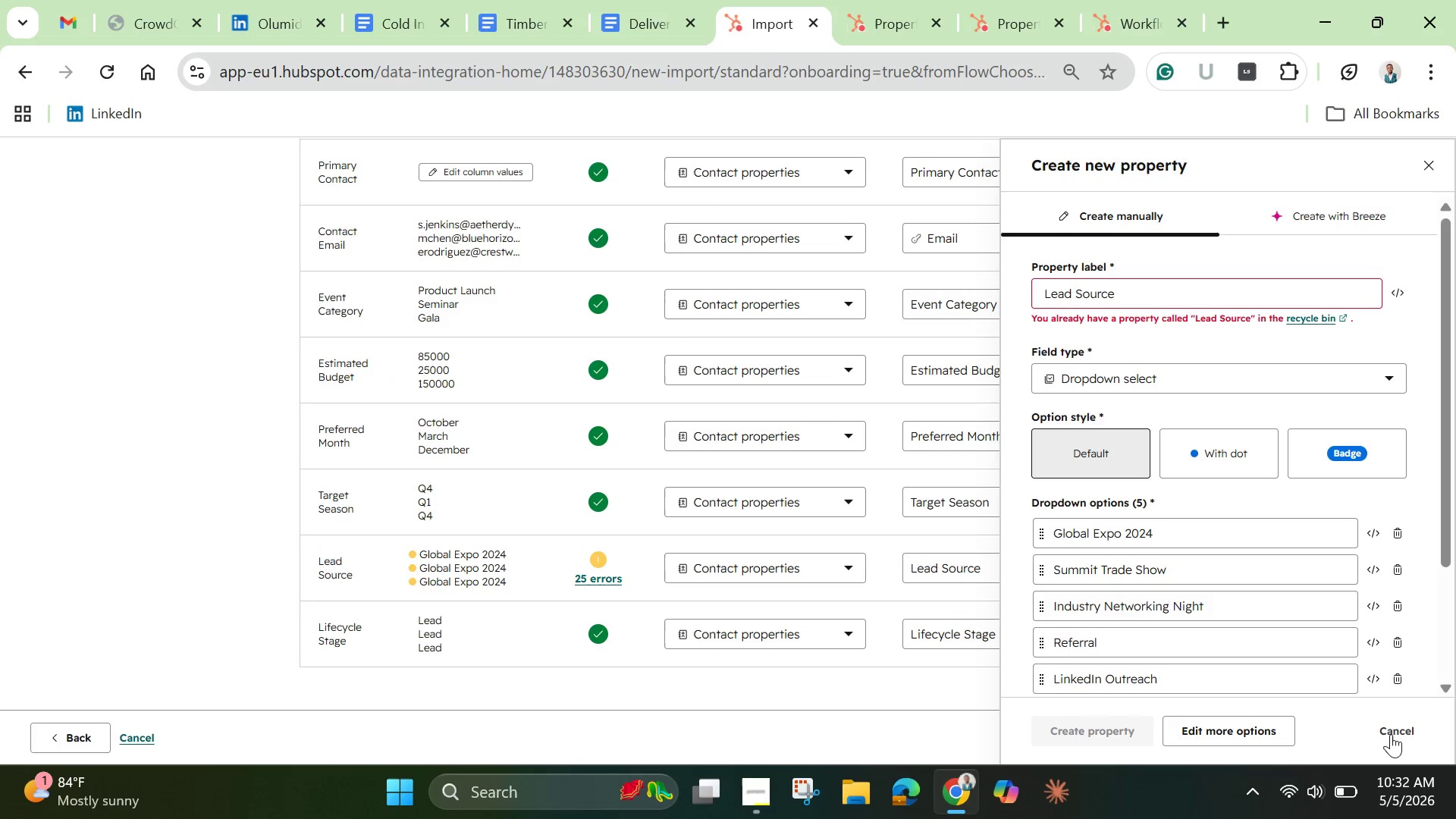 
left_click([1394, 730])
 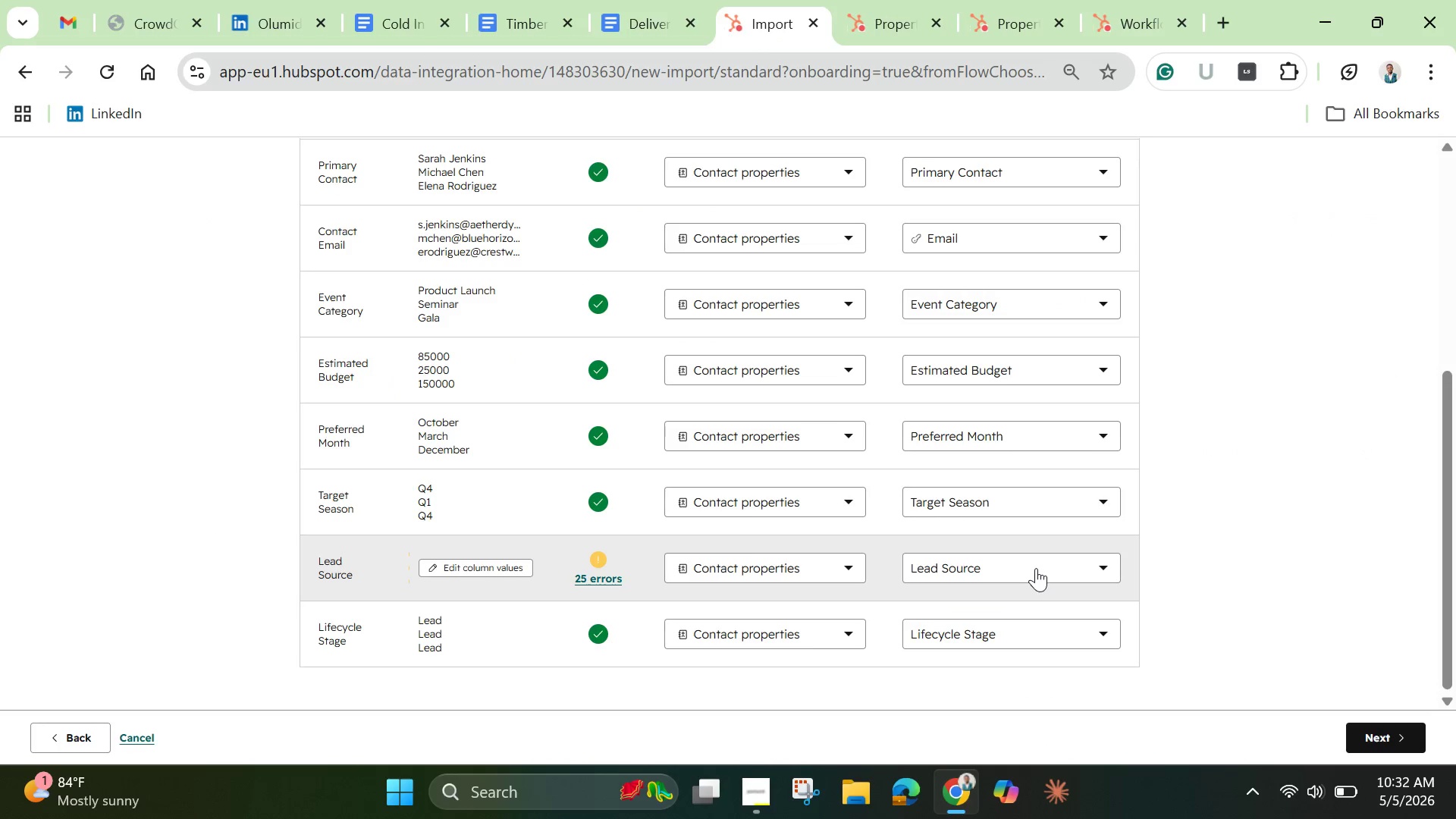 
left_click([1036, 568])
 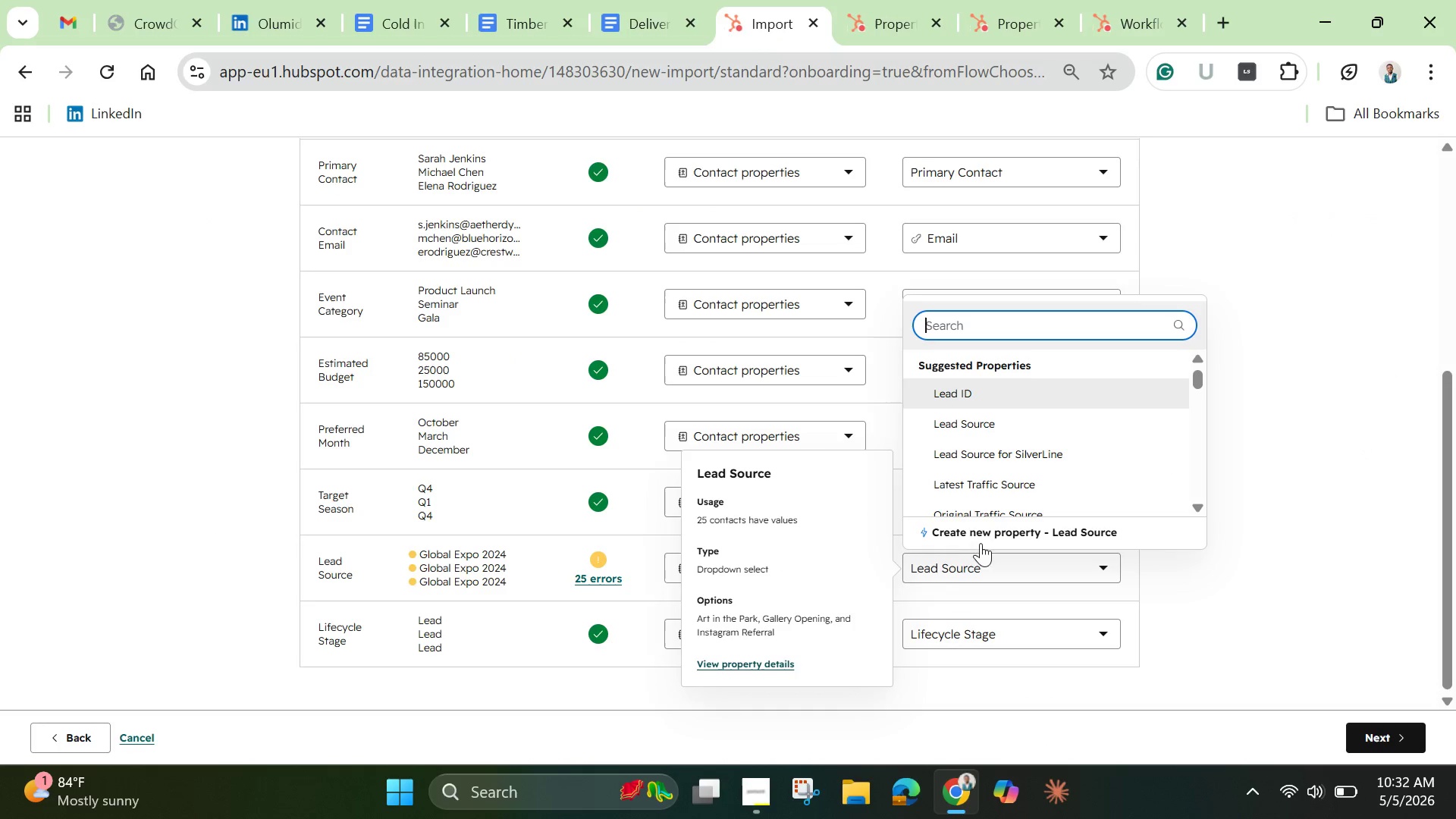 
left_click([986, 531])
 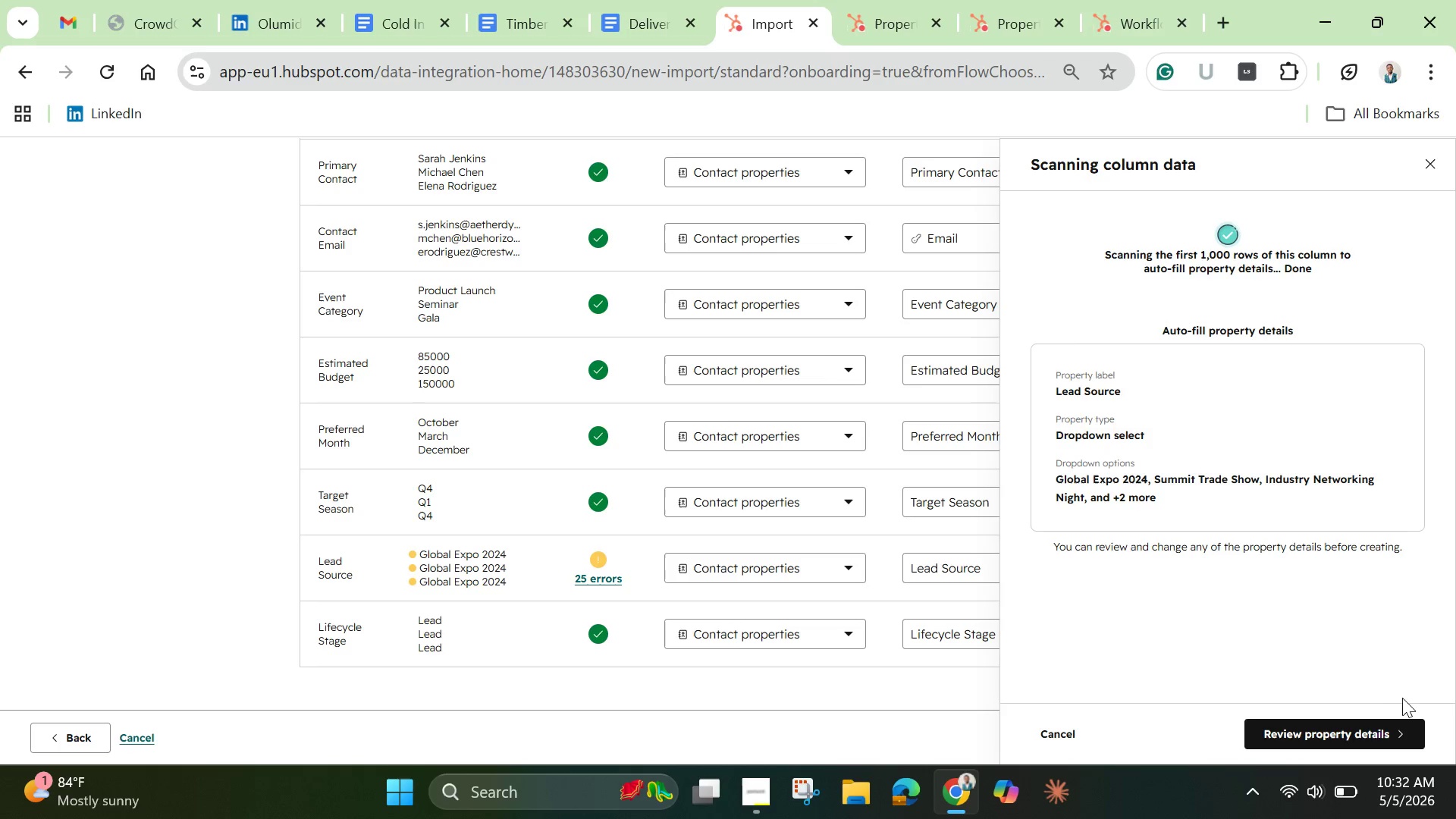 
left_click([1360, 726])
 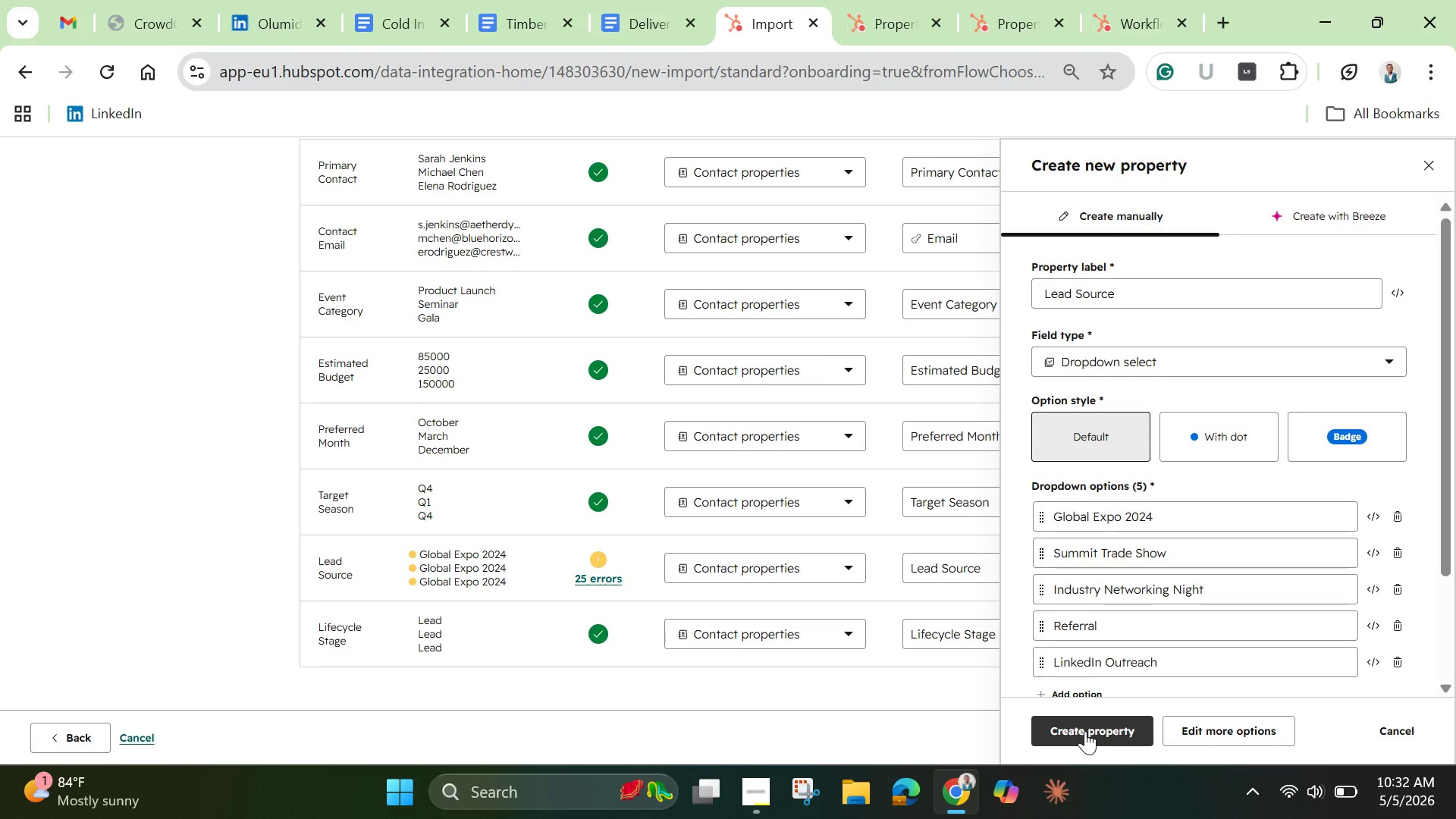 
wait(6.94)
 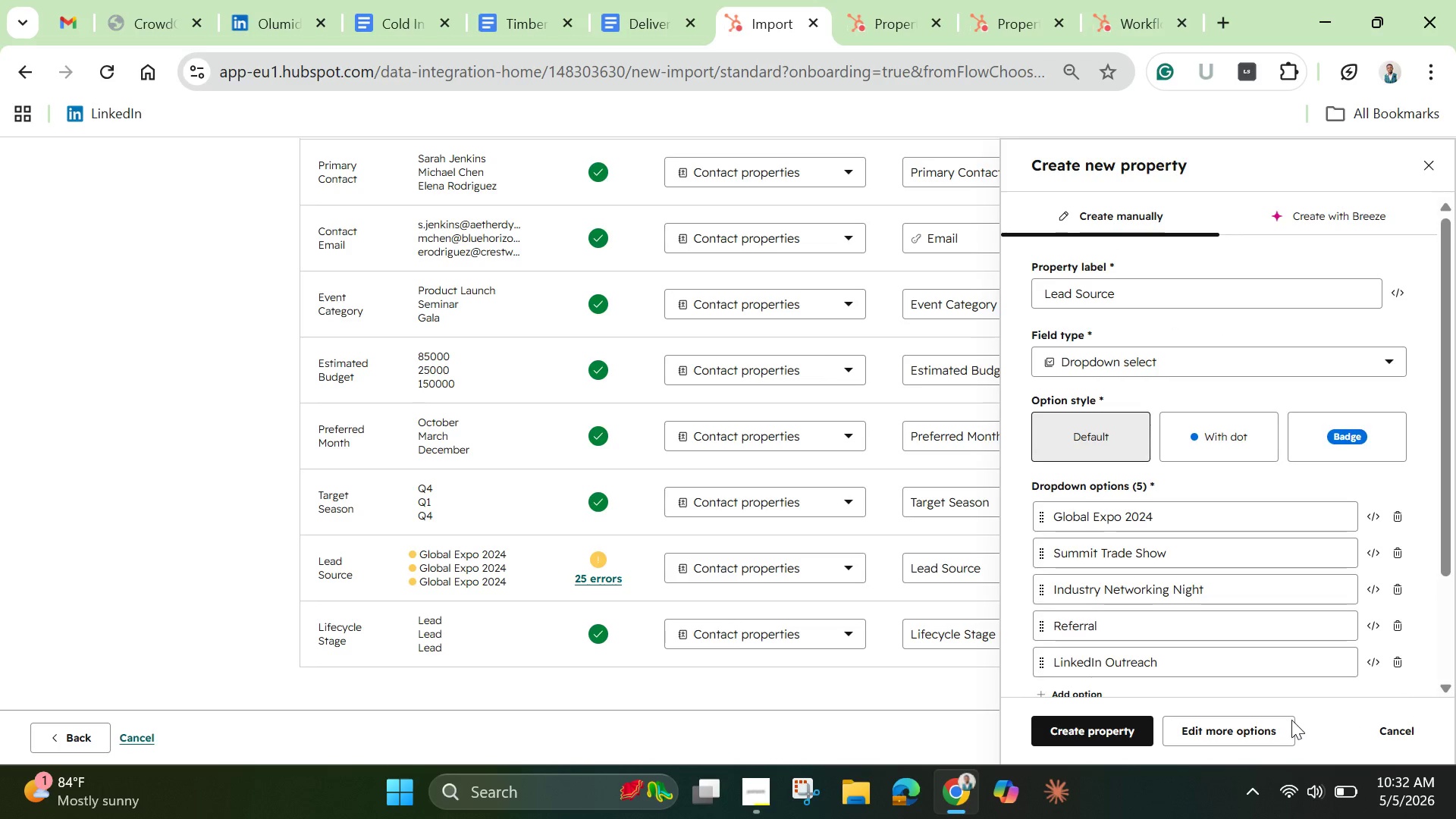 
left_click([1085, 731])
 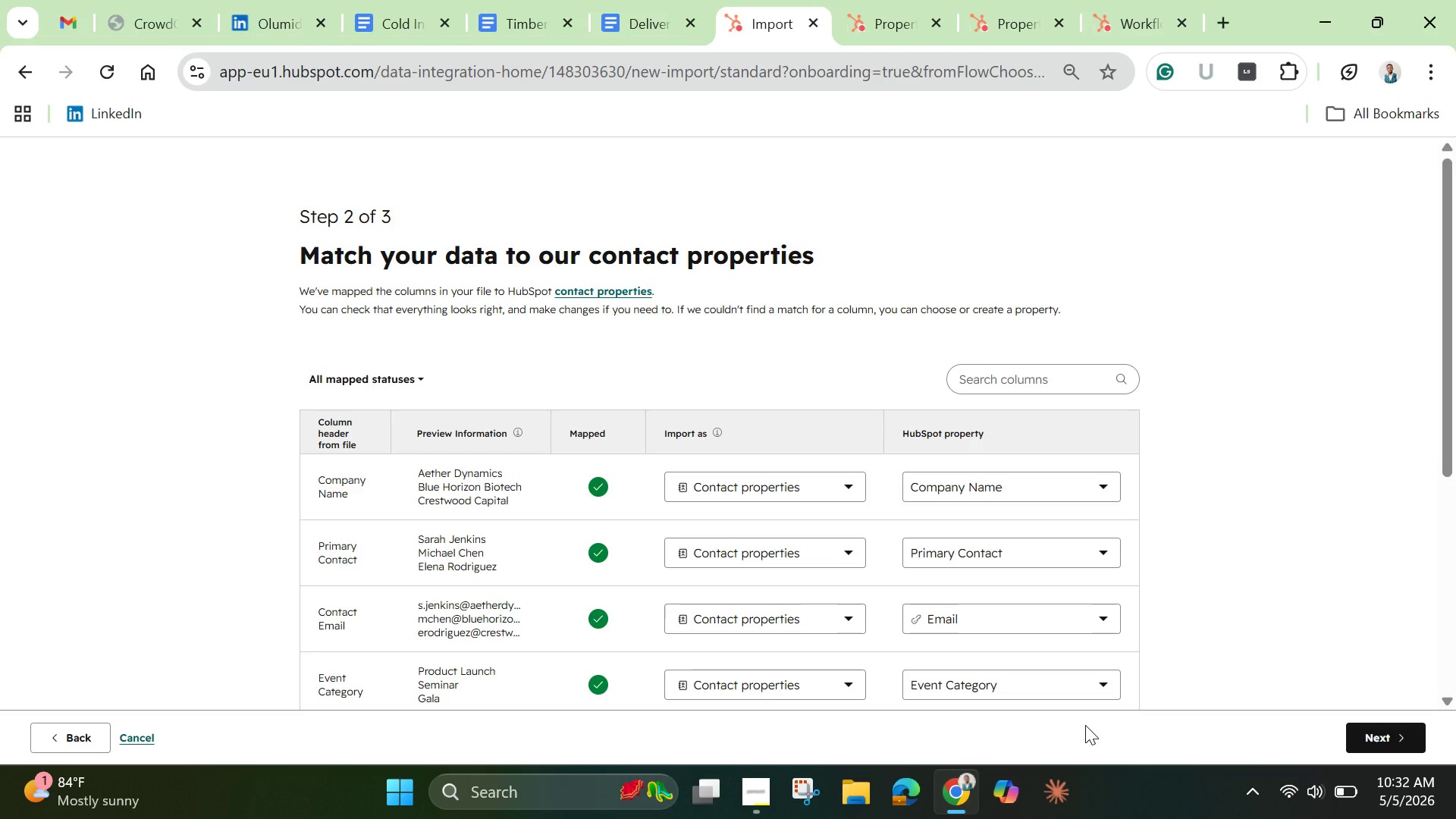 
wait(19.38)
 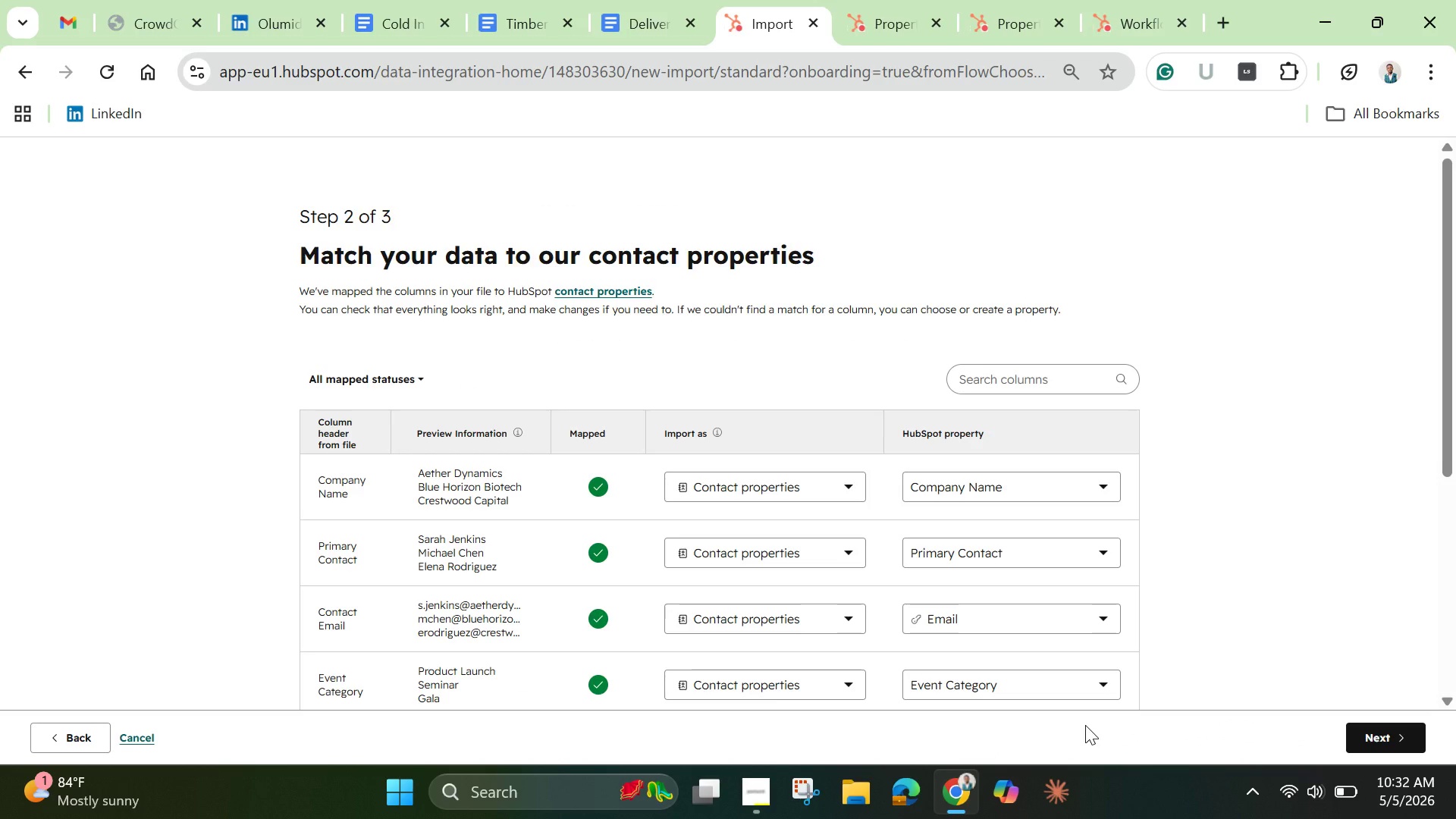 
left_click([1385, 736])
 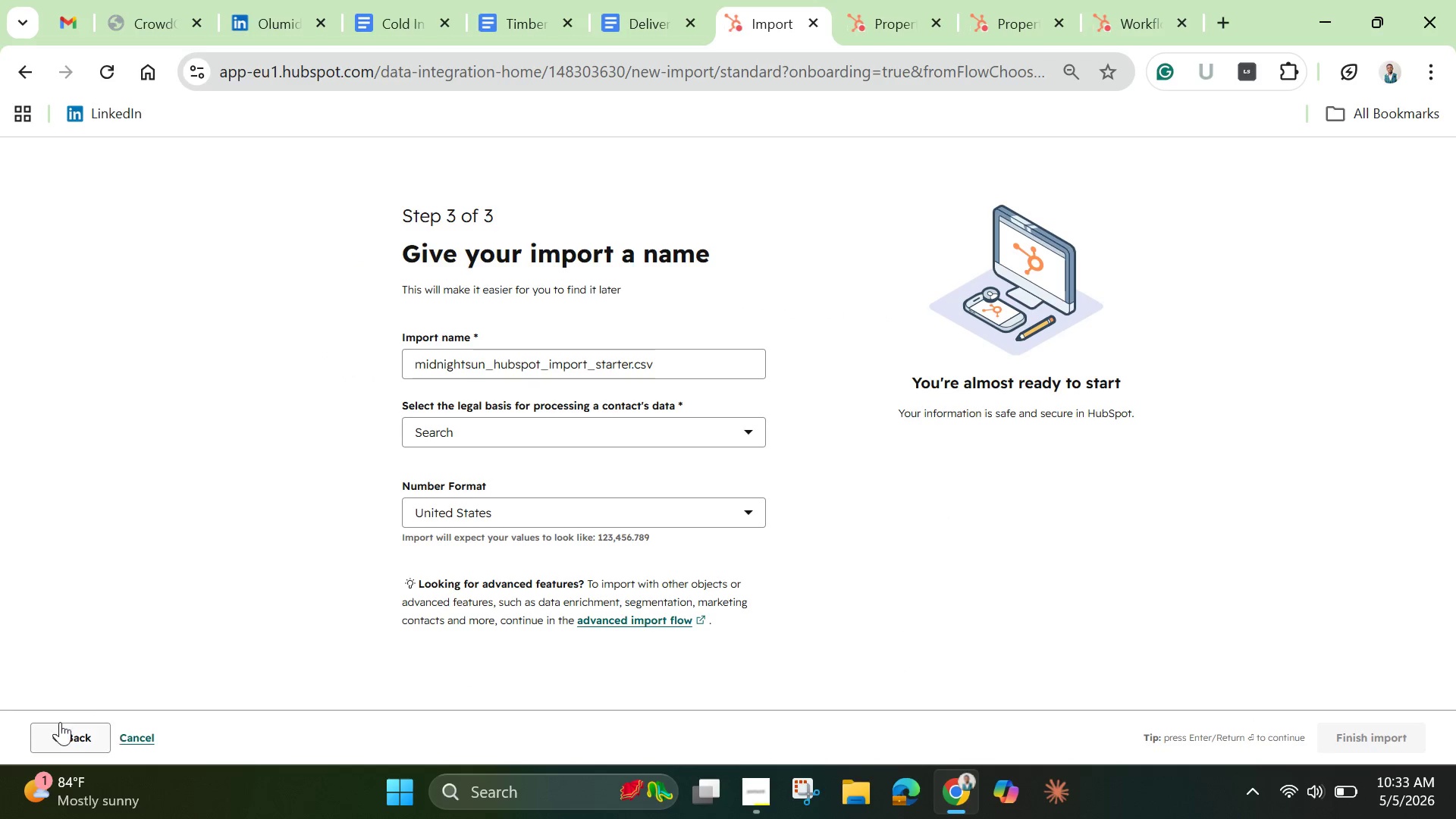 
left_click([60, 730])
 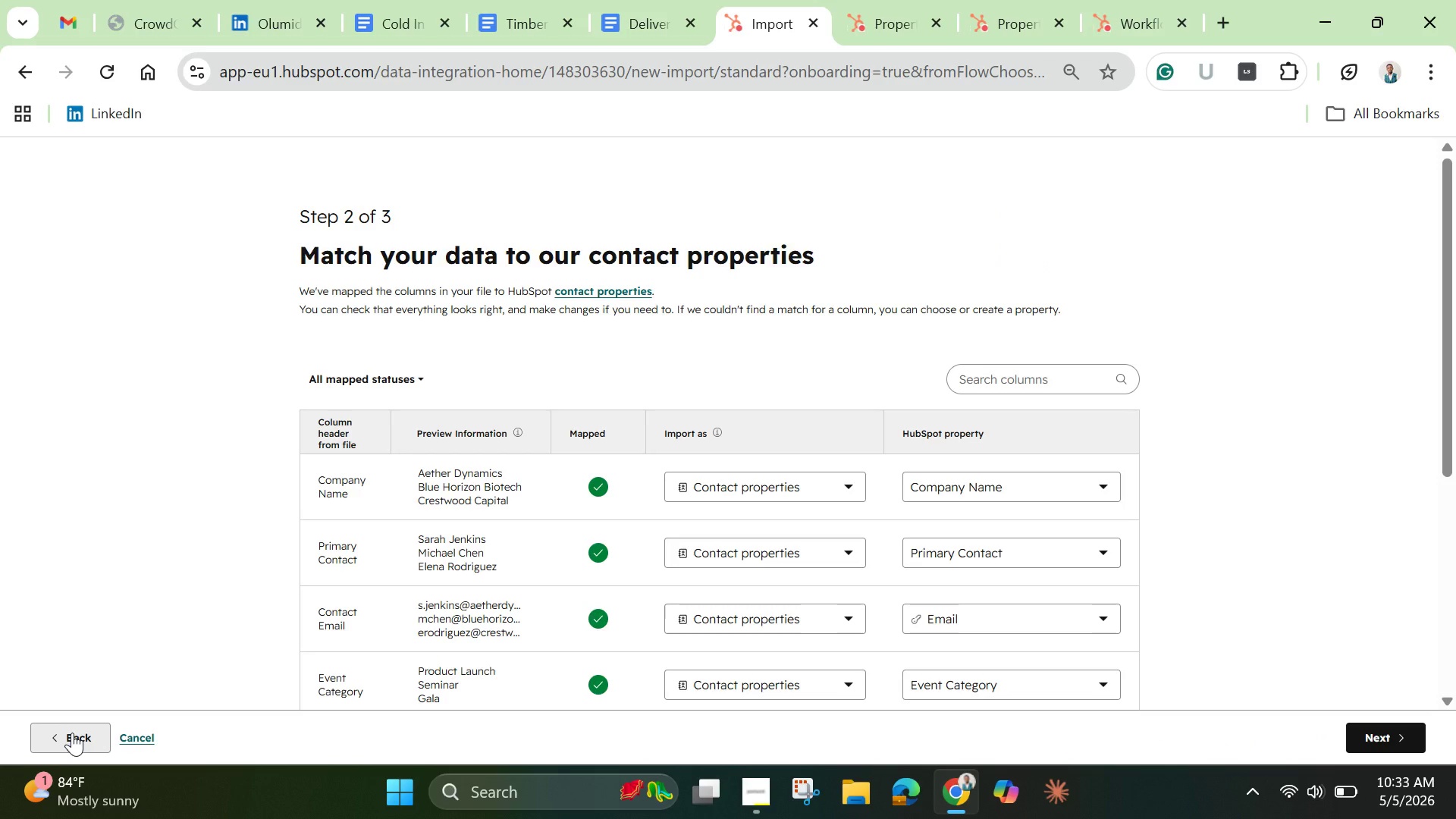 
wait(9.62)
 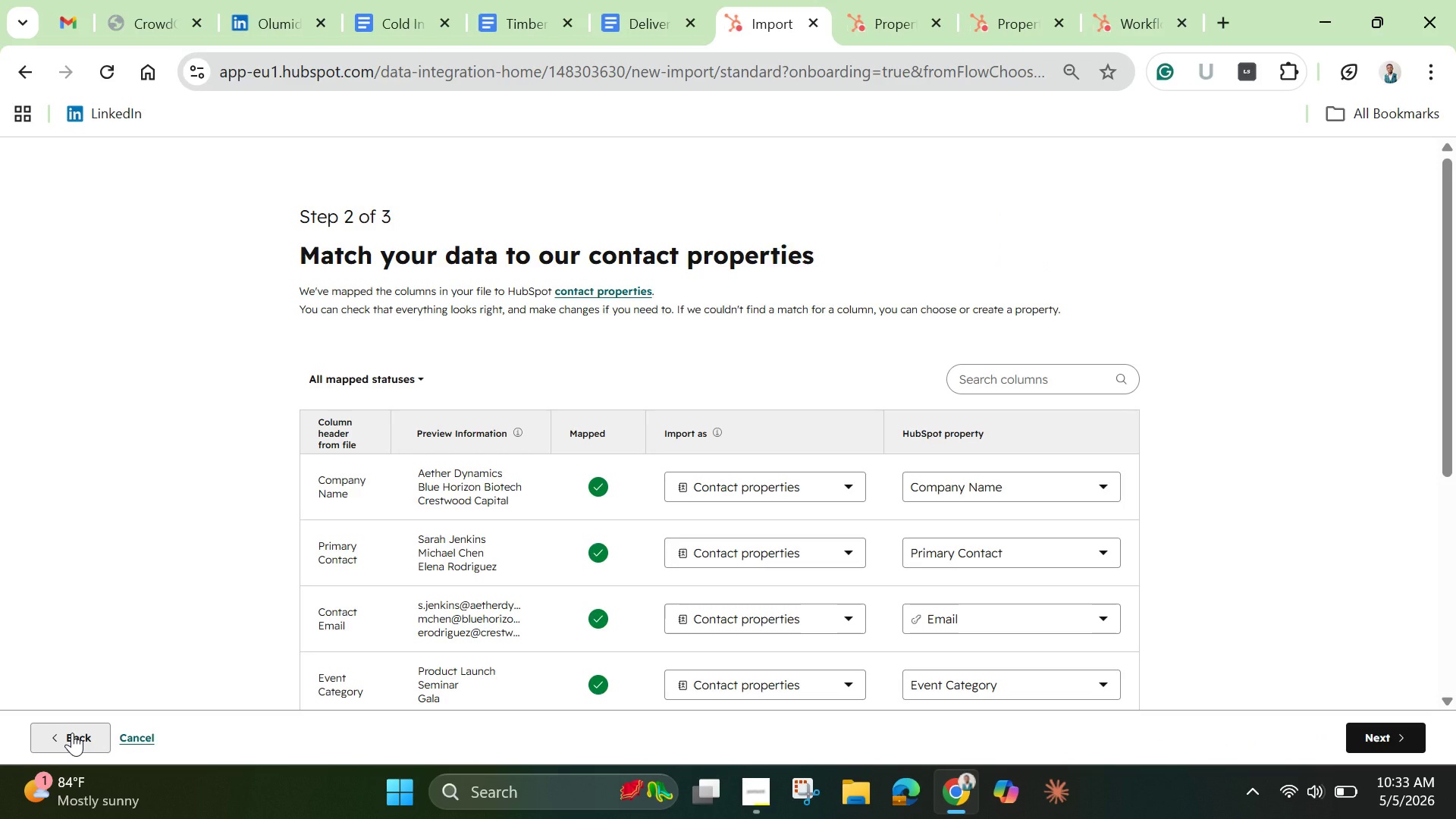 
left_click_drag(start_coordinate=[1449, 374], to_coordinate=[1455, 503])
 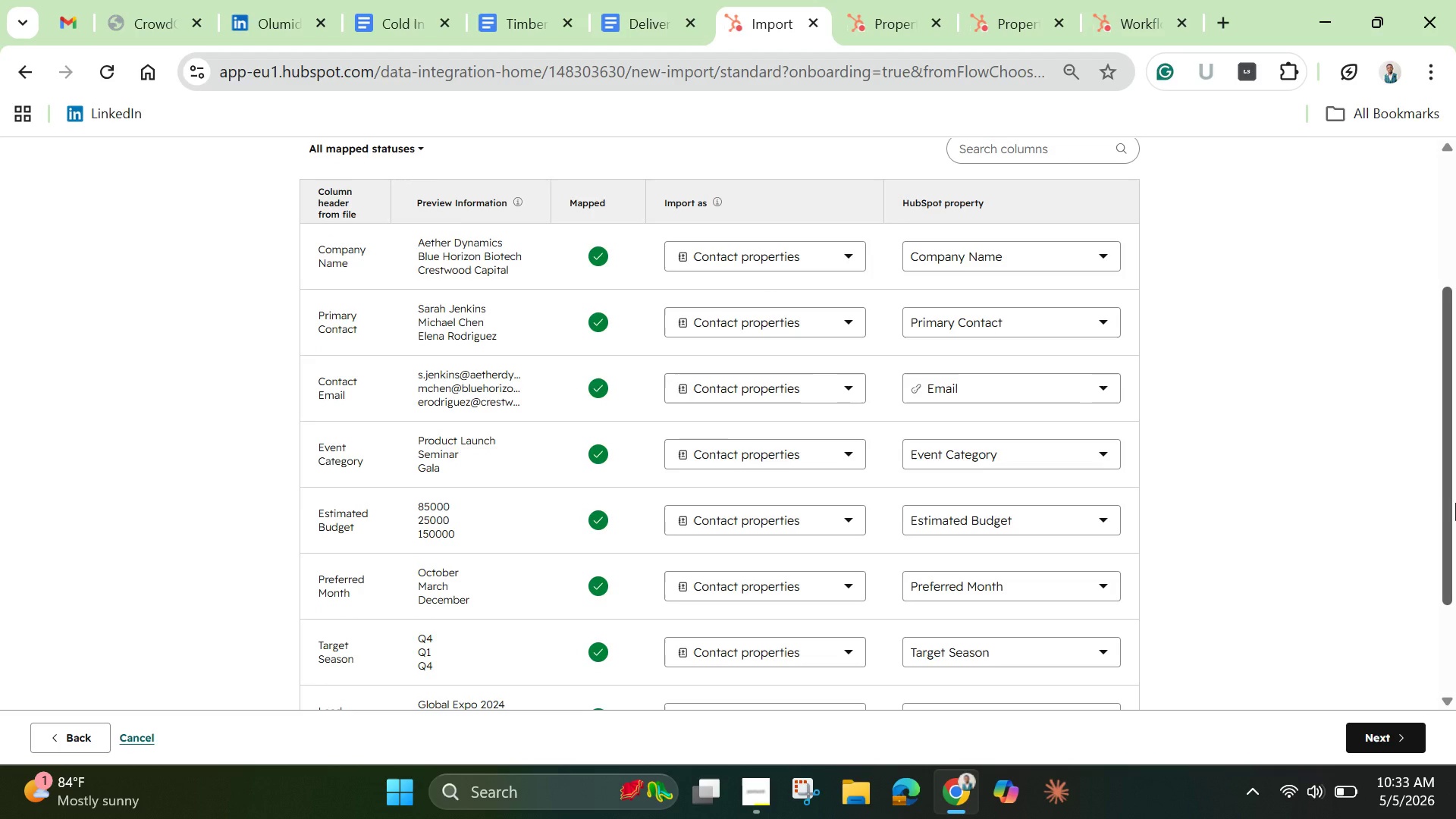 
wait(8.83)
 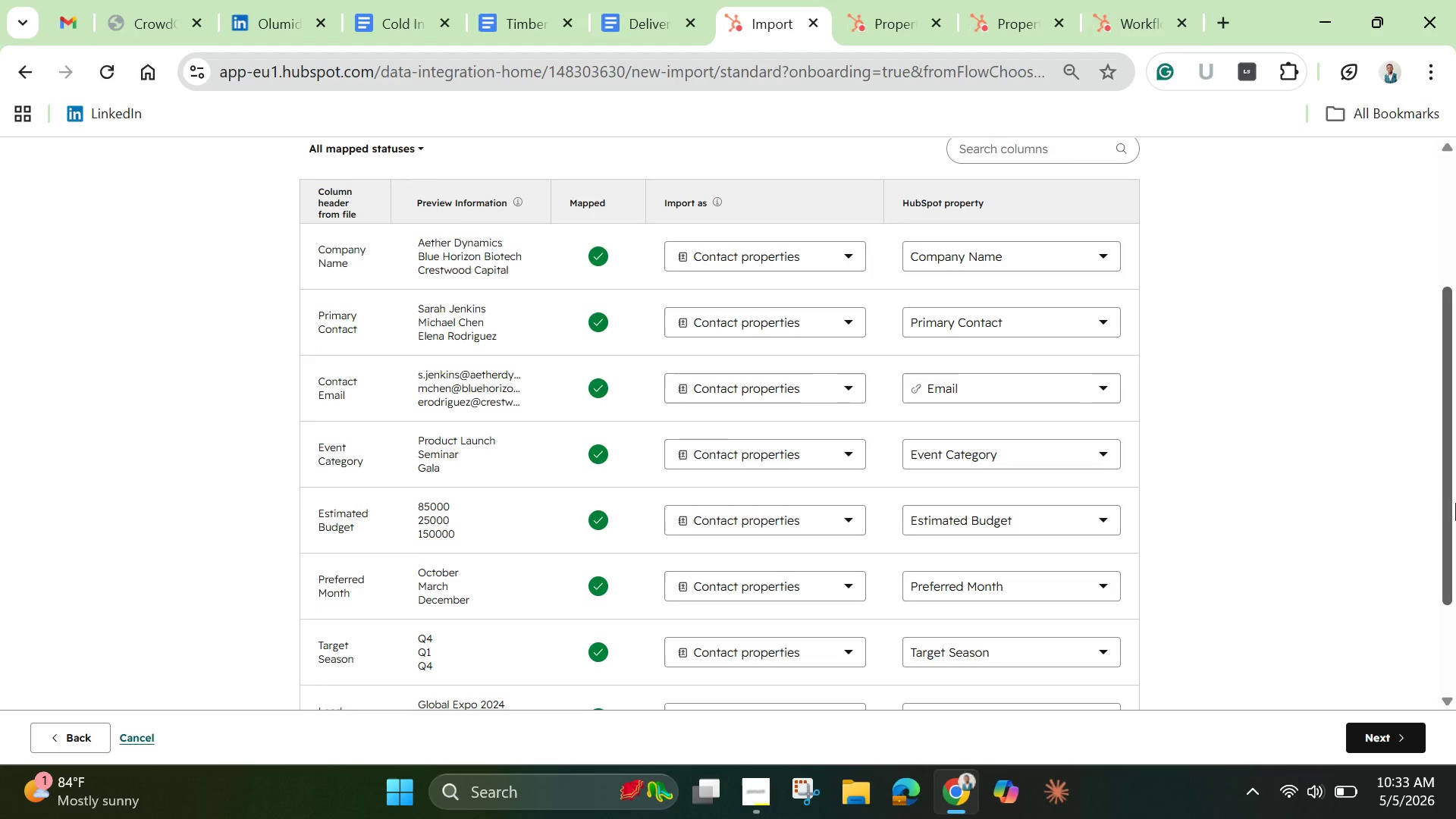 
left_click_drag(start_coordinate=[1448, 513], to_coordinate=[1452, 610])
 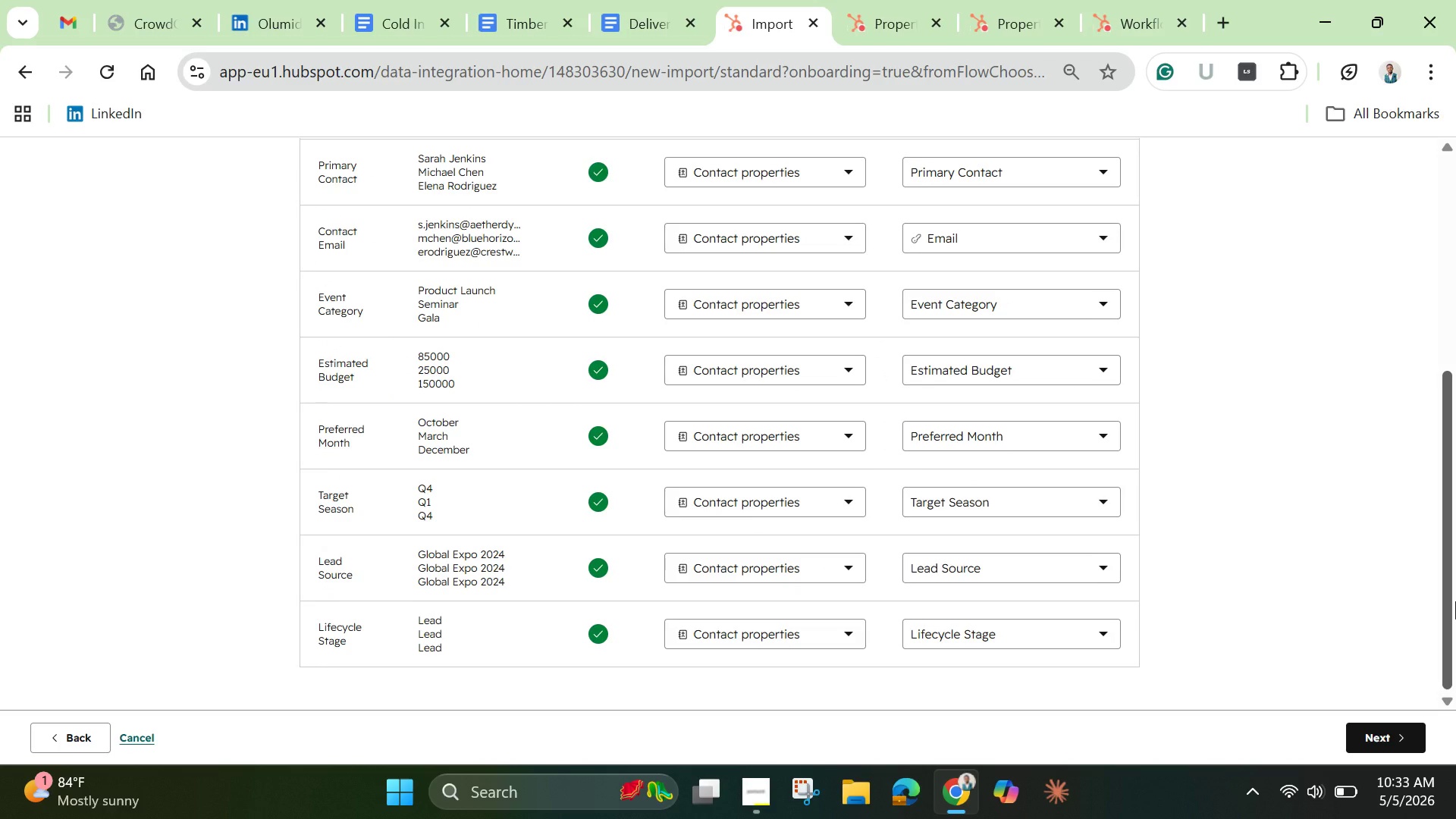 
wait(10.34)
 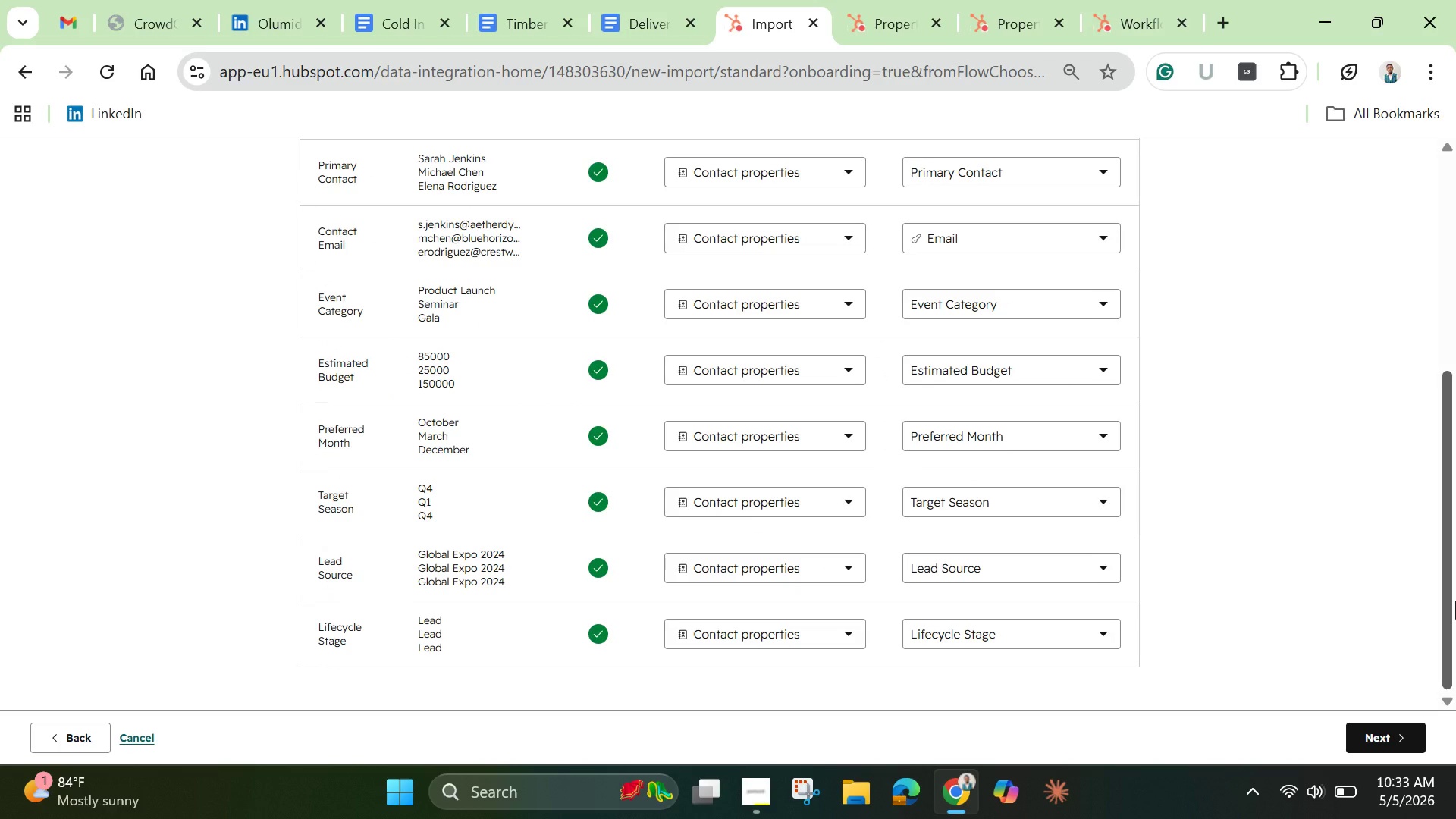 
left_click([1368, 732])
 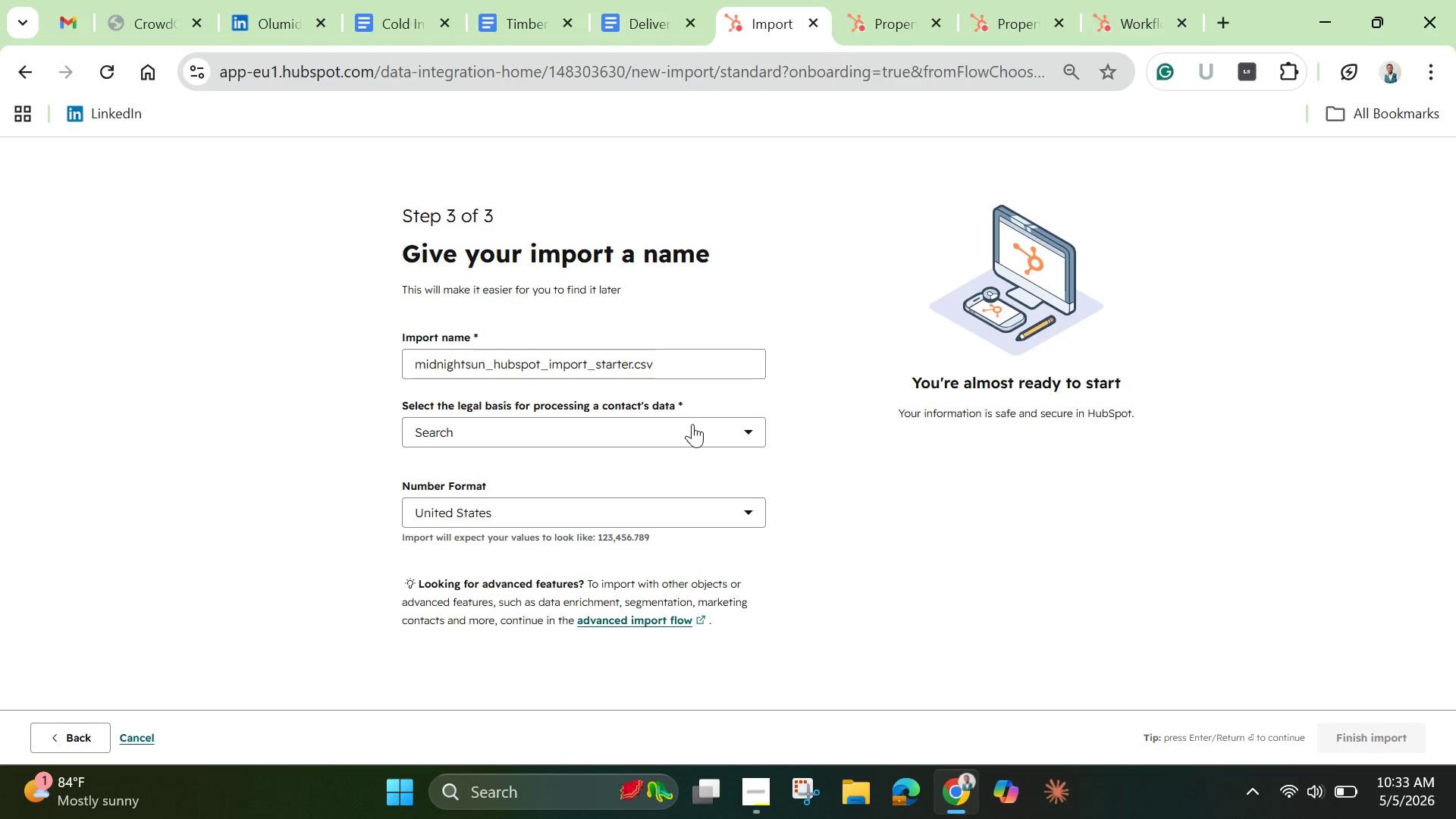 
left_click([689, 432])
 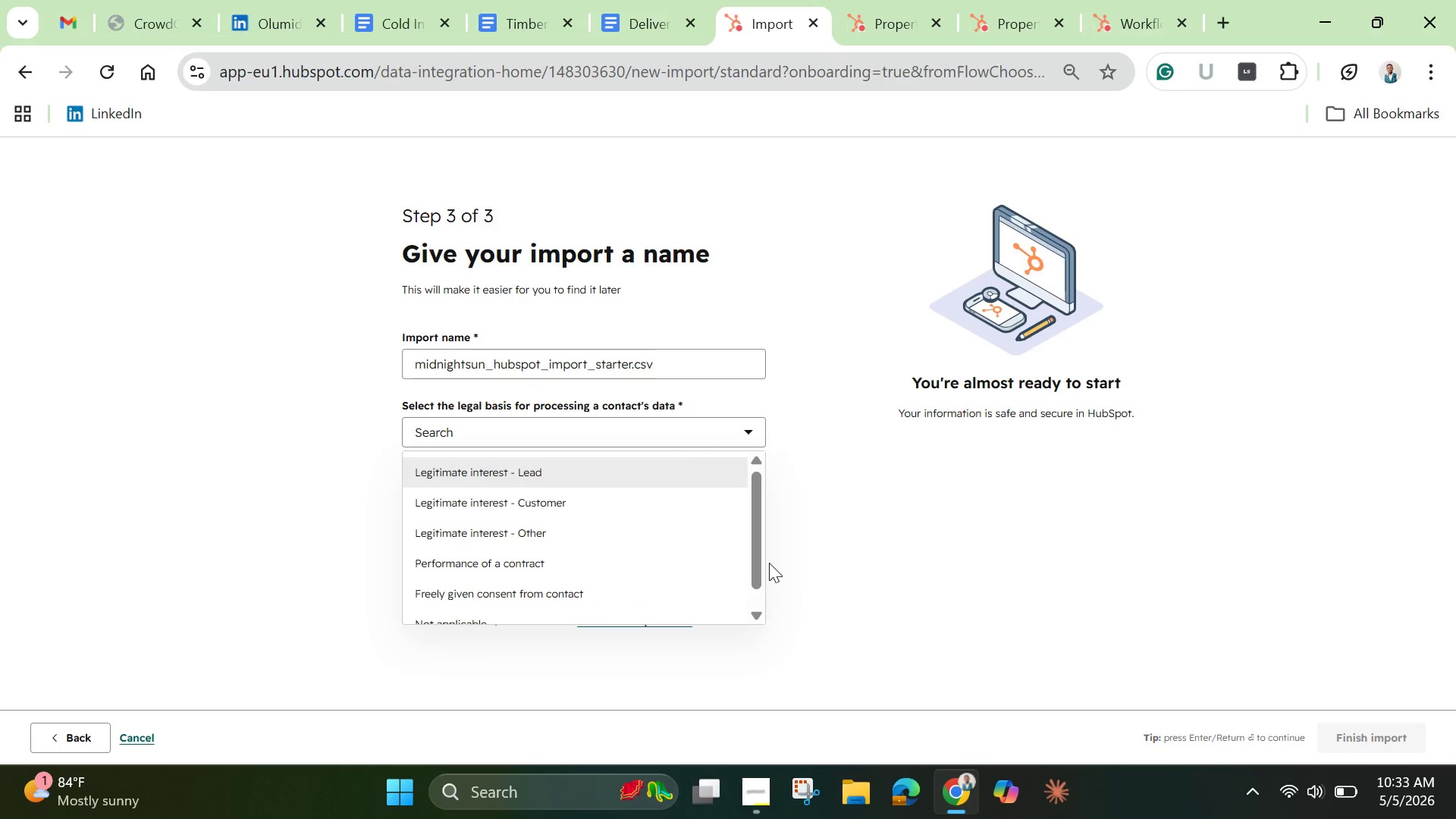 
left_click_drag(start_coordinate=[761, 557], to_coordinate=[761, 563])
 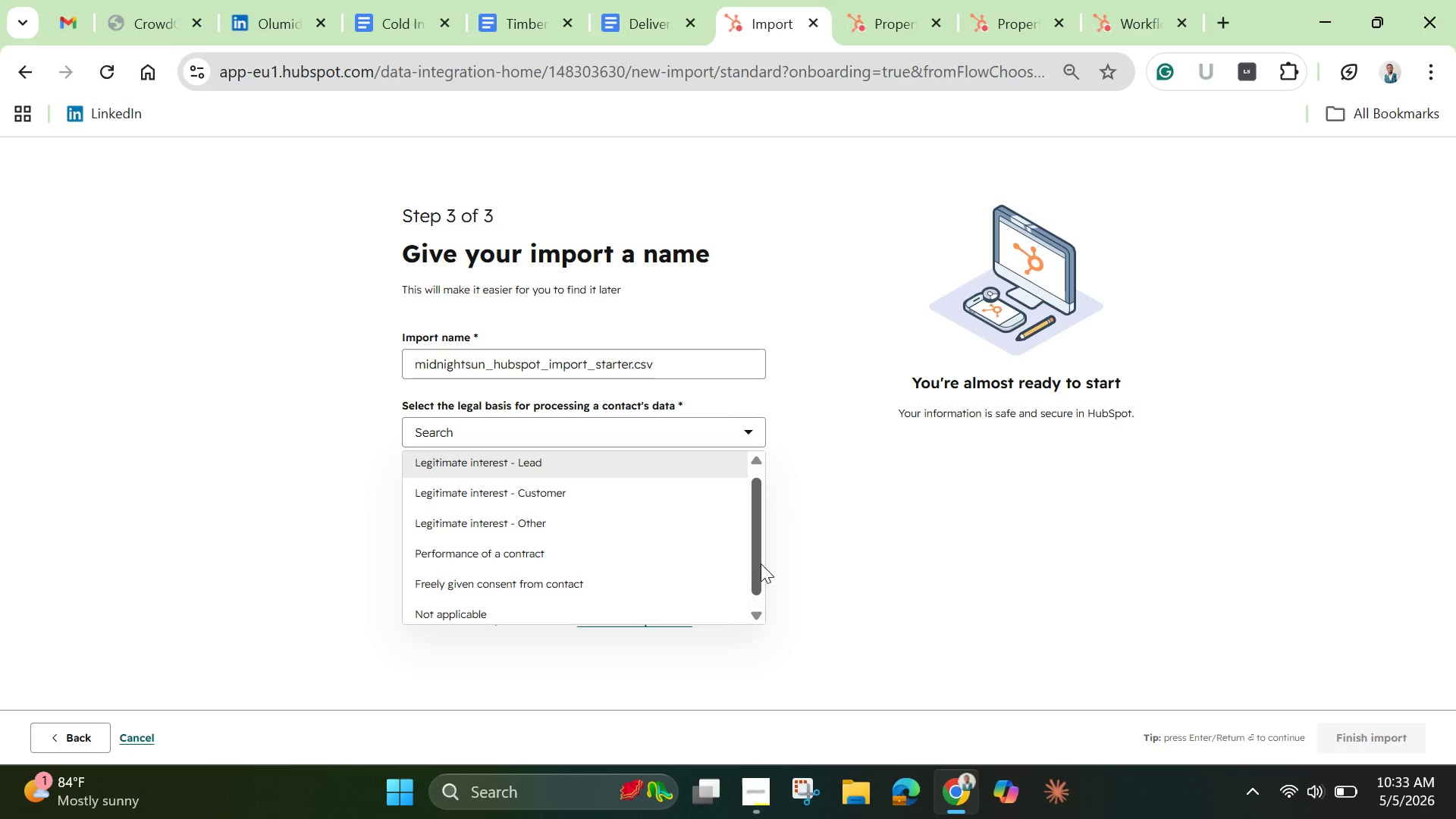 
wait(17.14)
 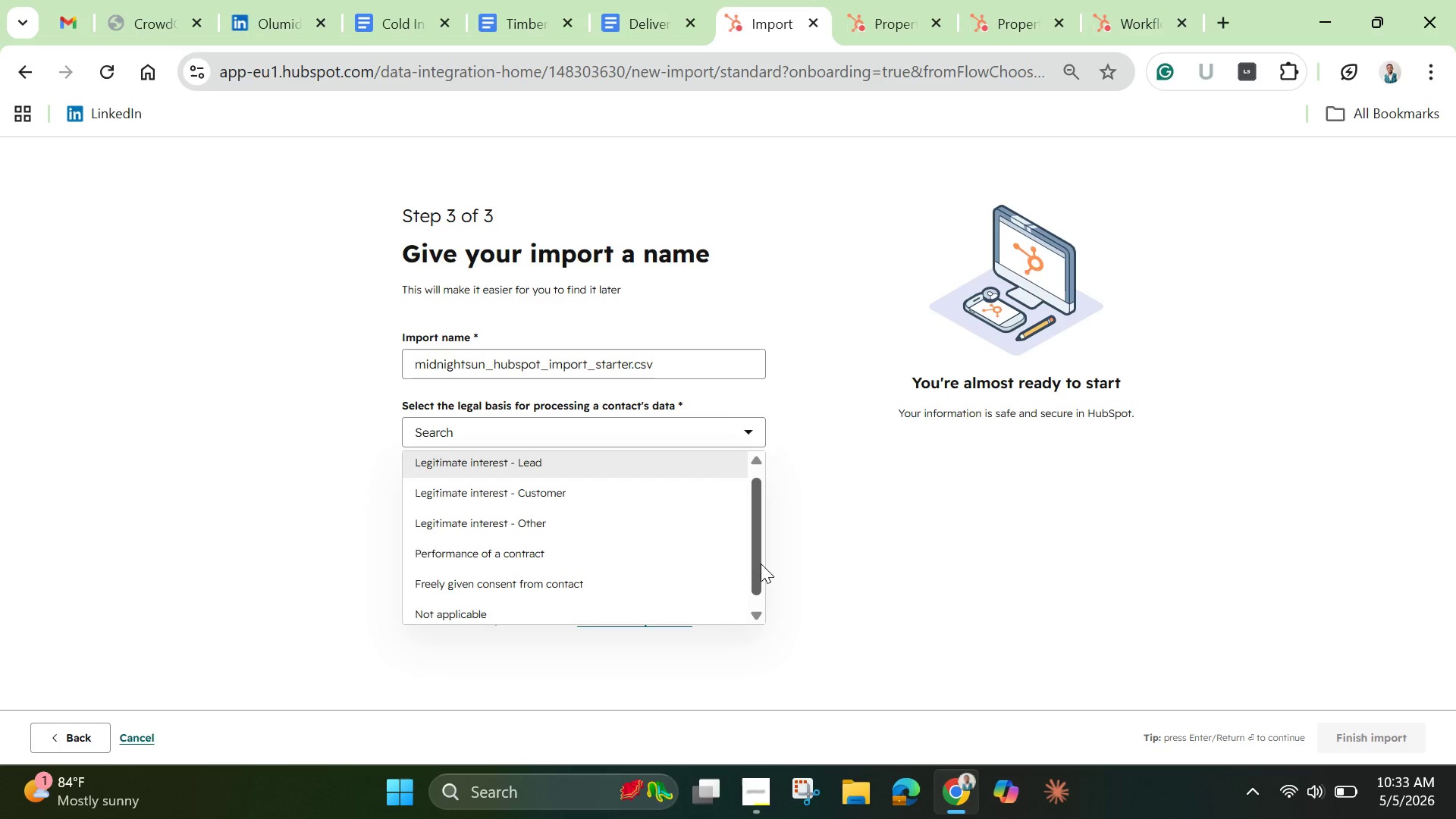 
left_click([563, 499])
 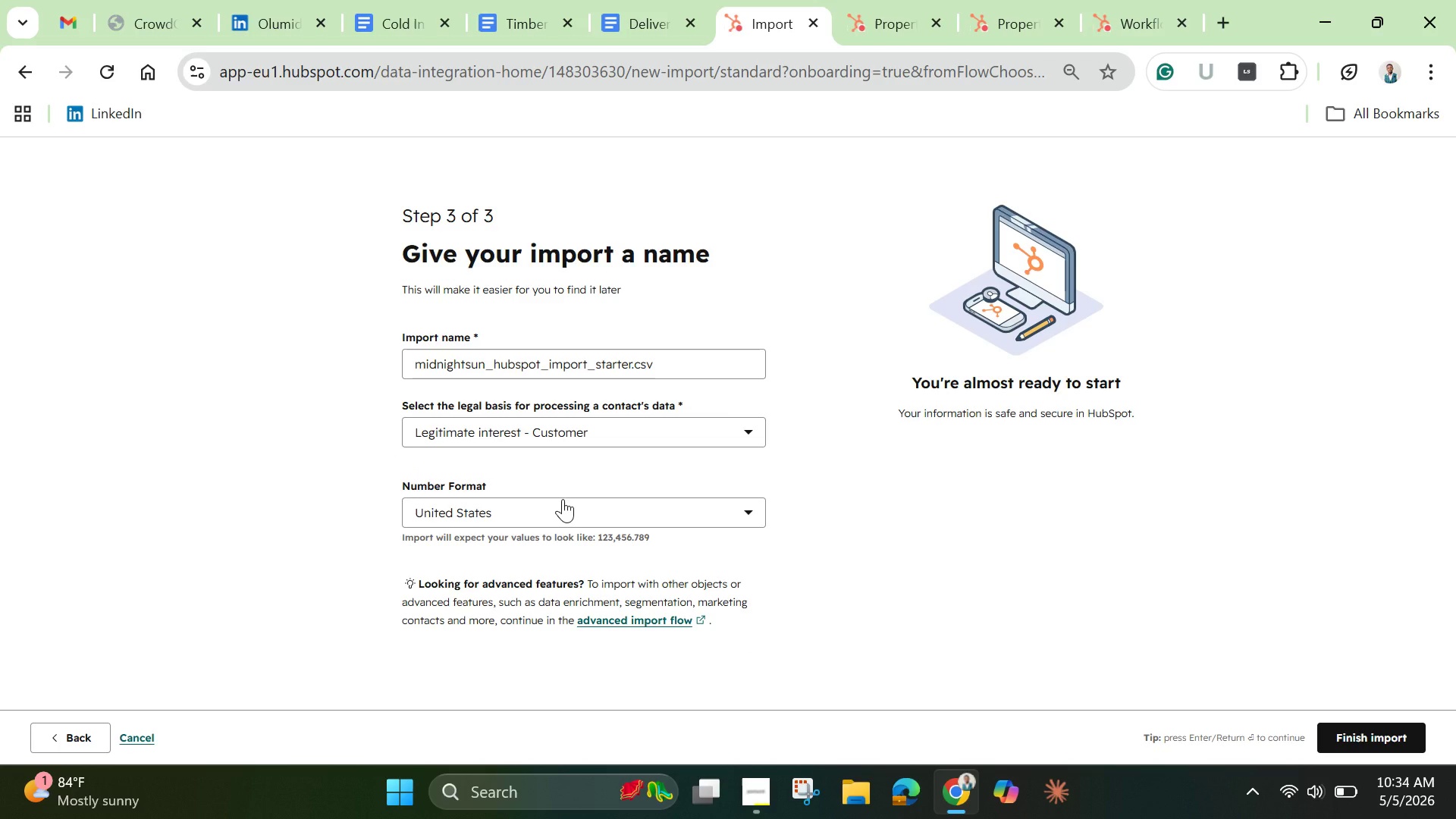 
wait(24.02)
 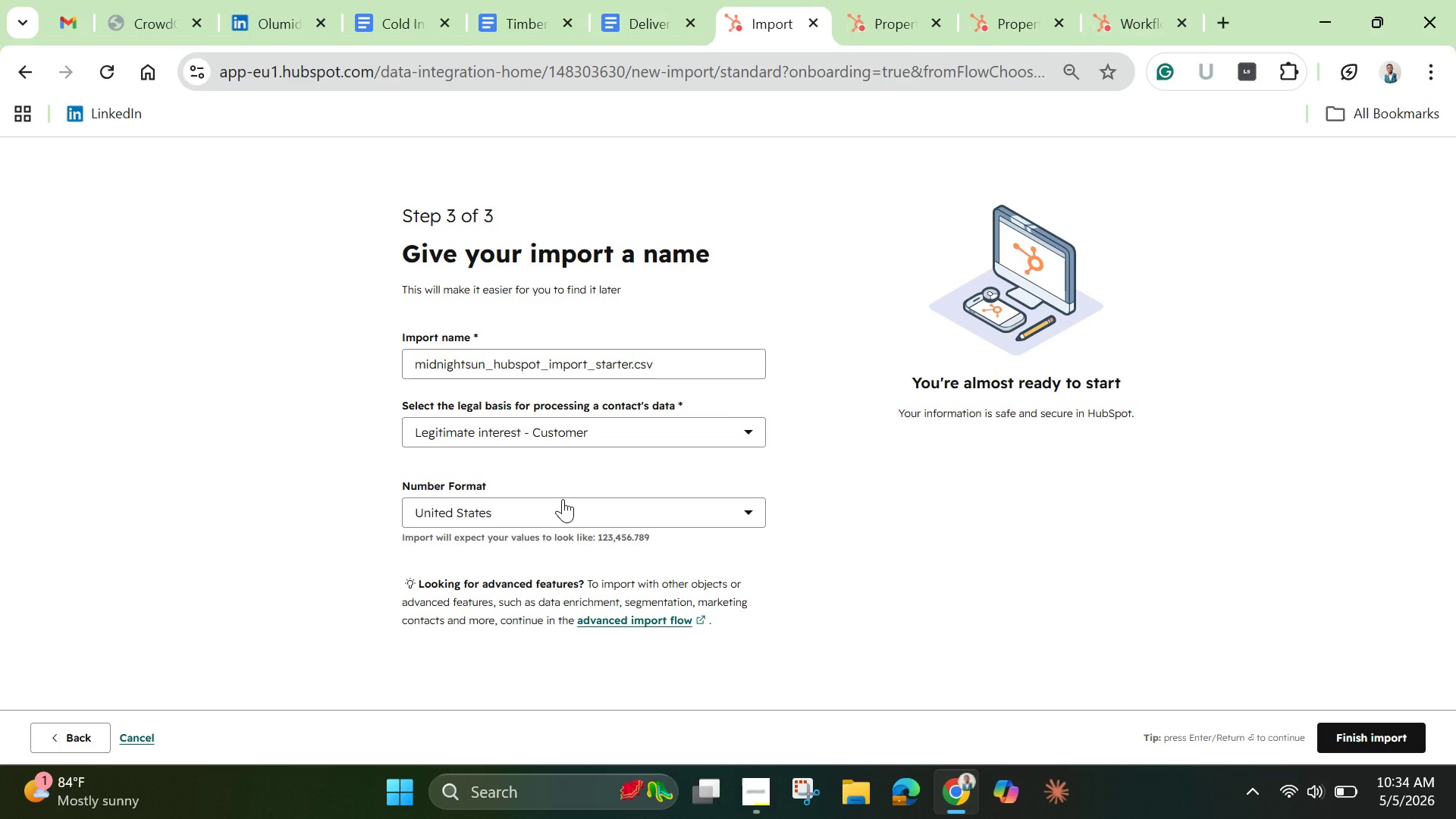 
left_click([586, 435])
 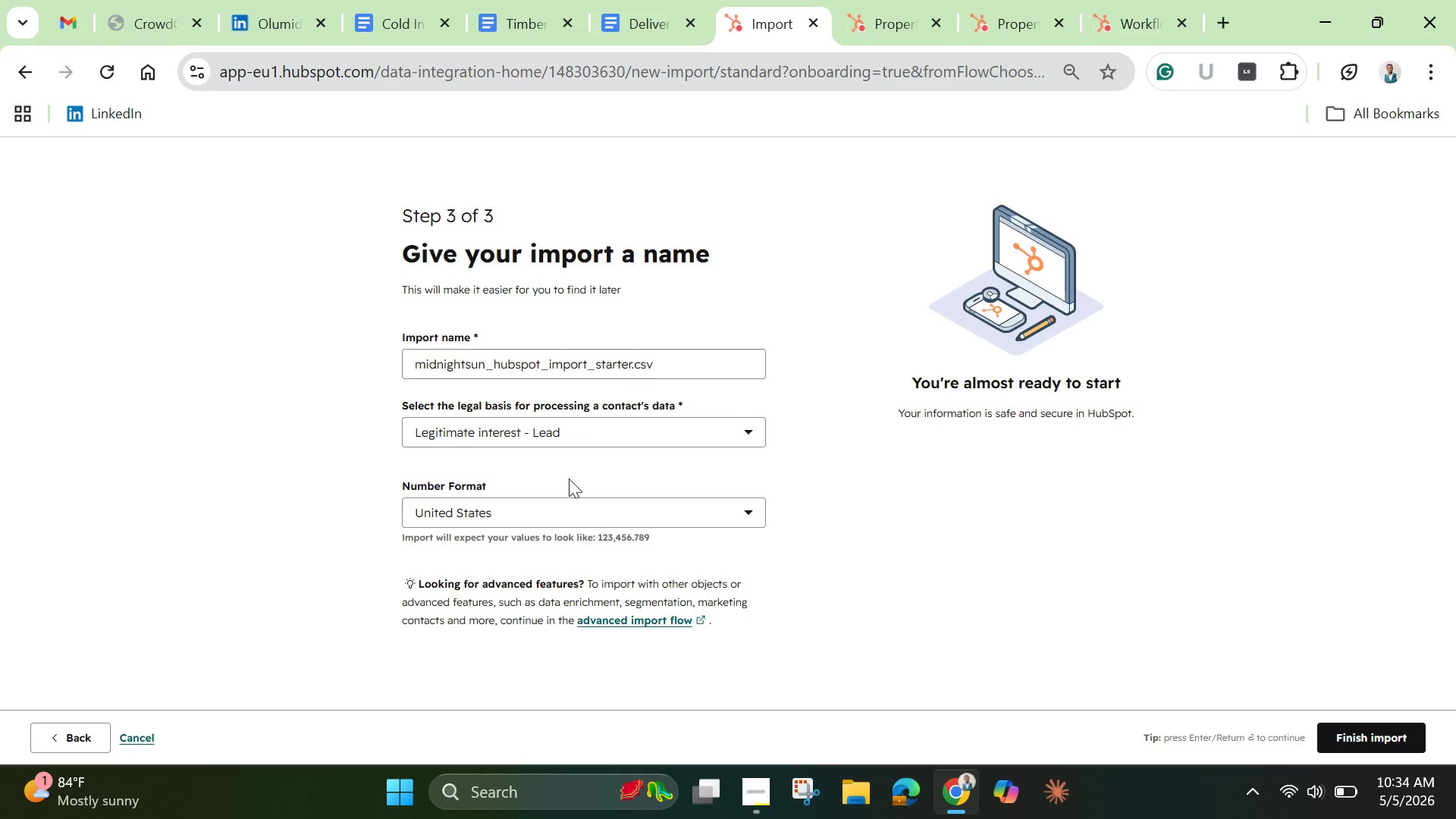 
left_click([569, 479])
 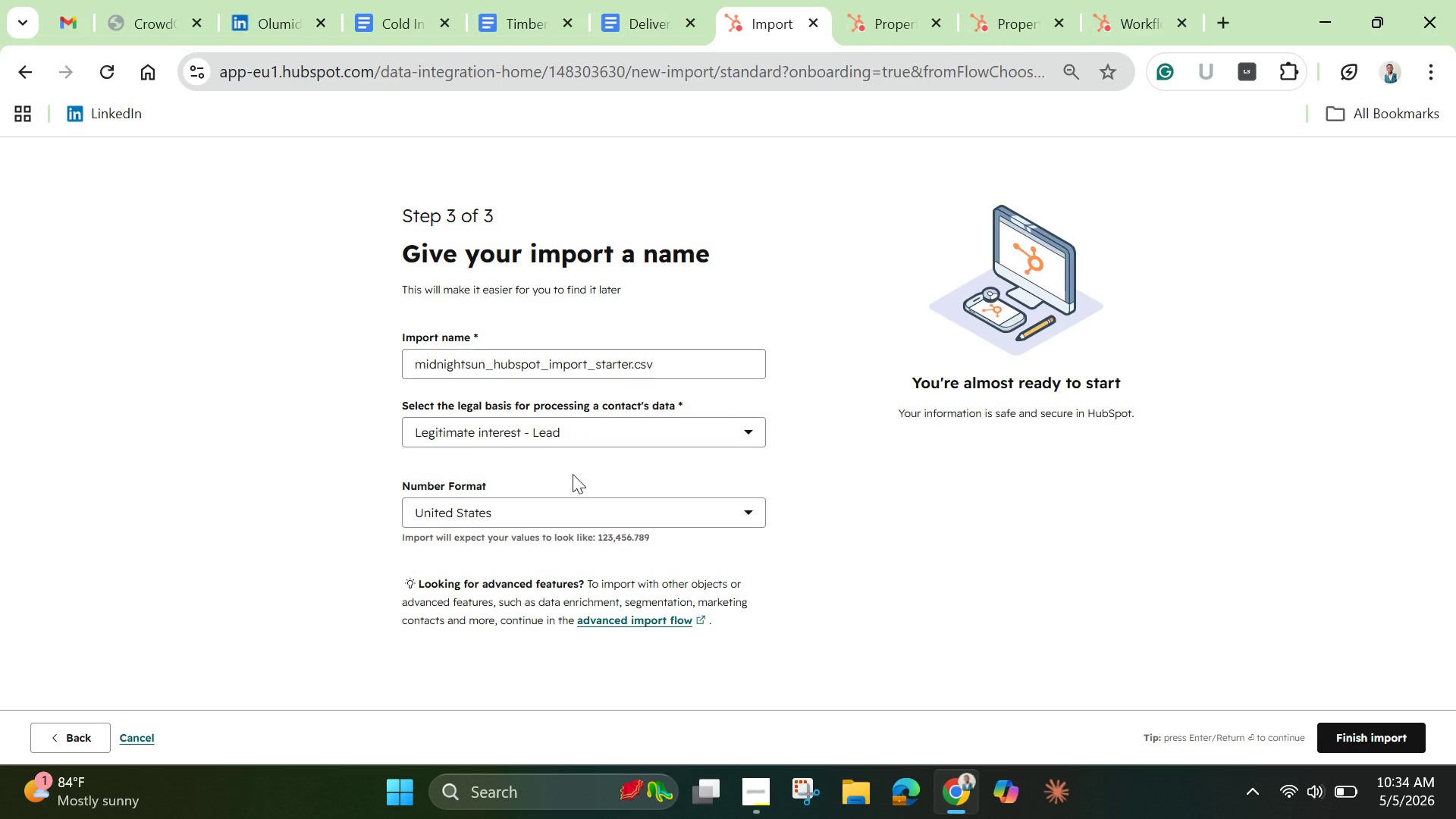 
wait(11.16)
 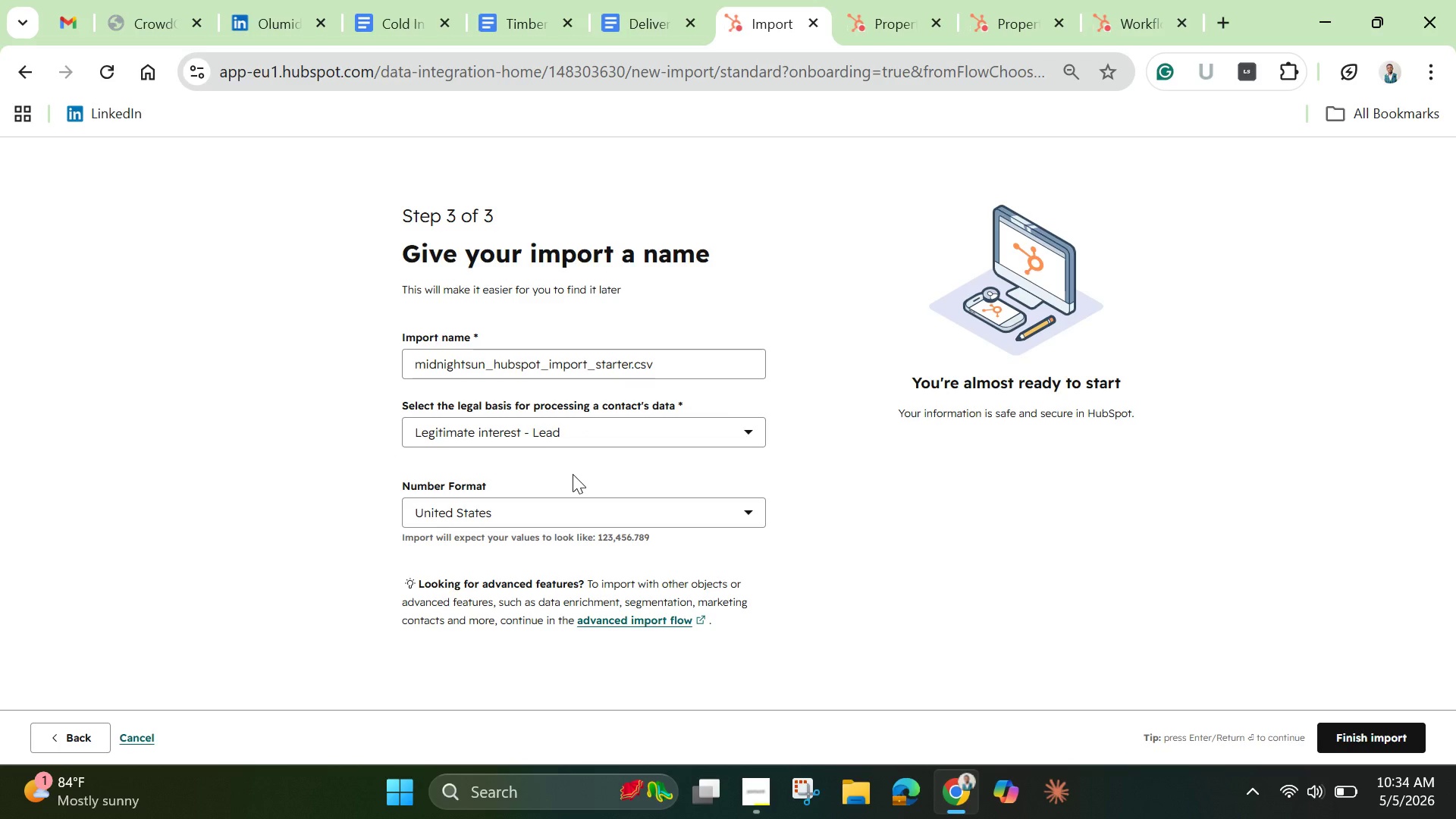 
left_click([1368, 731])
 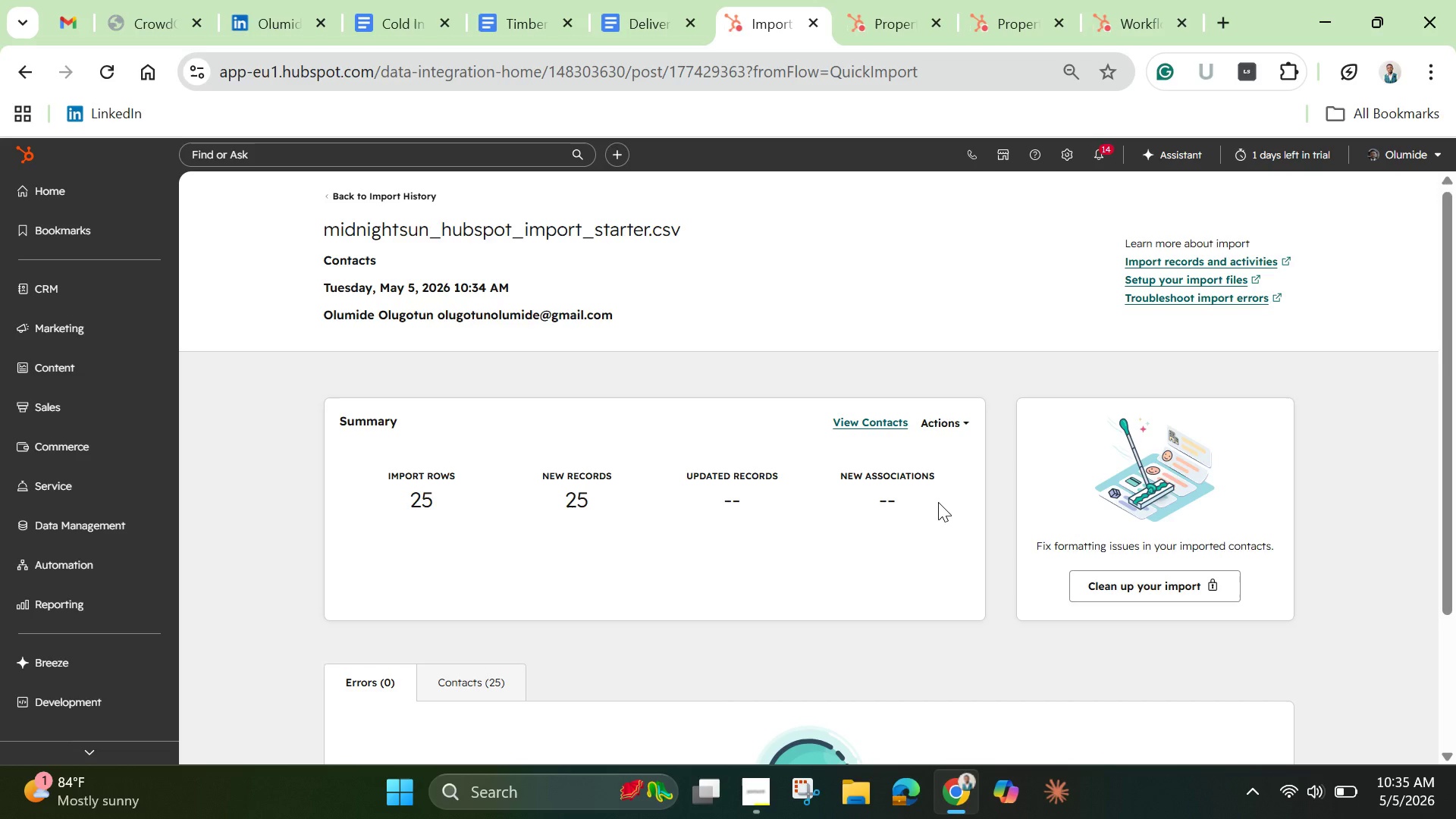 
wait(32.67)
 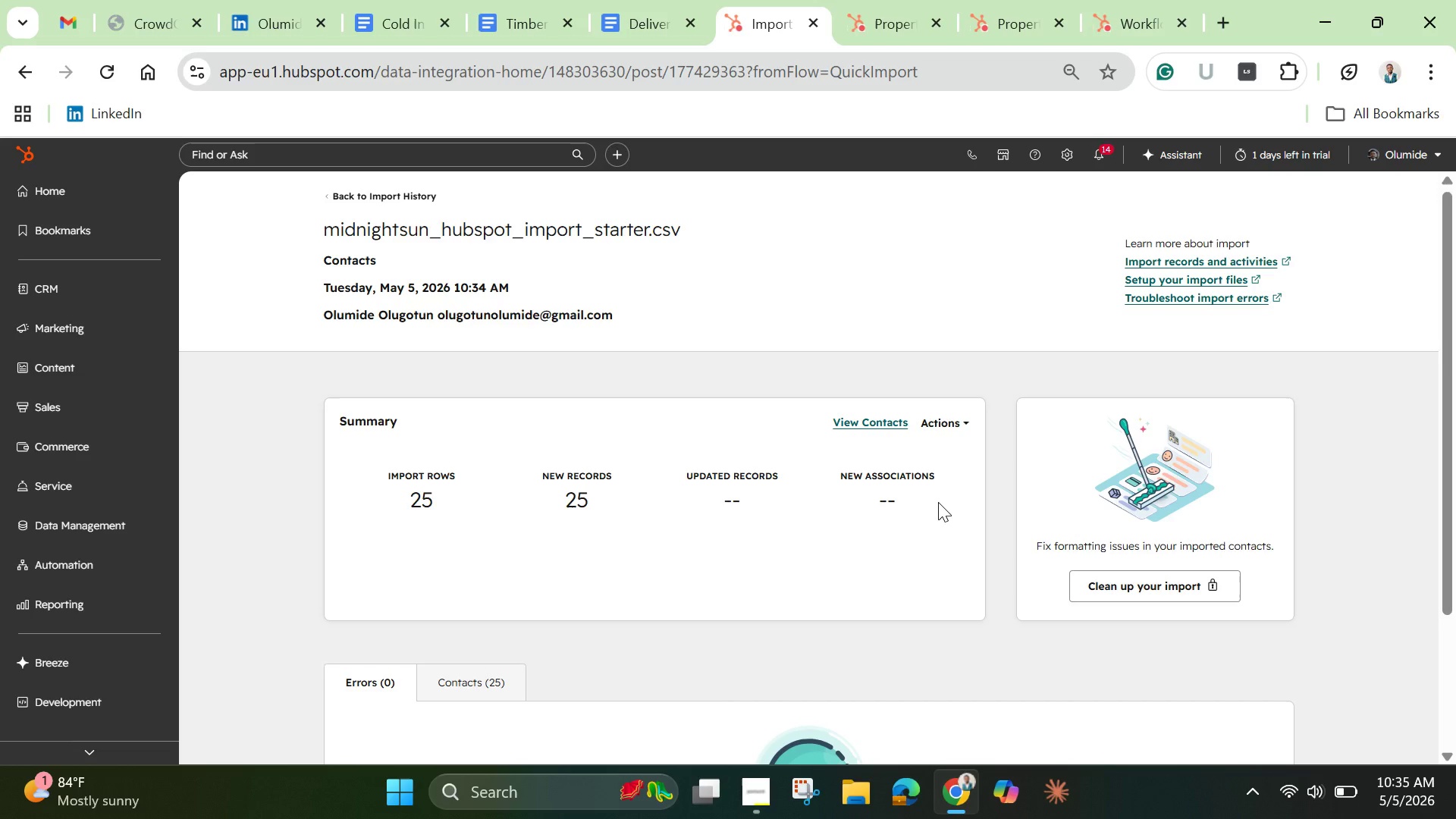 
scroll: coordinate [953, 538], scroll_direction: down, amount: 10.0
 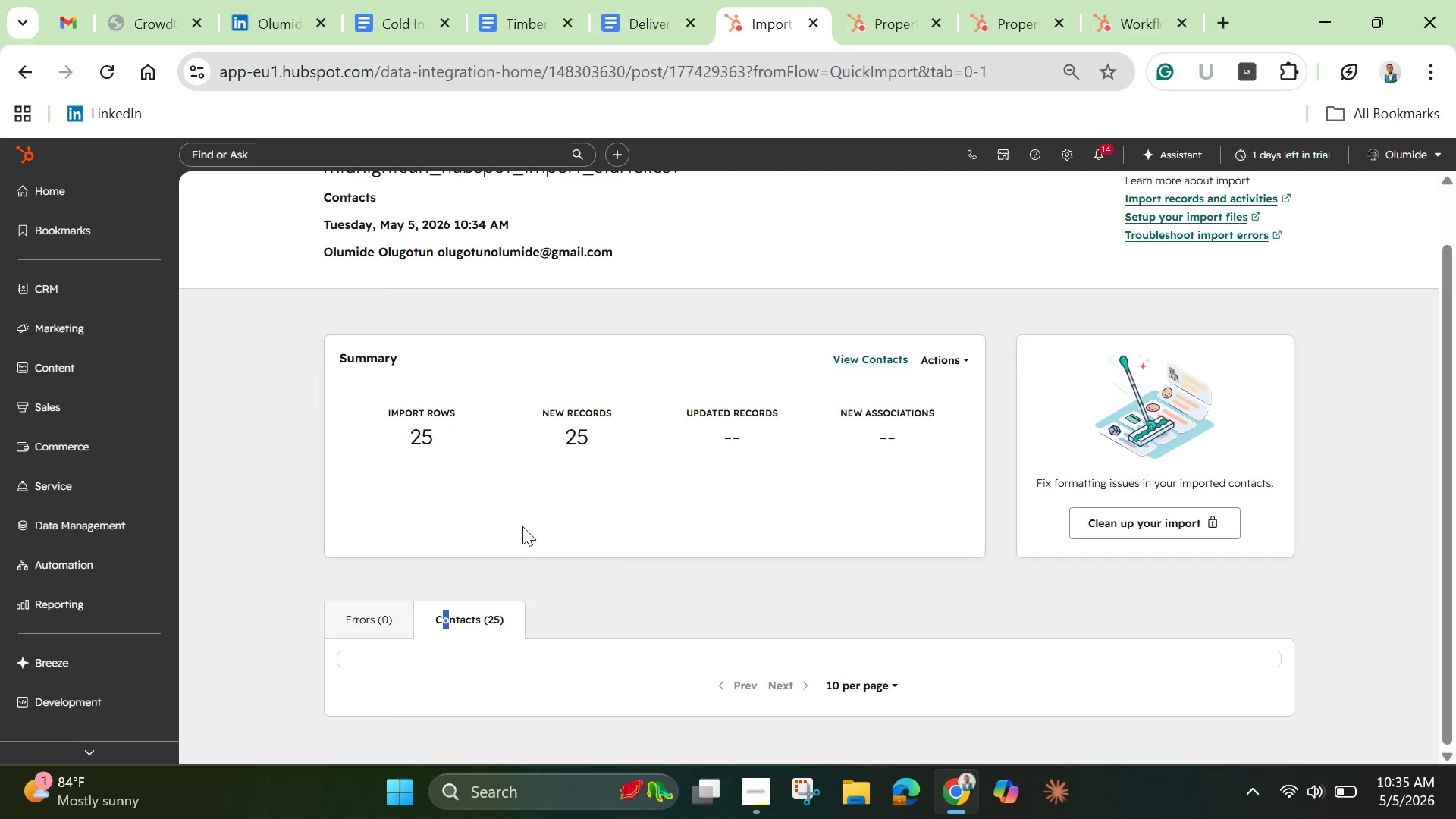 
scroll: coordinate [529, 546], scroll_direction: none, amount: 0.0
 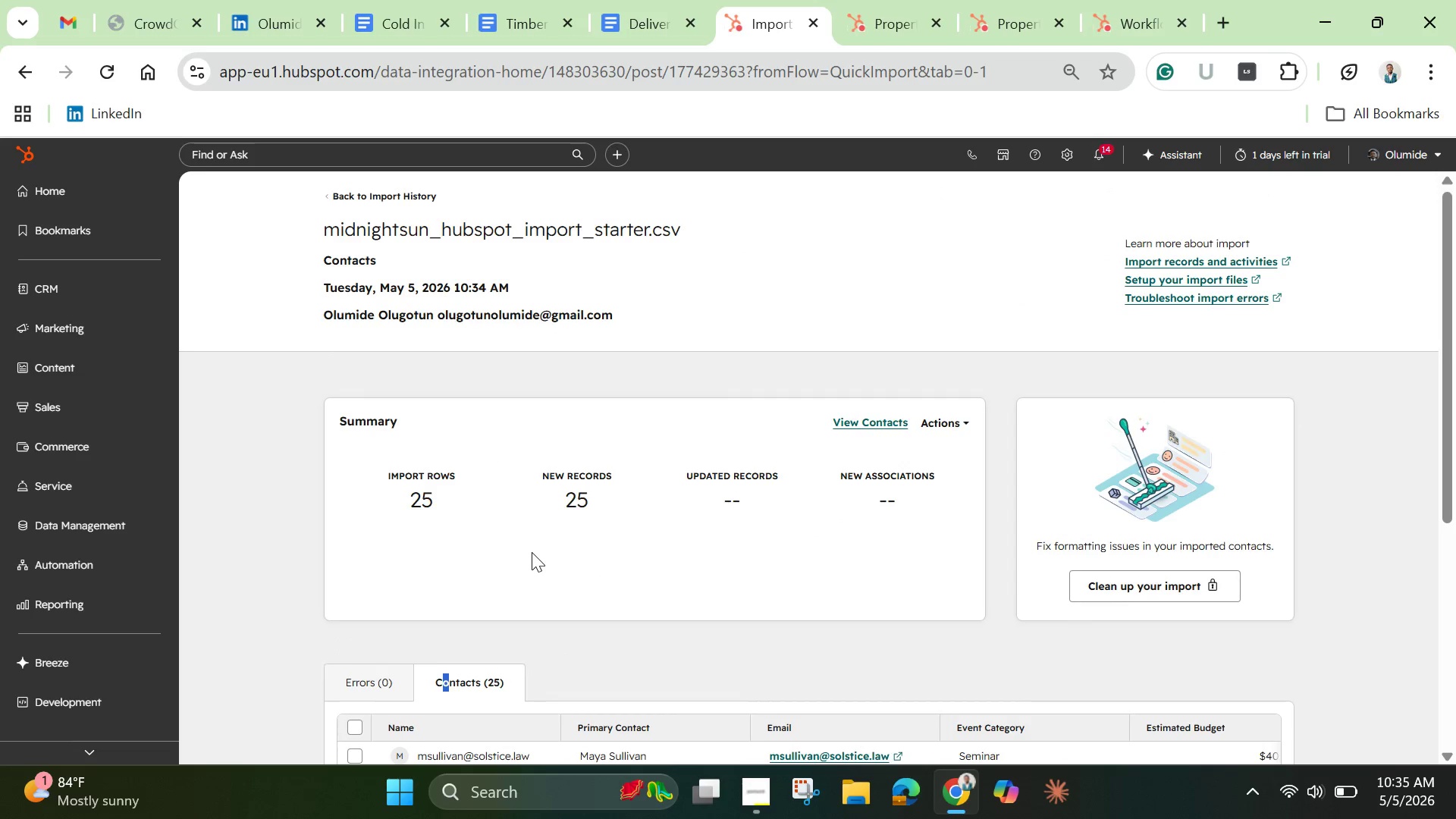 
scroll: coordinate [532, 552], scroll_direction: up, amount: 5.0
 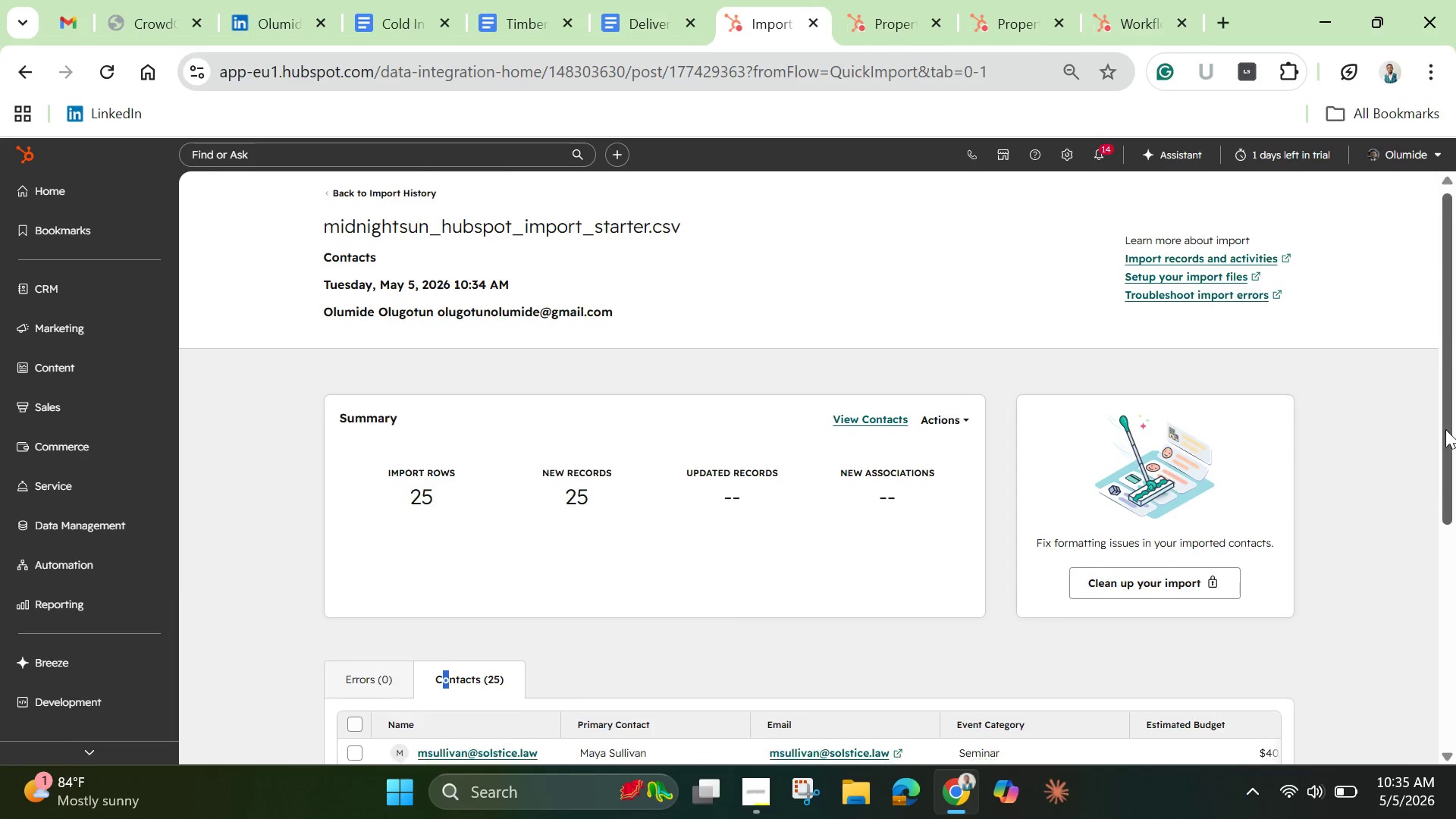 
left_click_drag(start_coordinate=[1443, 400], to_coordinate=[1455, 640])
 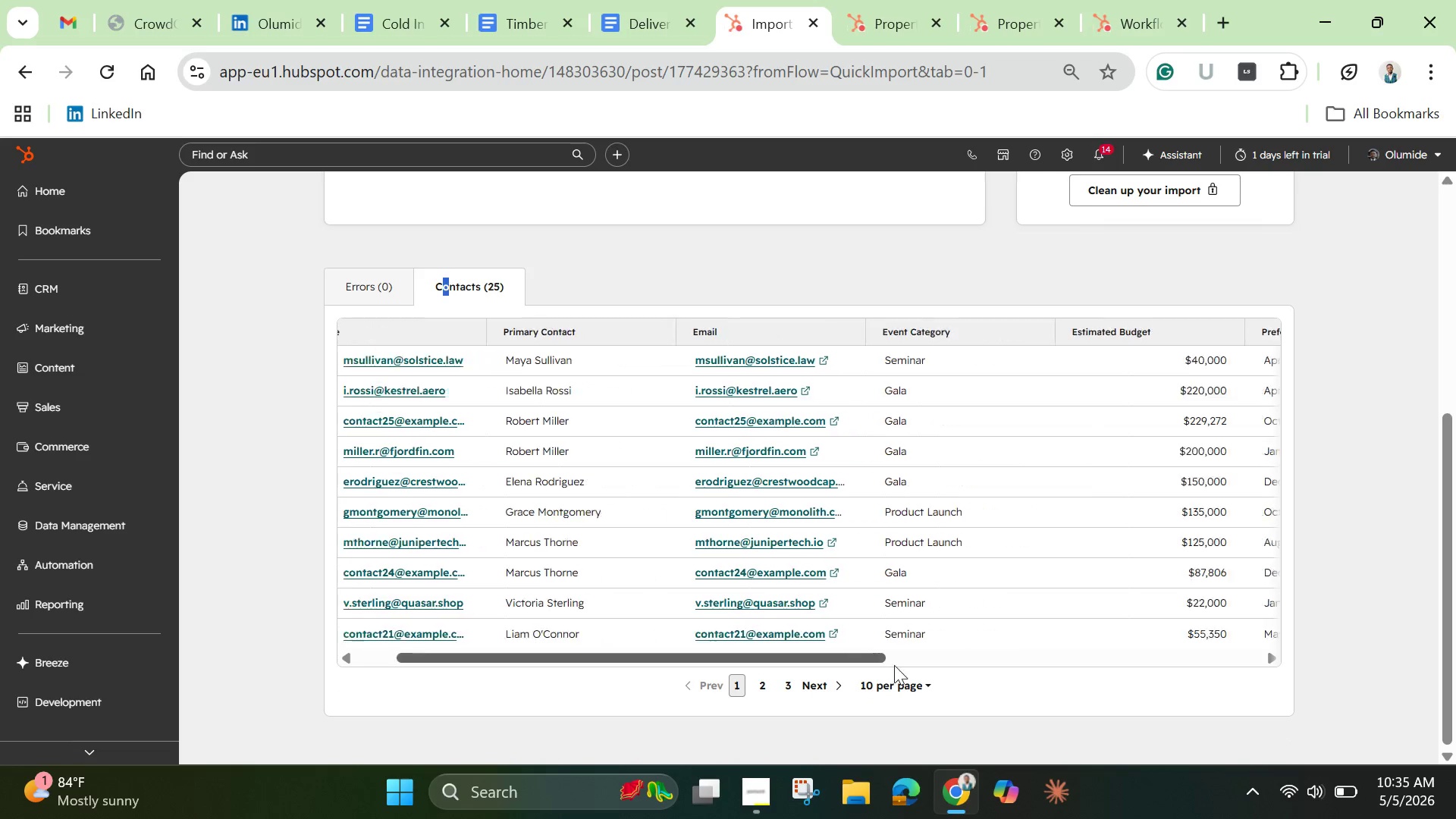 
left_click_drag(start_coordinate=[819, 656], to_coordinate=[486, 668])
 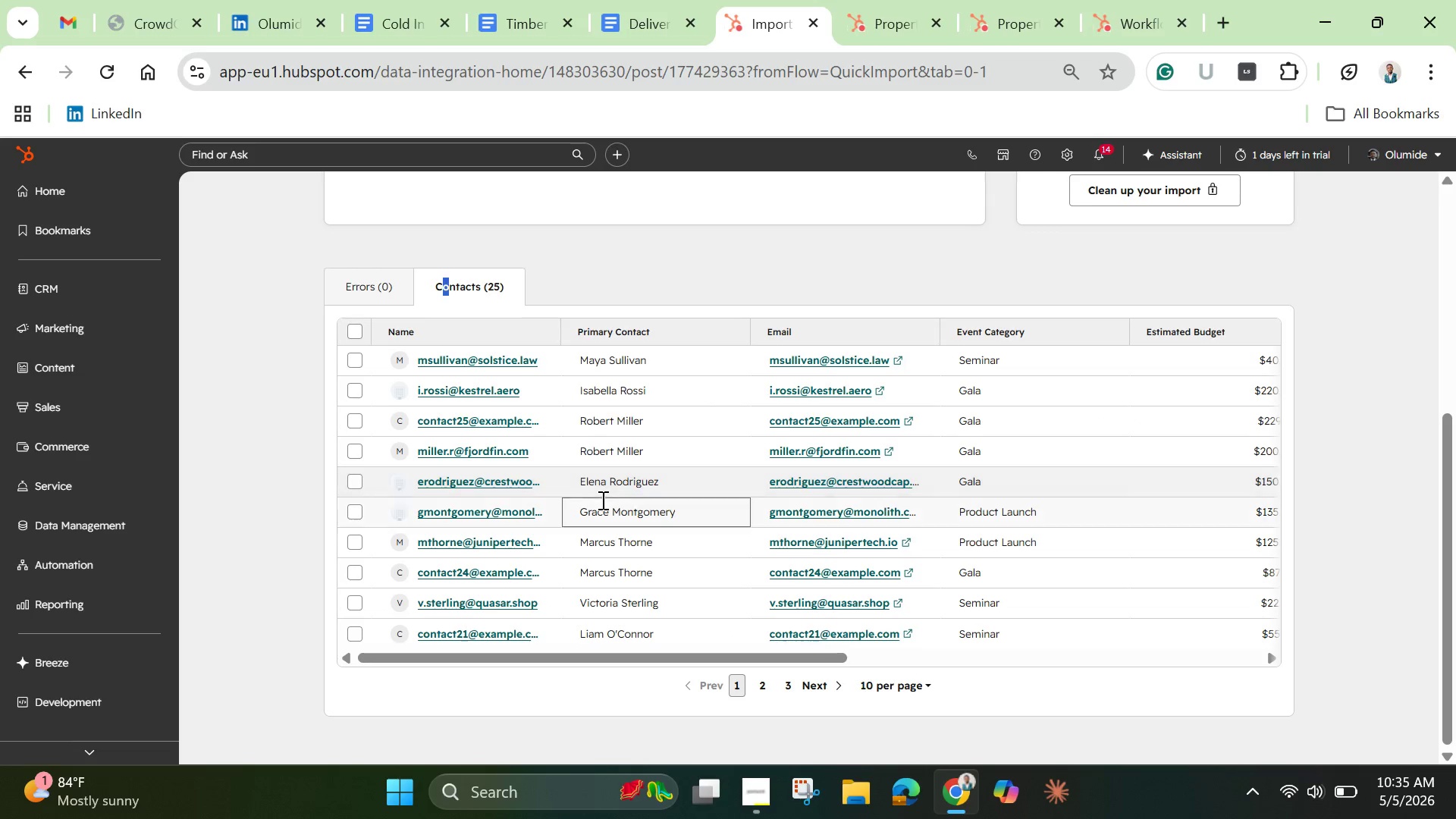 
scroll: coordinate [631, 534], scroll_direction: down, amount: 12.0
 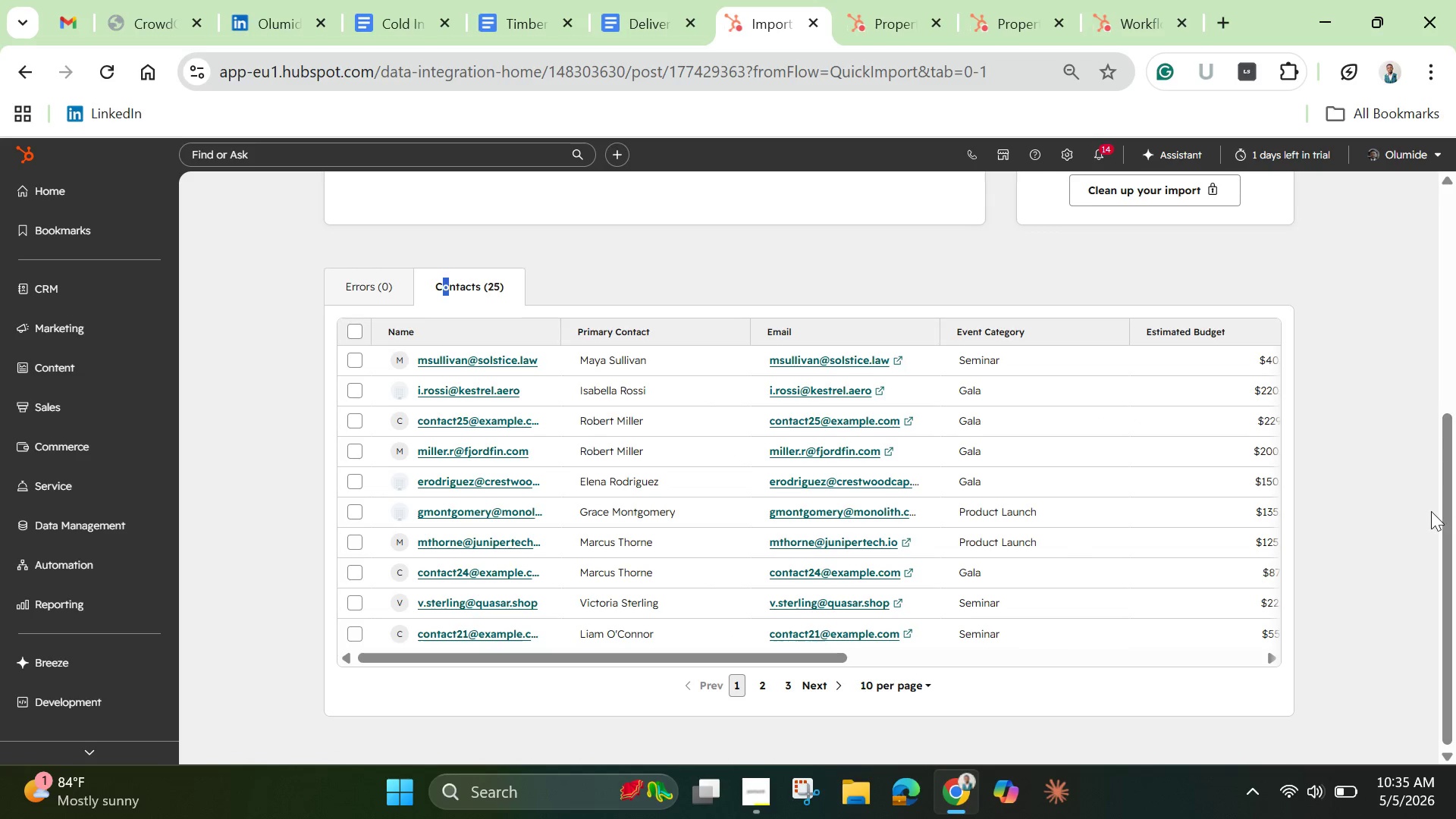 
wait(5.83)
 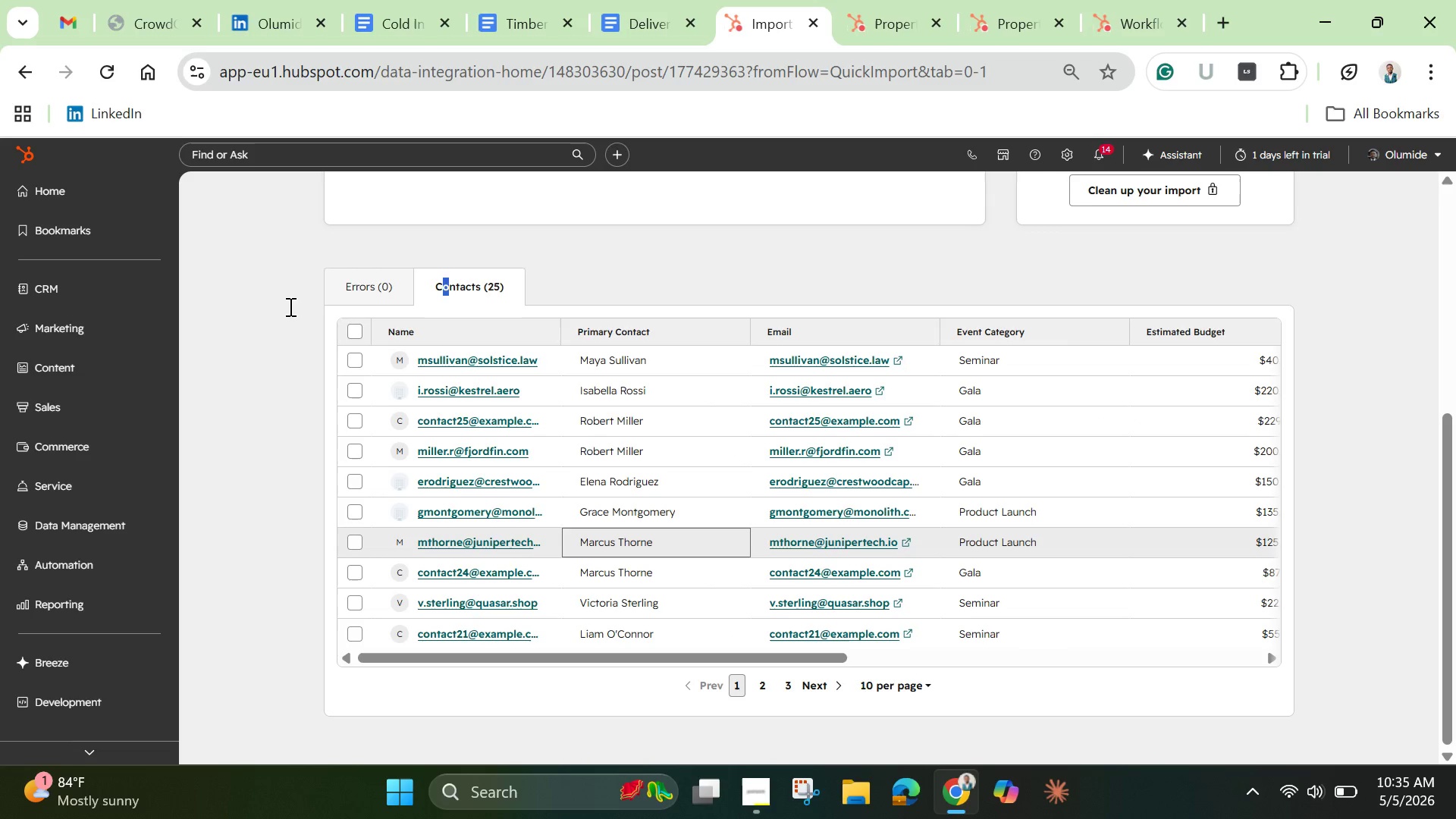 
left_click_drag(start_coordinate=[1455, 511], to_coordinate=[1432, 232])
 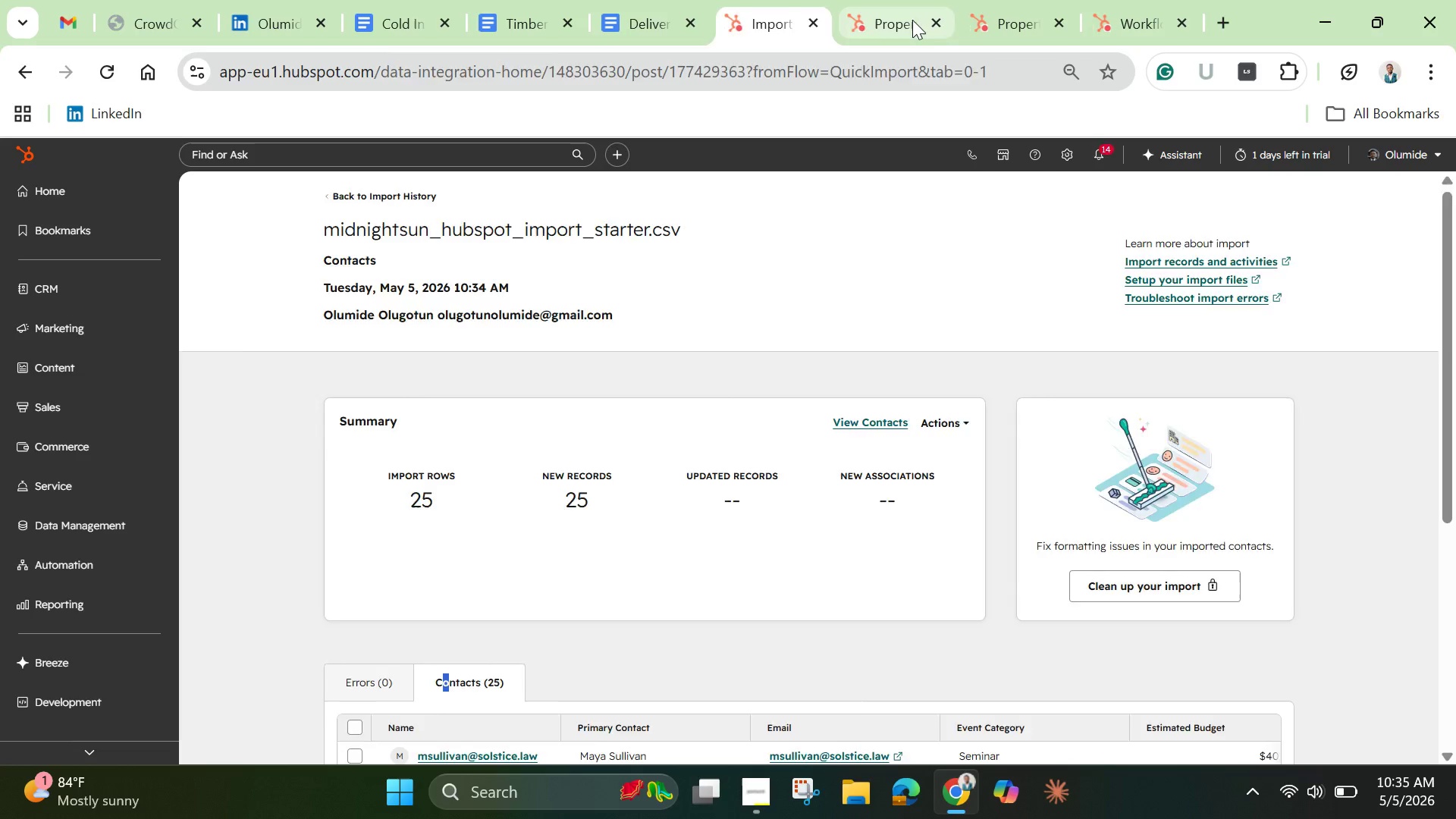 
left_click([912, 20])
 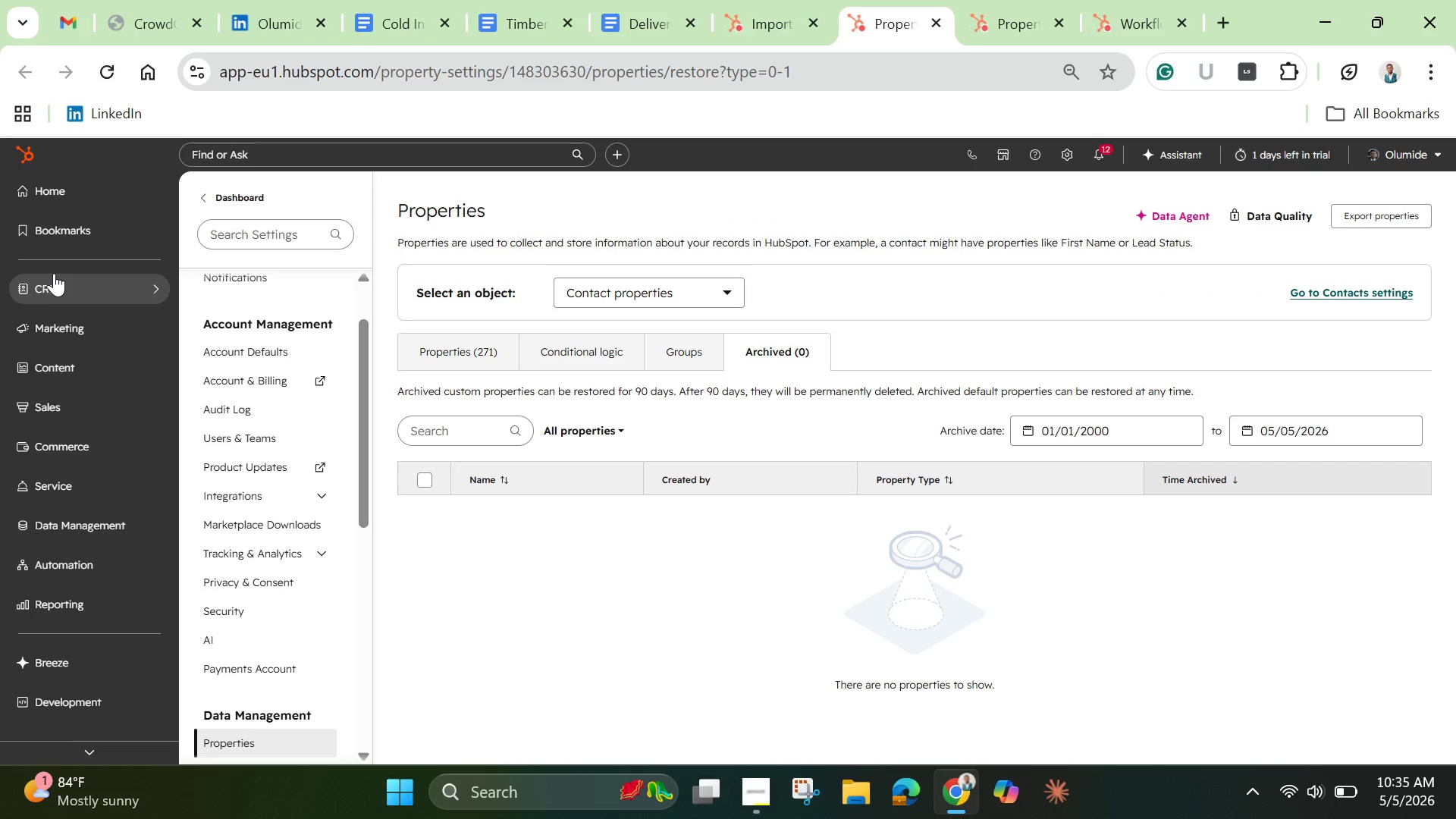 
wait(5.3)
 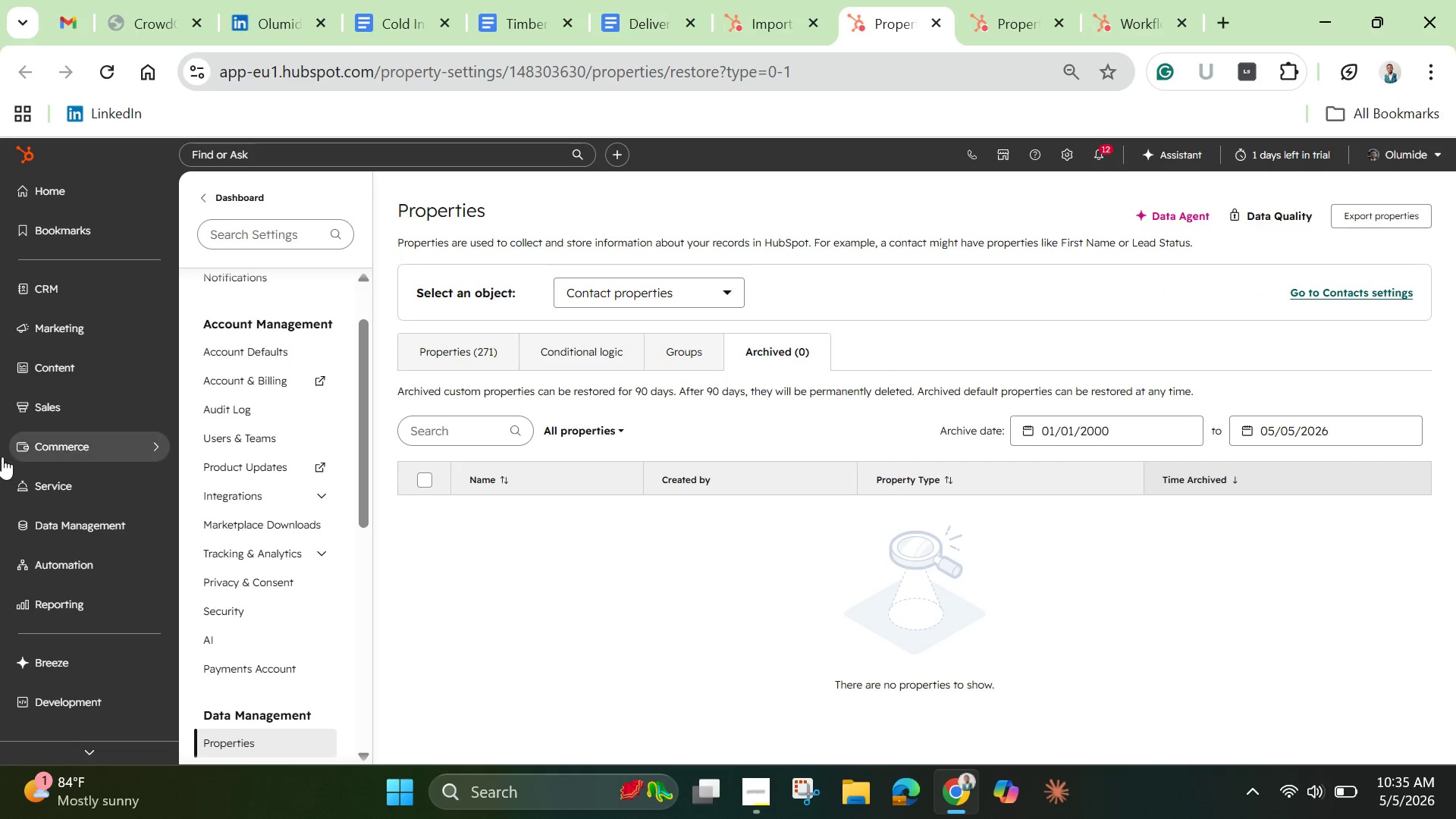 
left_click([76, 290])
 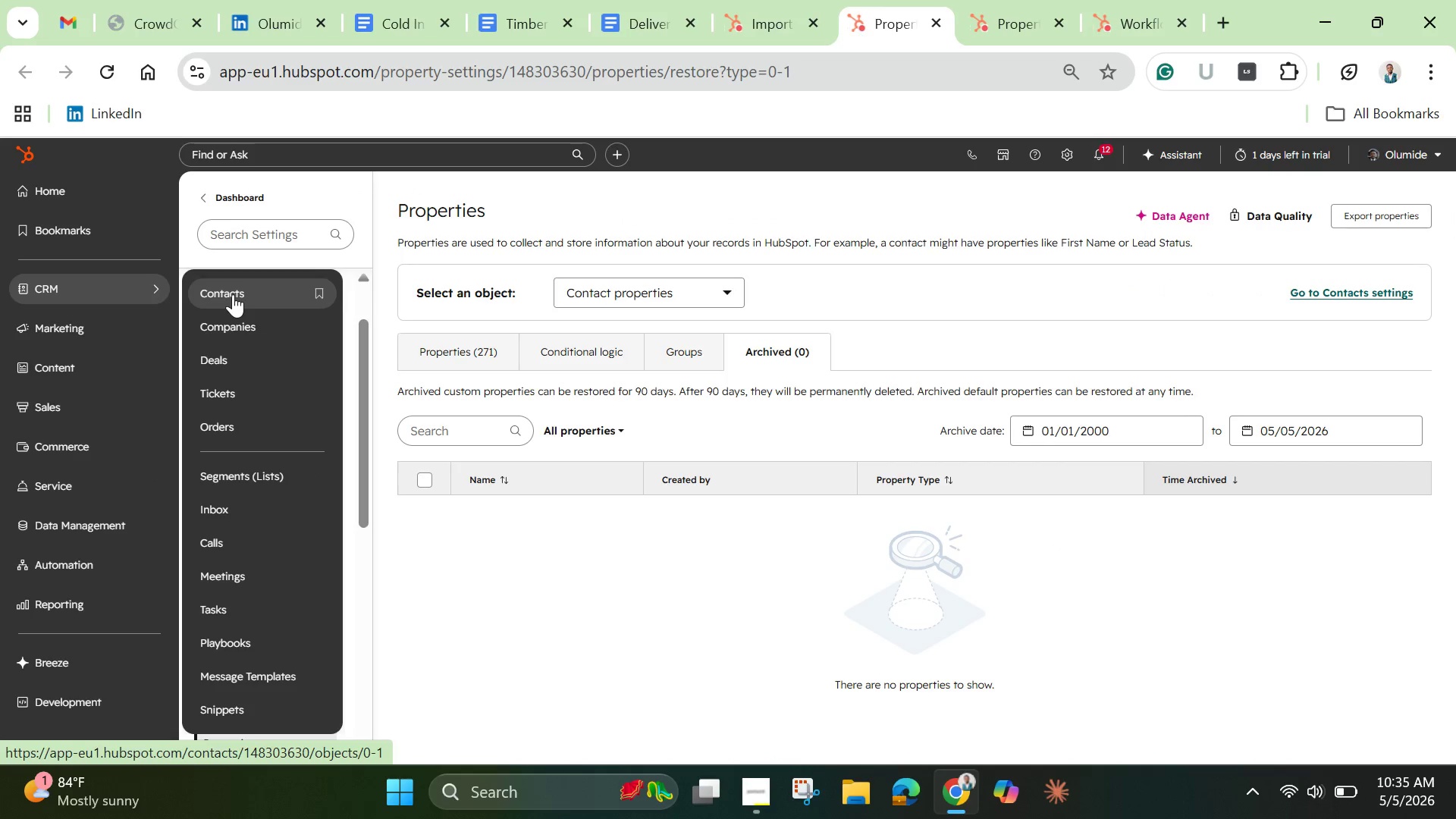 
left_click([233, 294])
 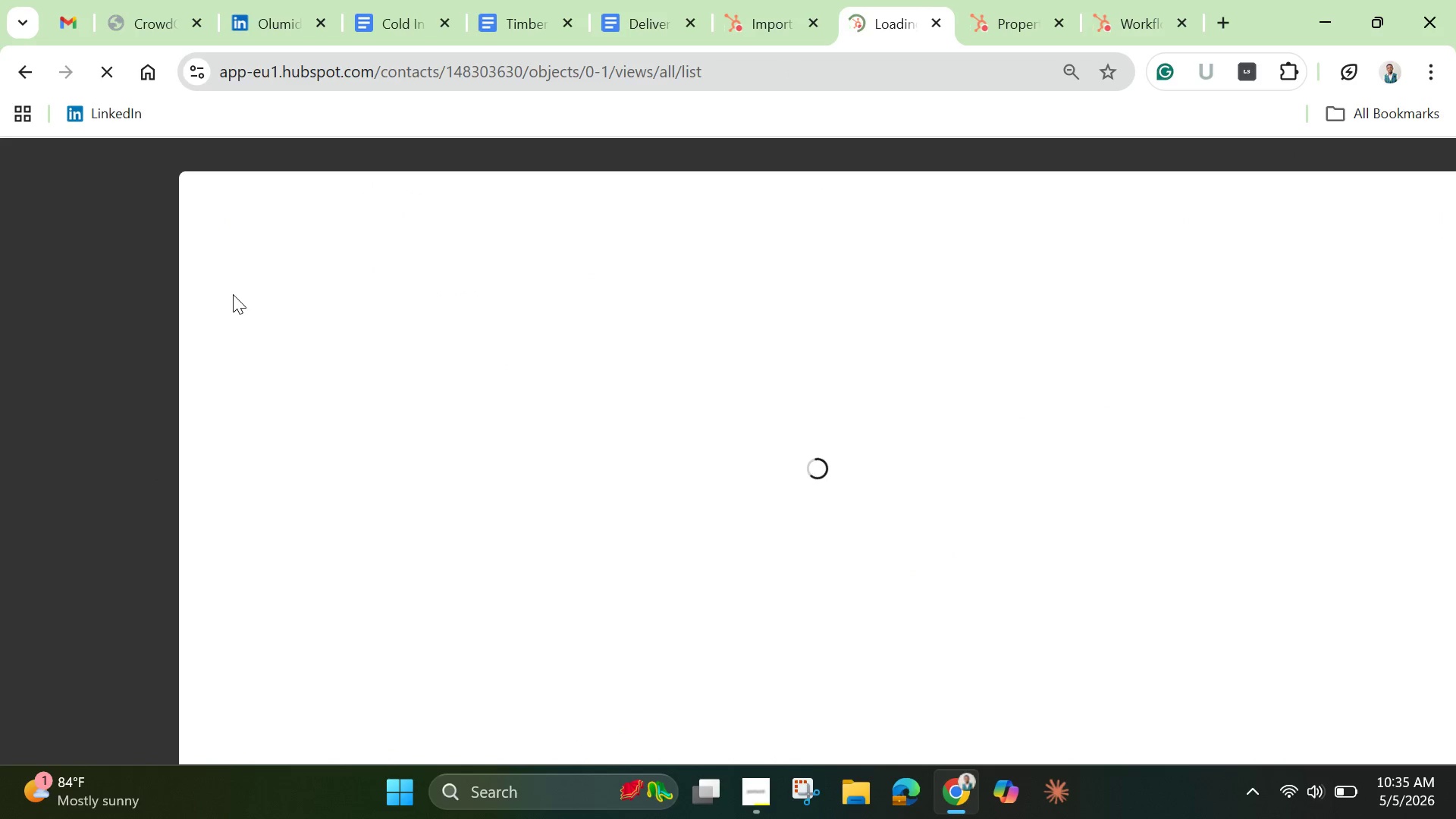 
wait(8.38)
 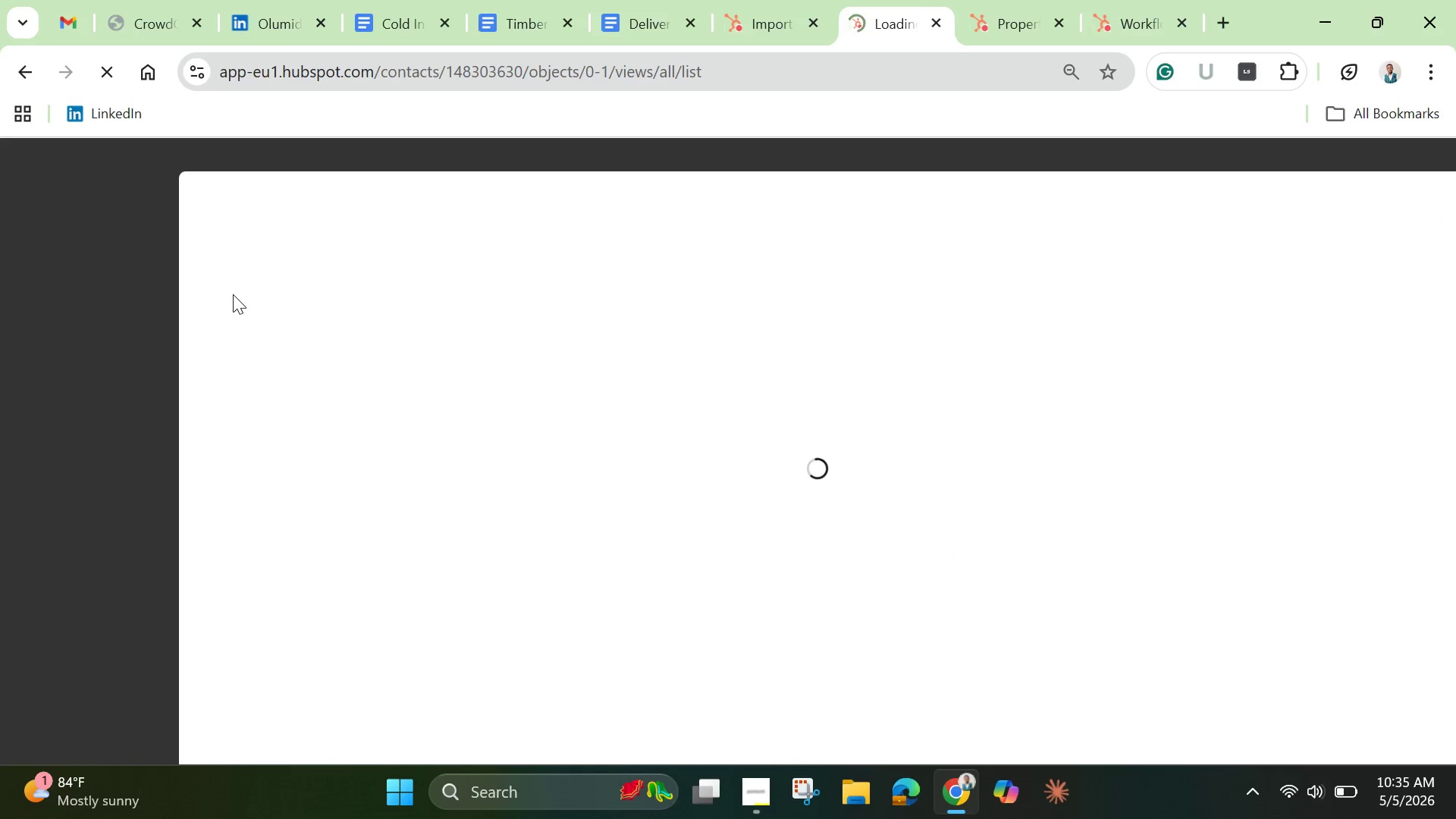 
mouse_move([349, 300])
 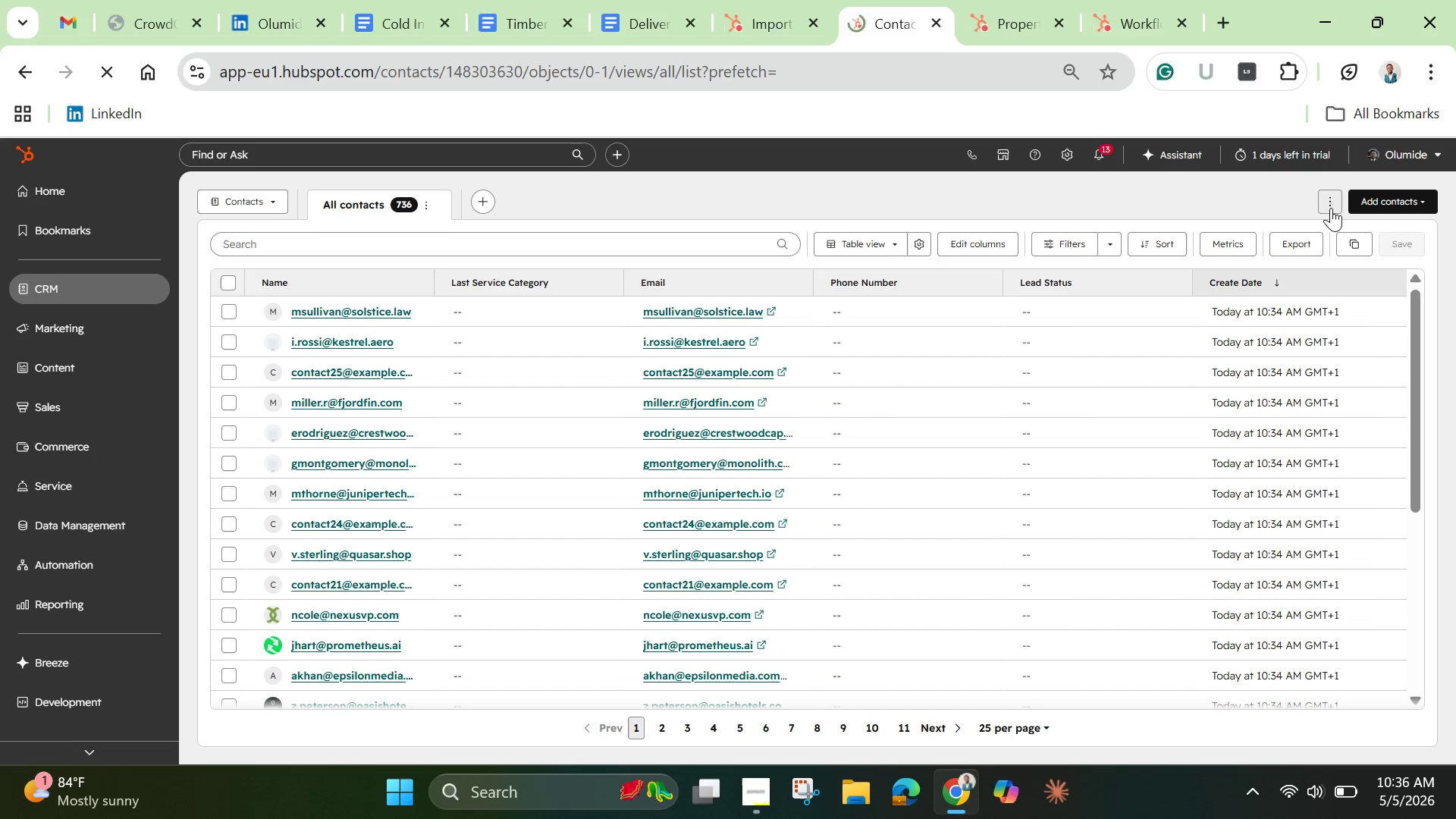 
wait(7.83)
 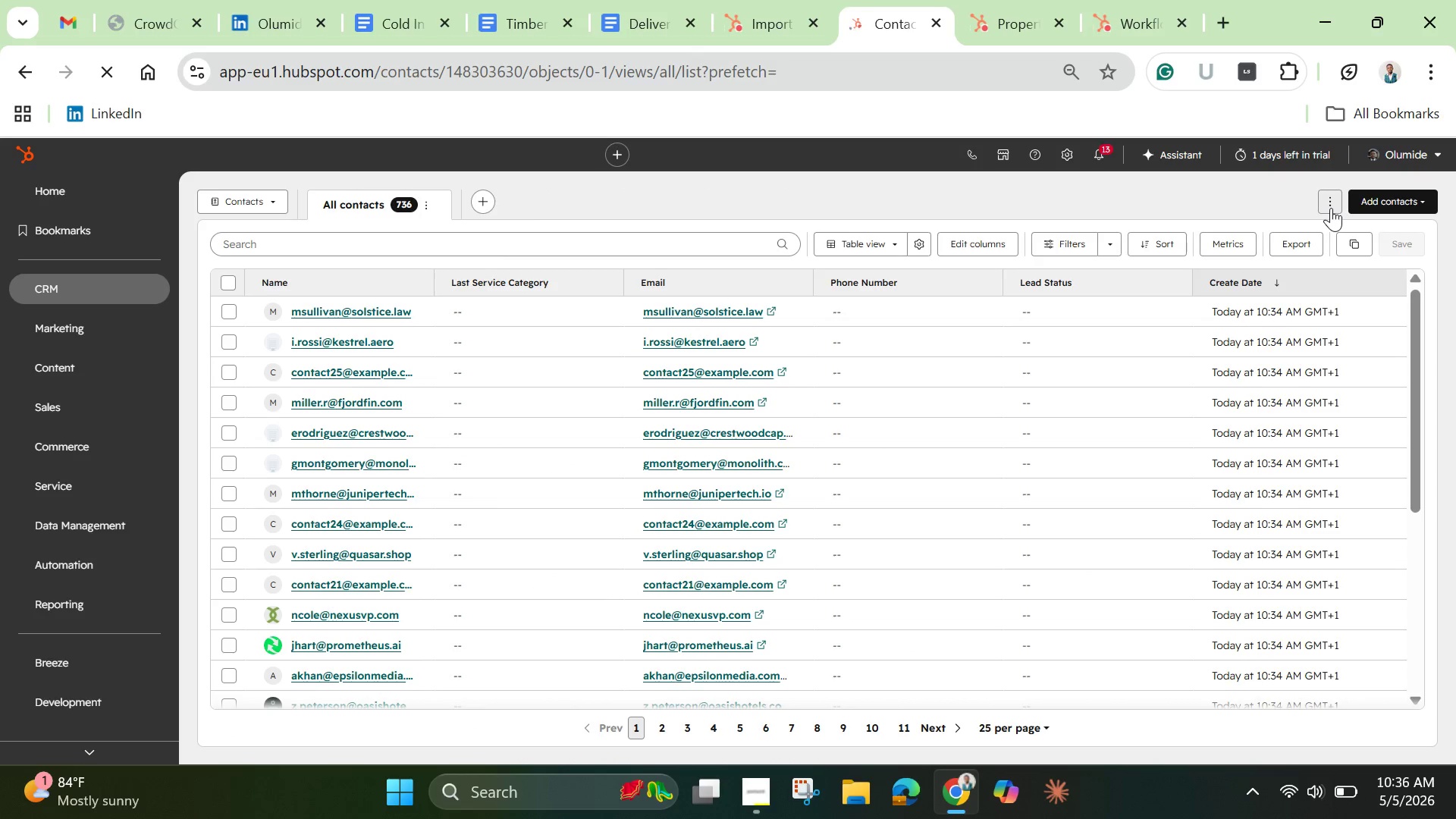 
left_click([1331, 208])
 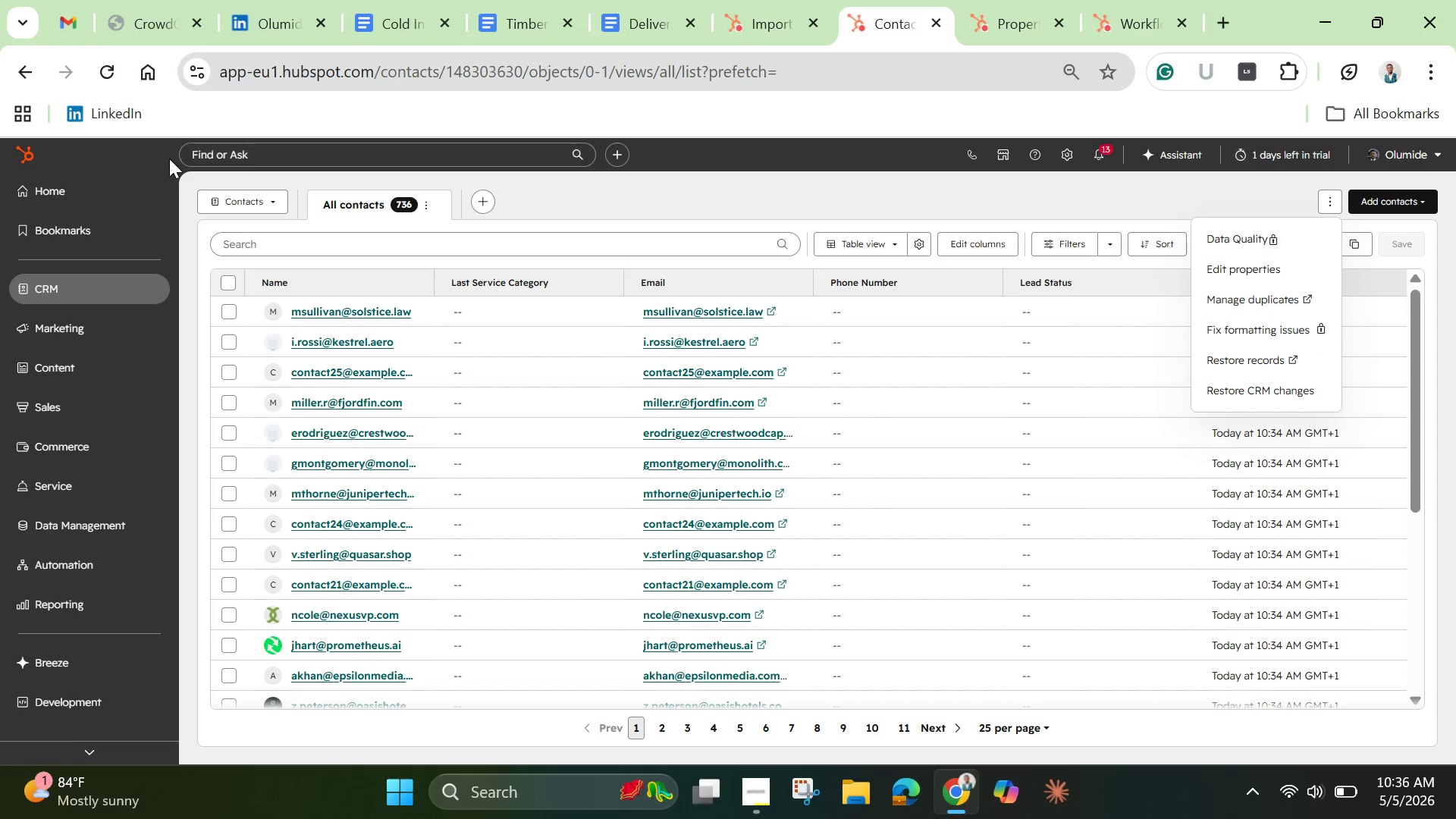 
wait(5.73)
 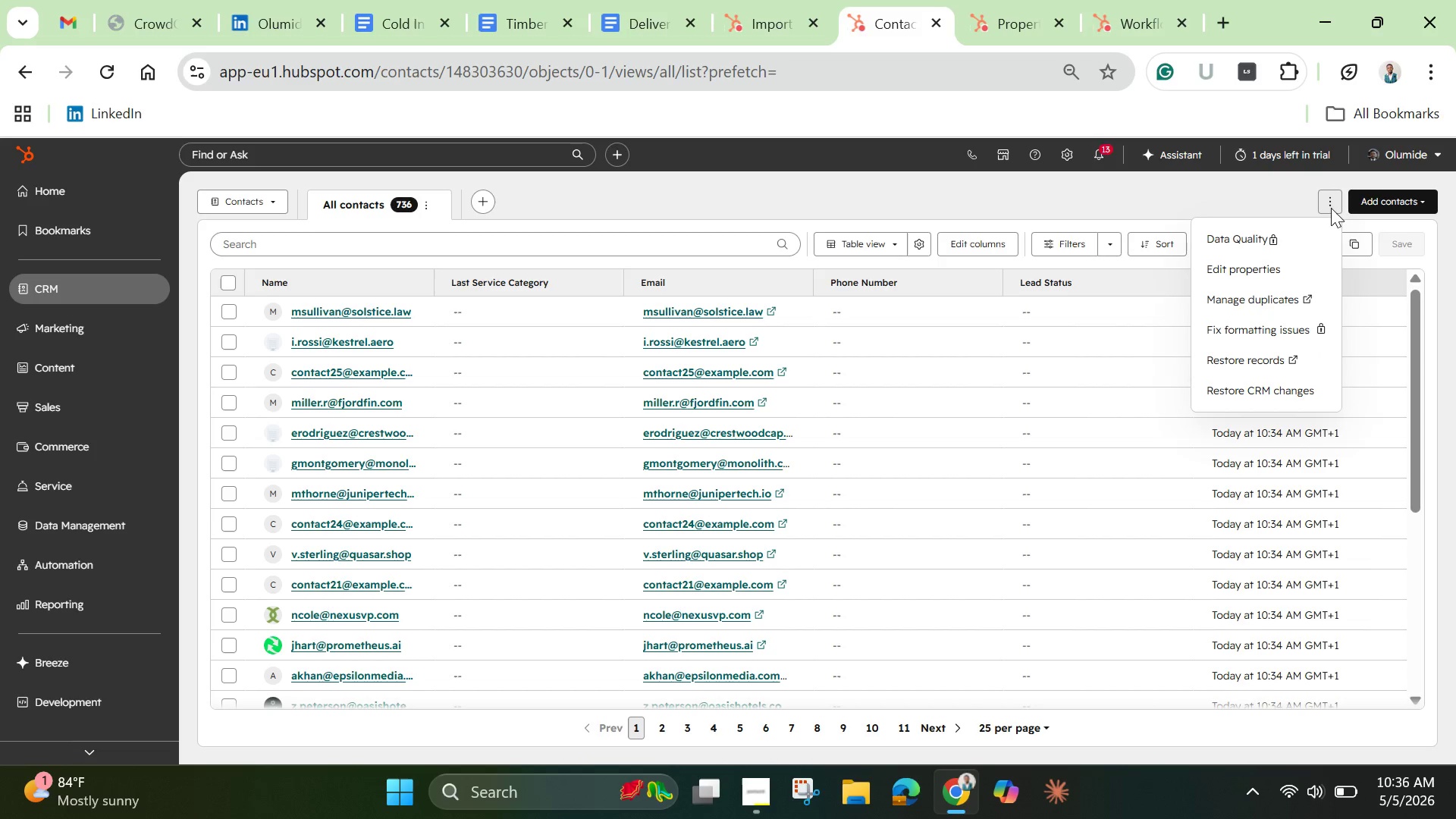 
left_click([489, 199])
 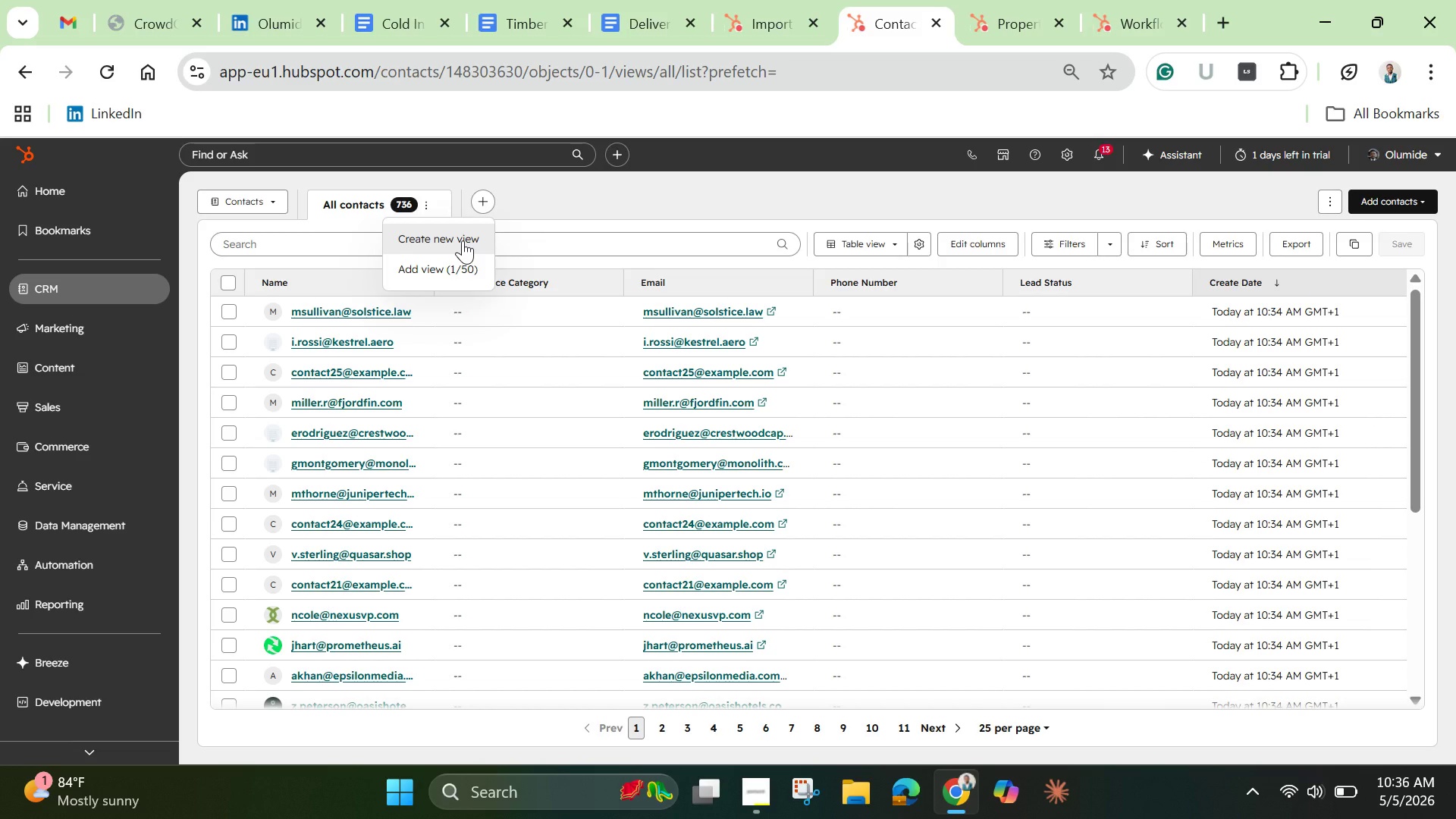 
left_click([463, 240])
 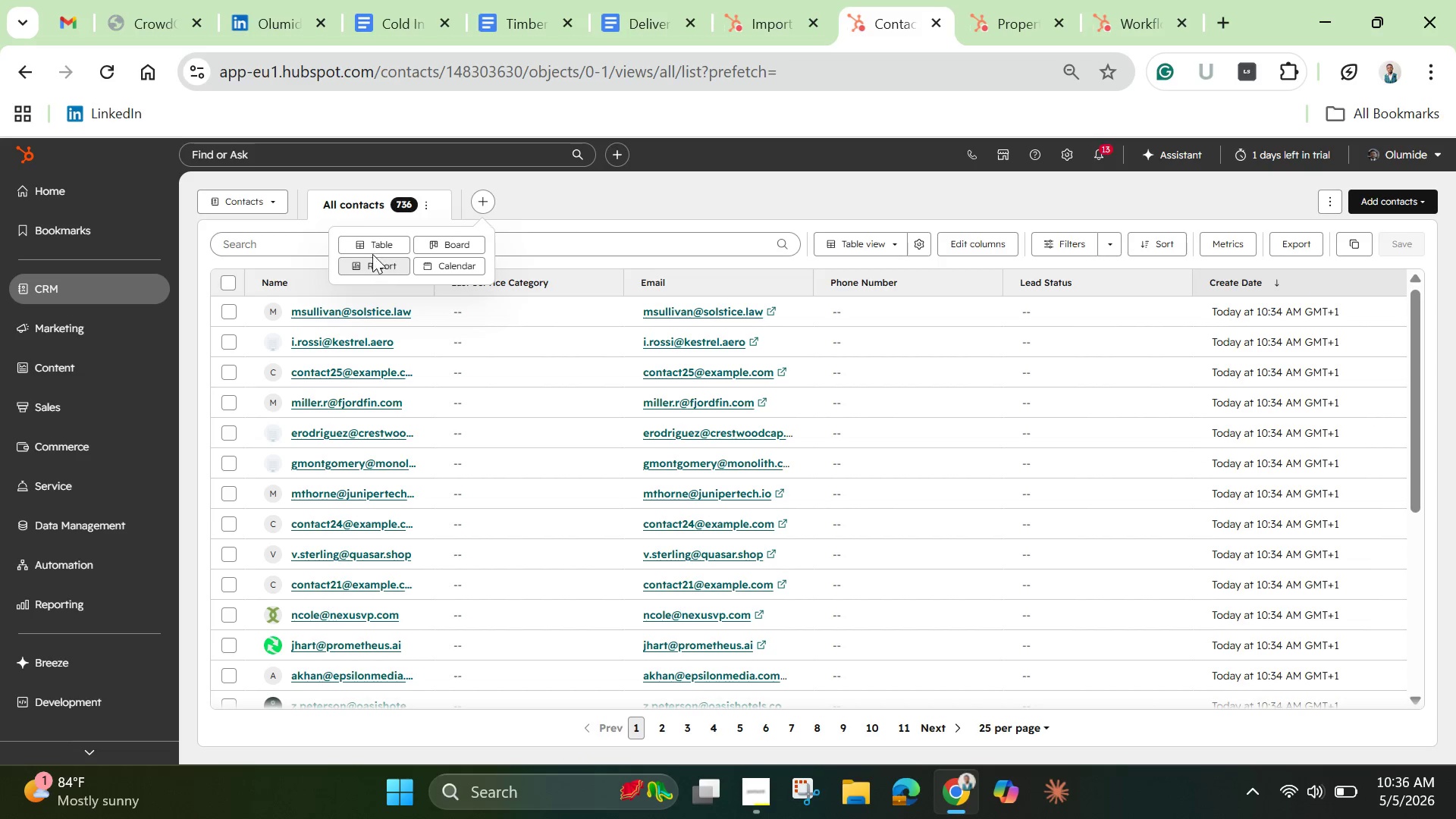 
wait(5.73)
 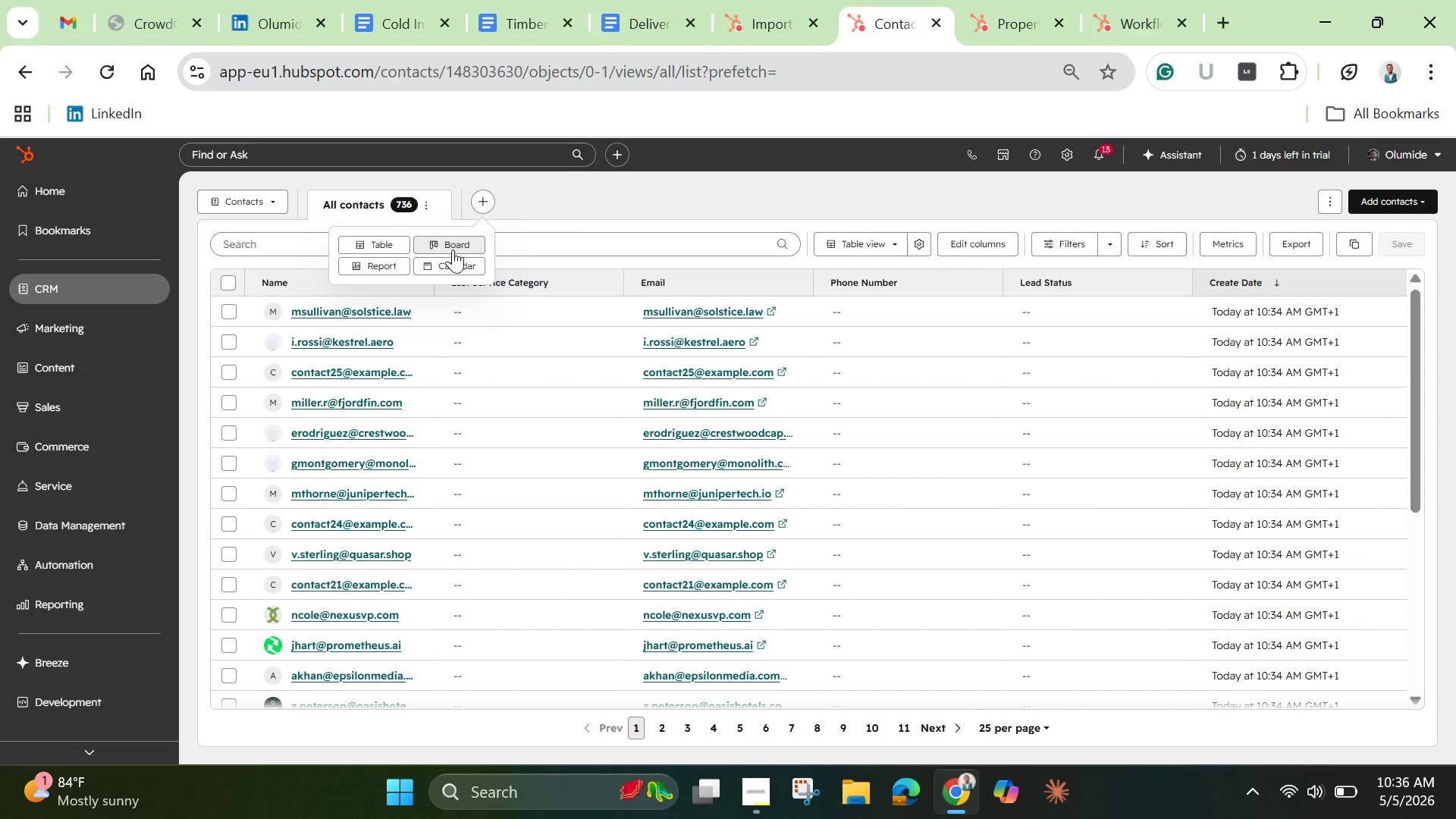 
left_click([365, 245])
 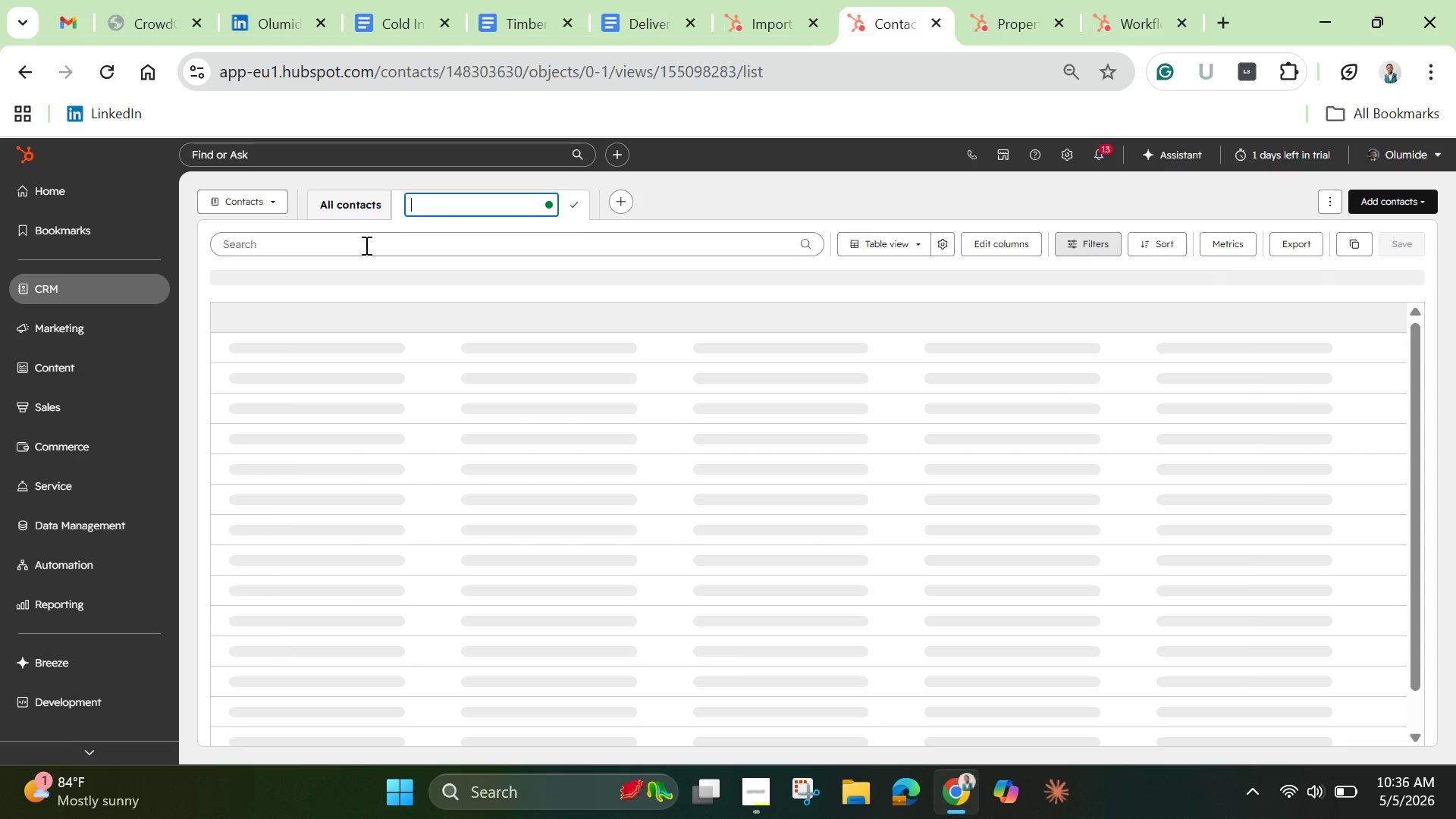 
wait(8.3)
 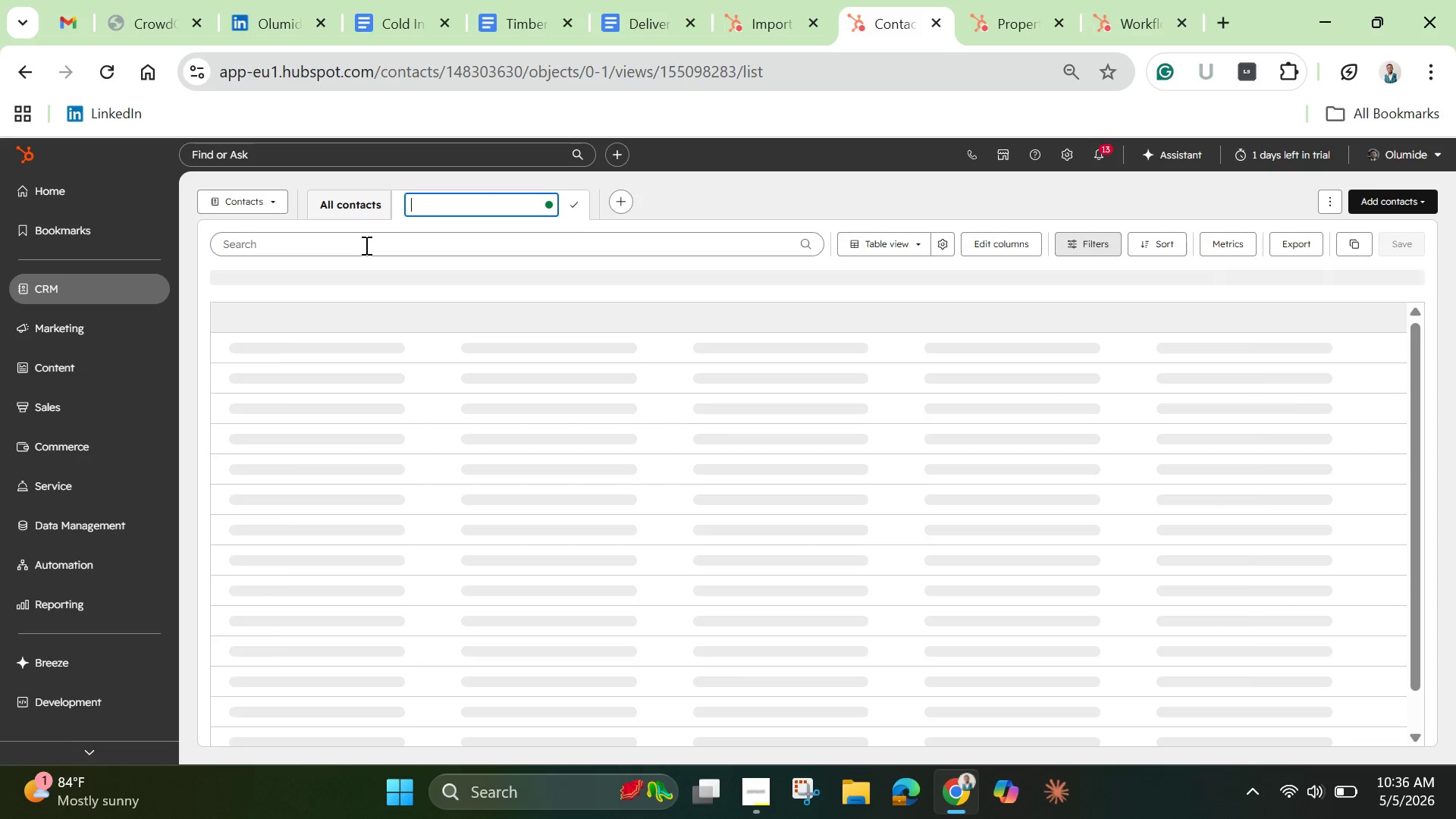 
hold_key(key=Backspace, duration=1.47)
 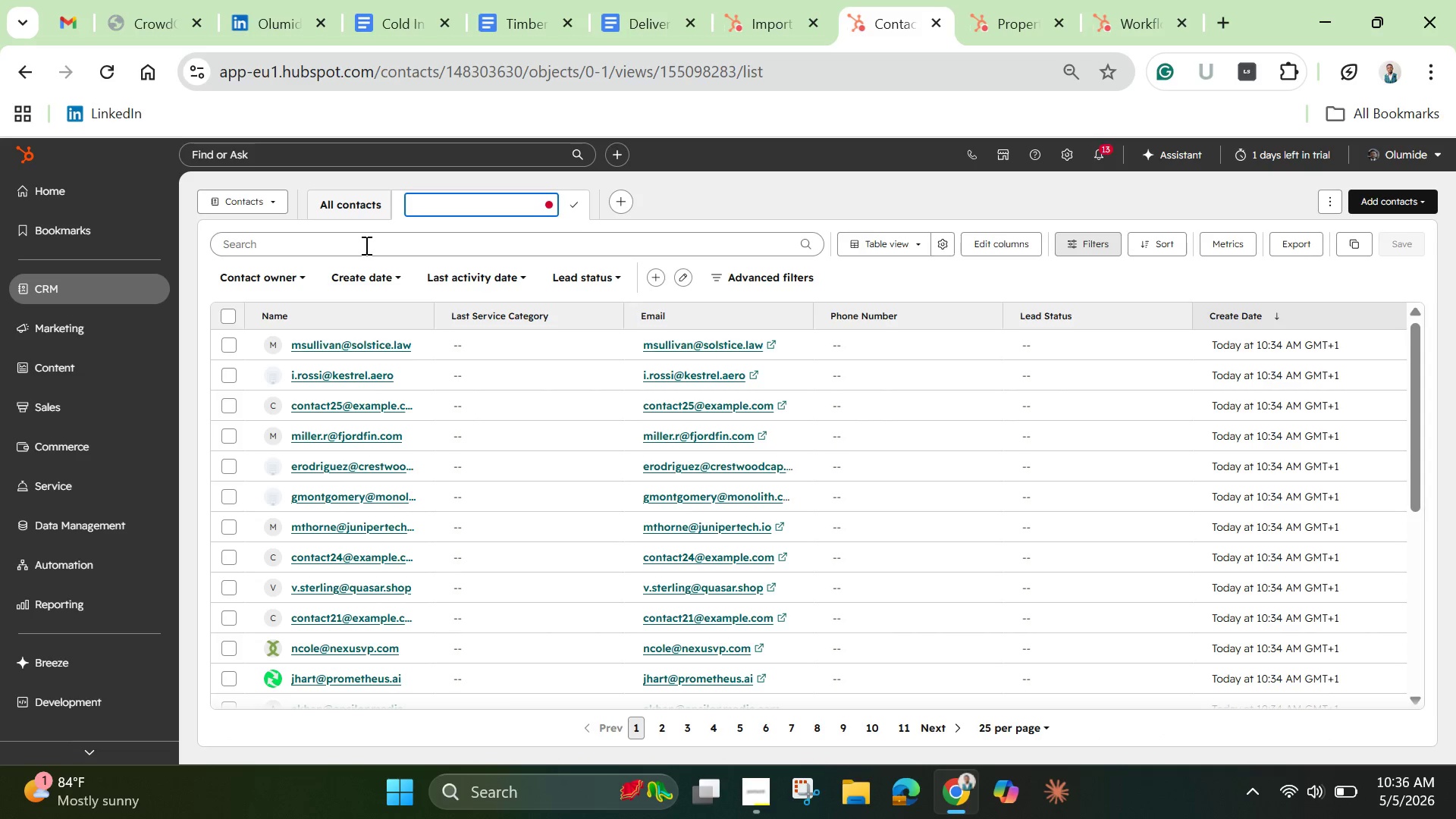 
type(Trade Show )
 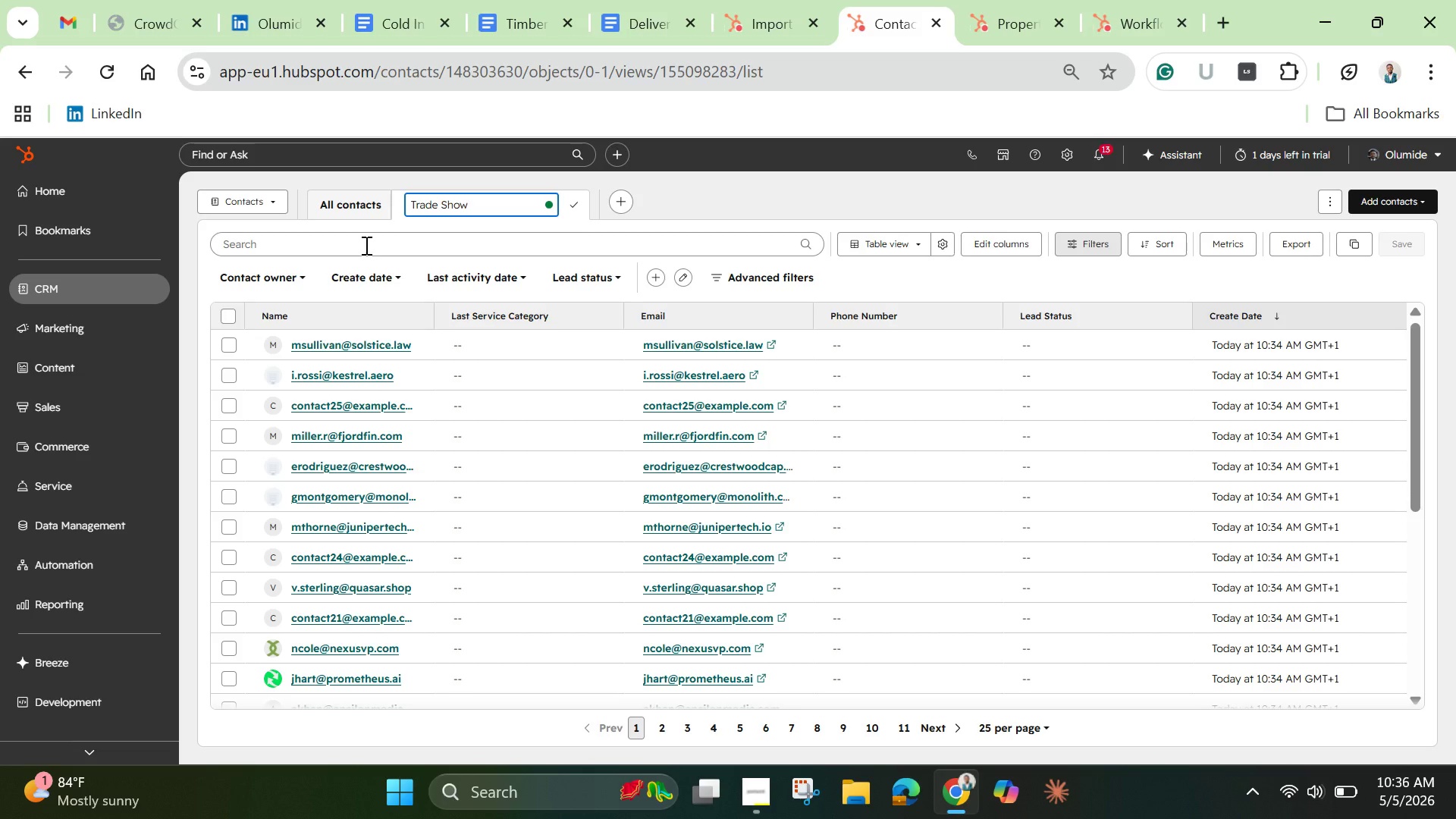 
hold_key(key=ShiftLeft, duration=1.5)
 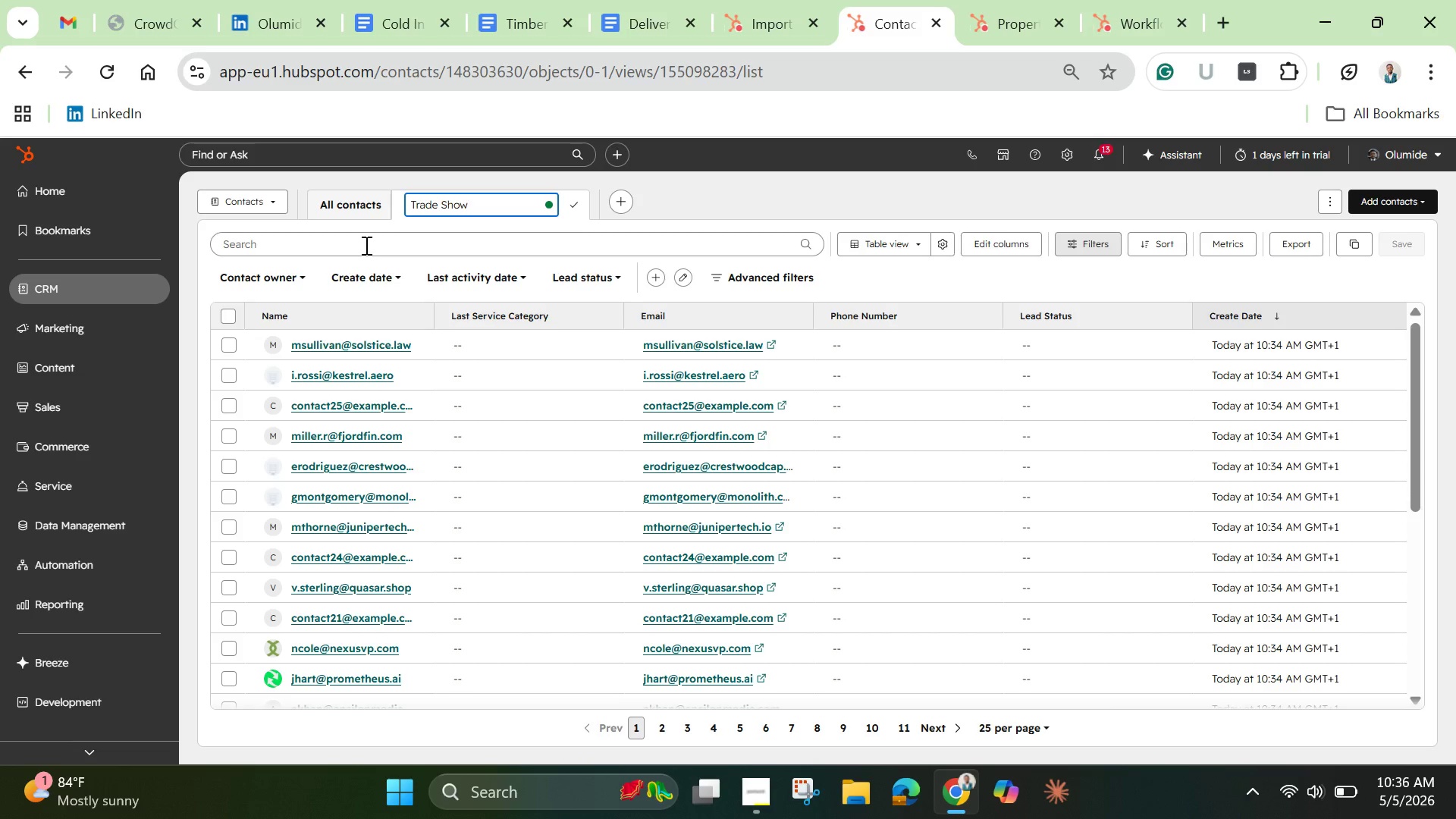 
hold_key(key=ShiftLeft, duration=1.5)
 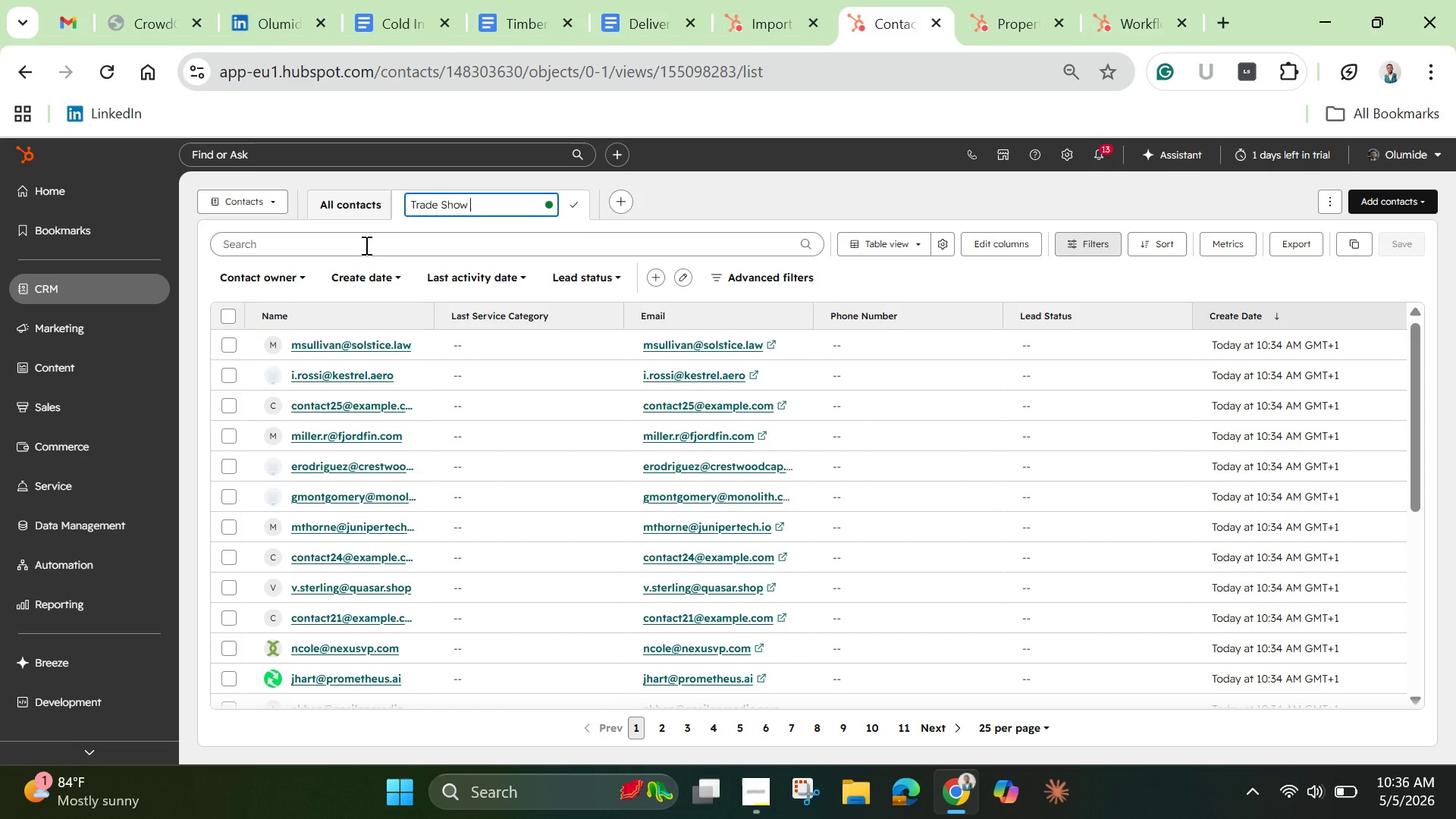 
type(:)
key(Backspace)
type(Leads - Midnight Sun)
 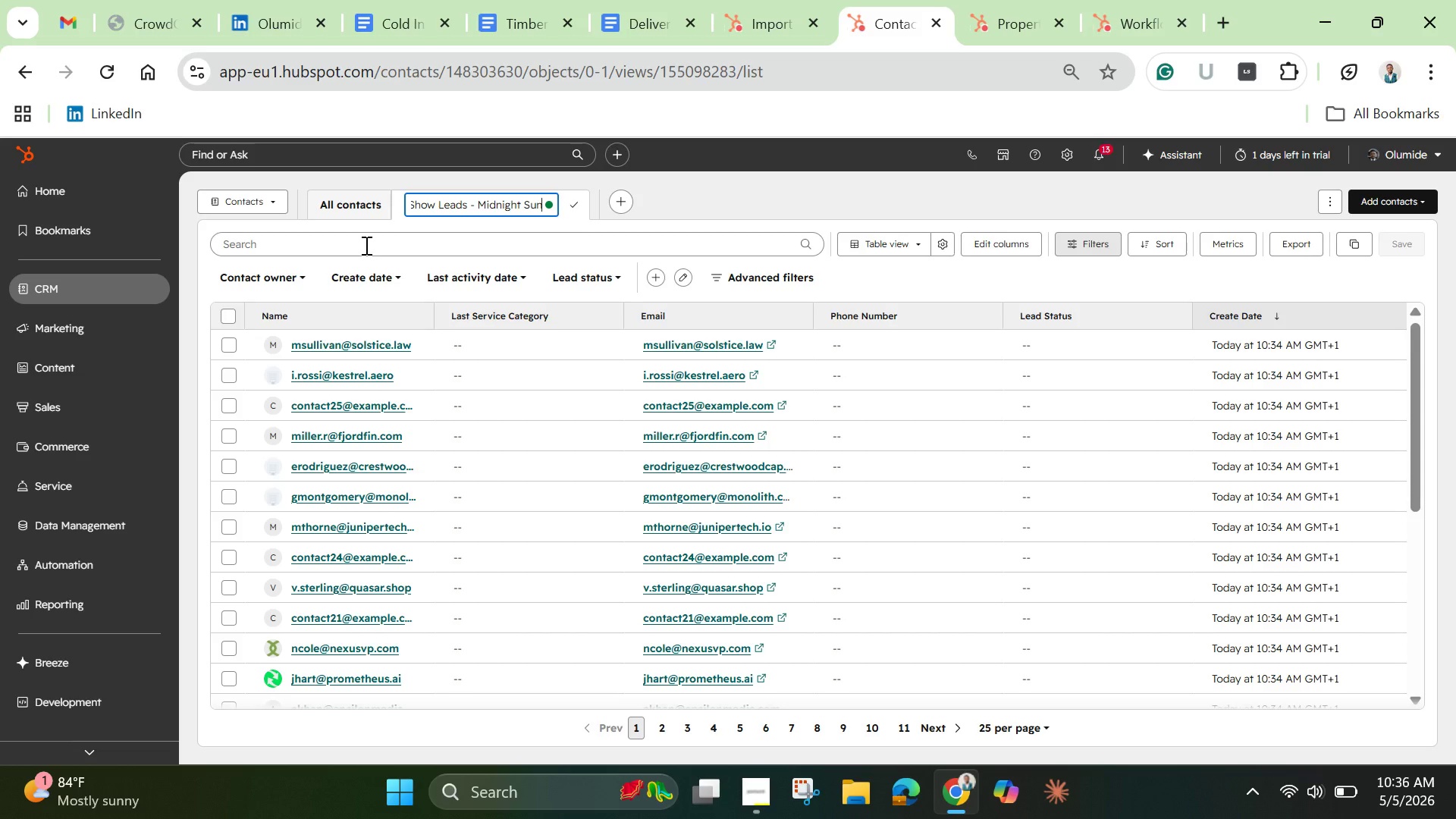 
wait(6.64)
 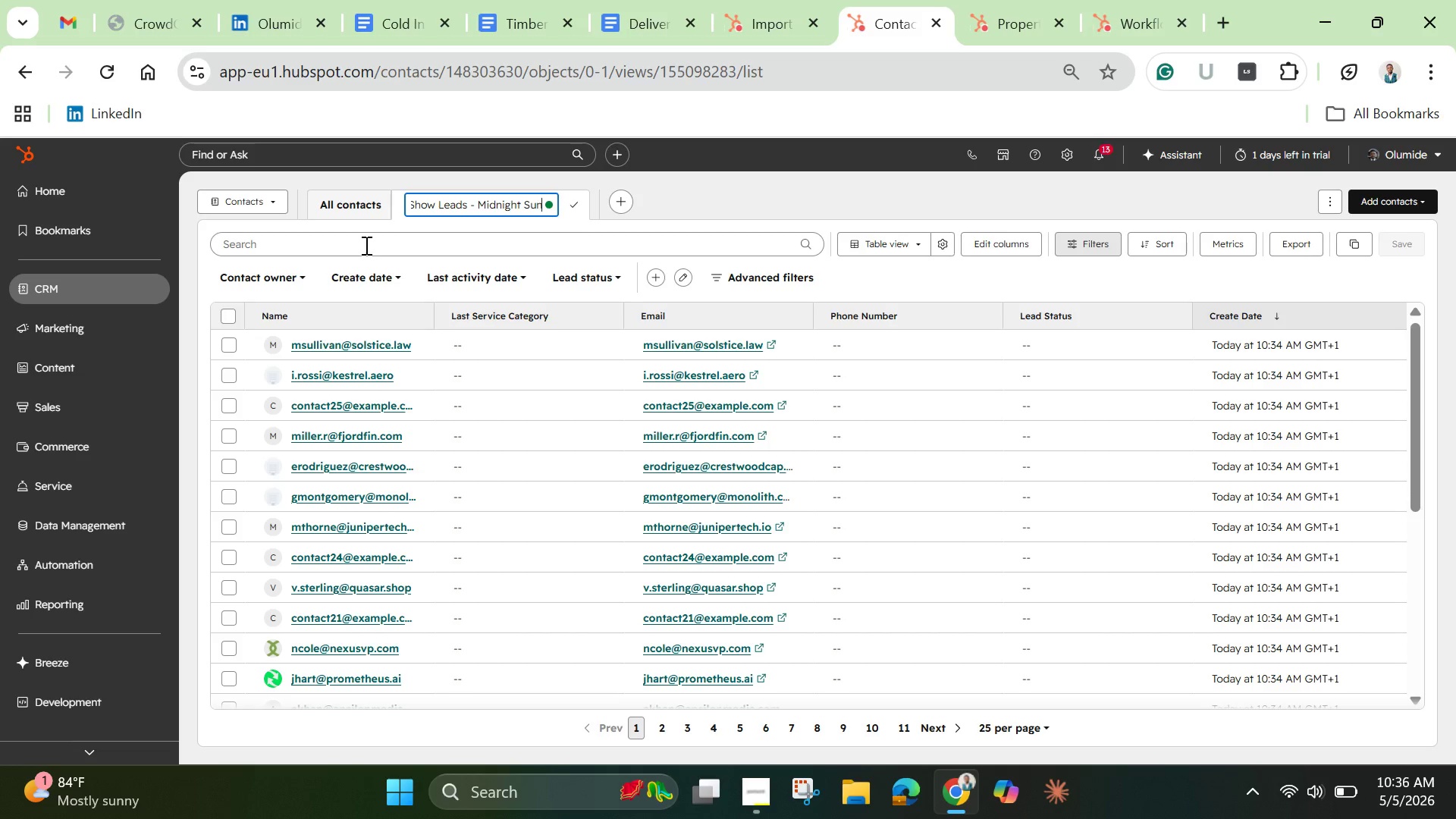 
left_click_drag(start_coordinate=[1418, 453], to_coordinate=[1431, 441])
 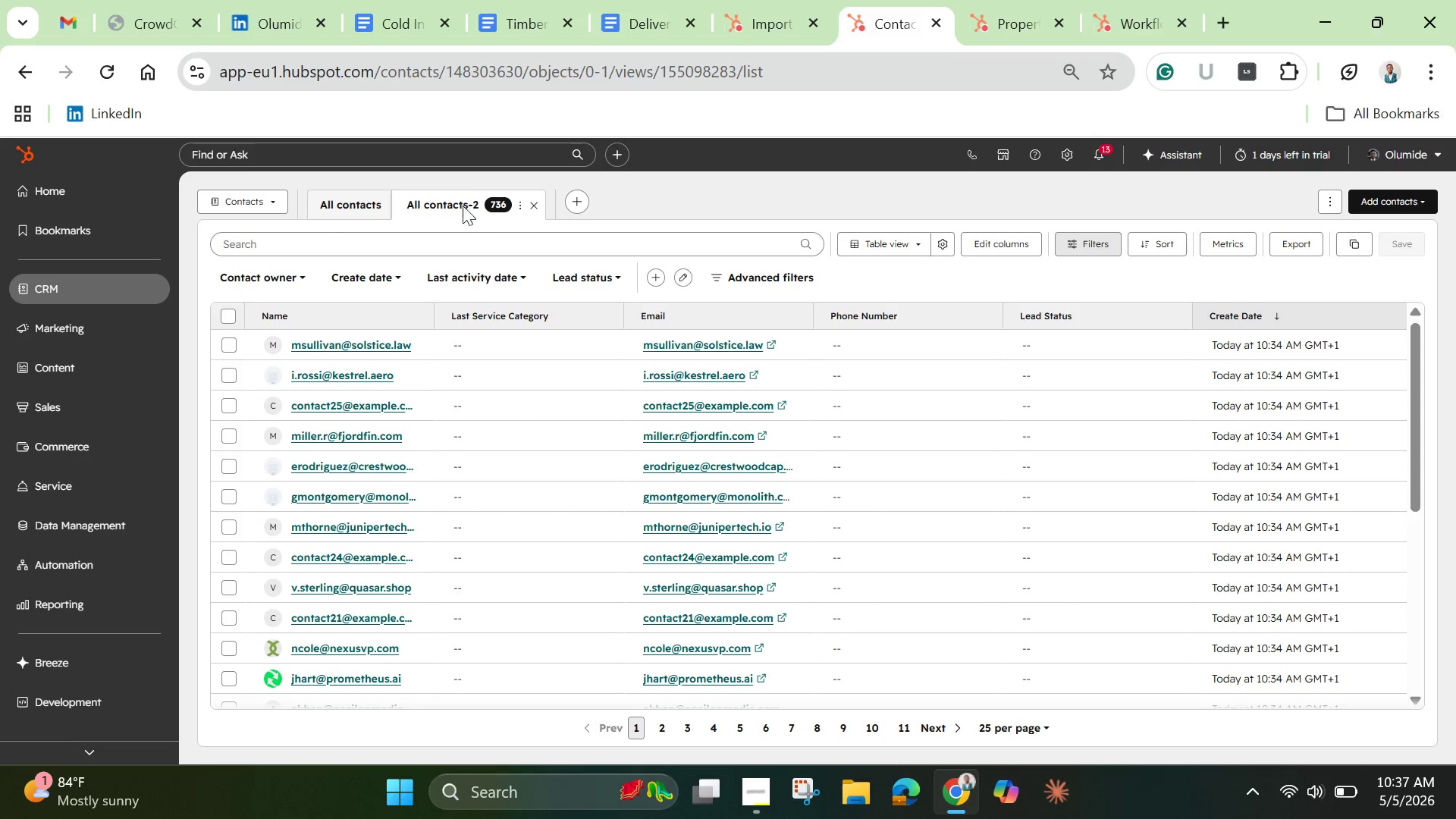 
left_click([463, 206])
 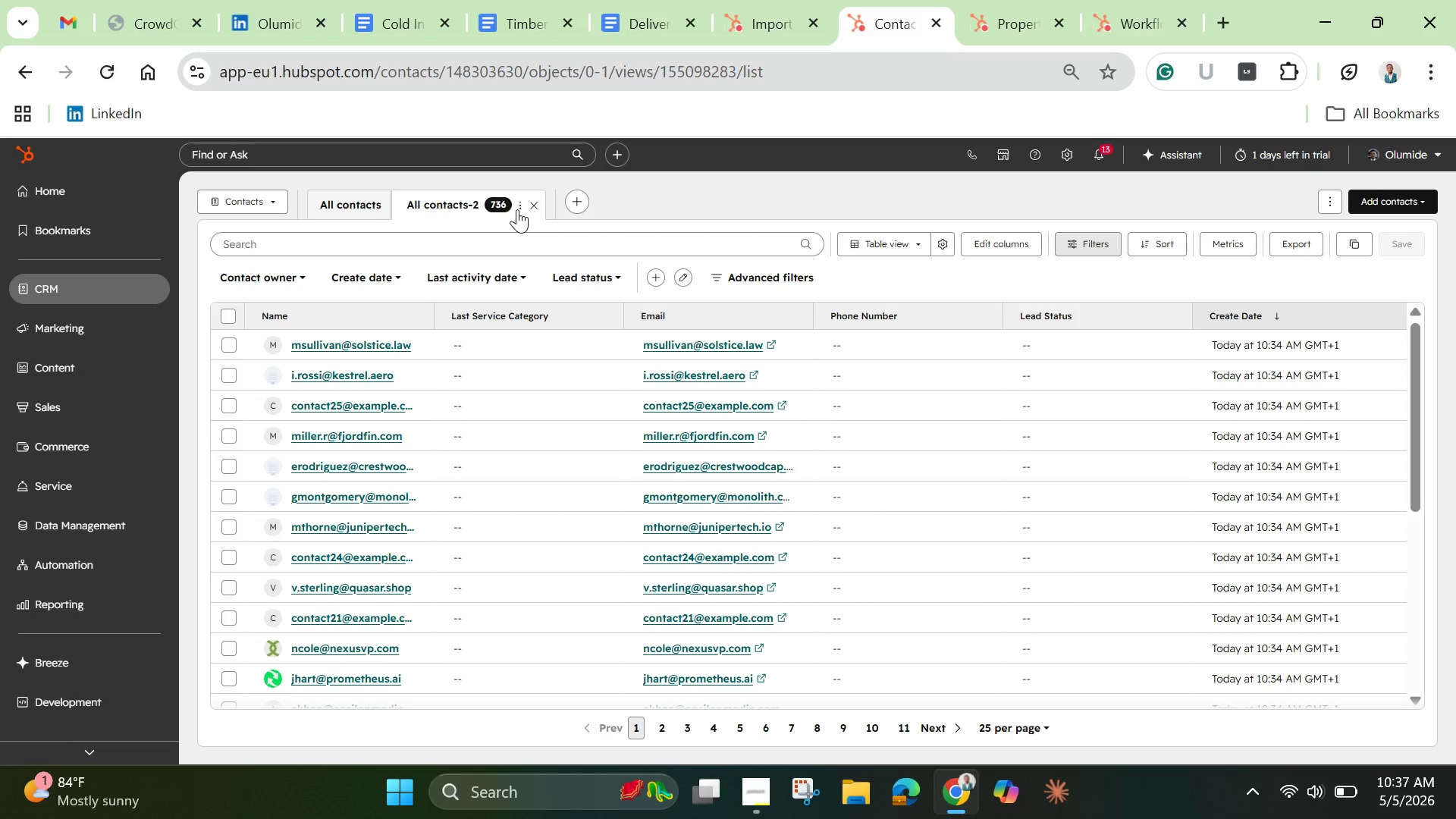 
left_click([517, 209])
 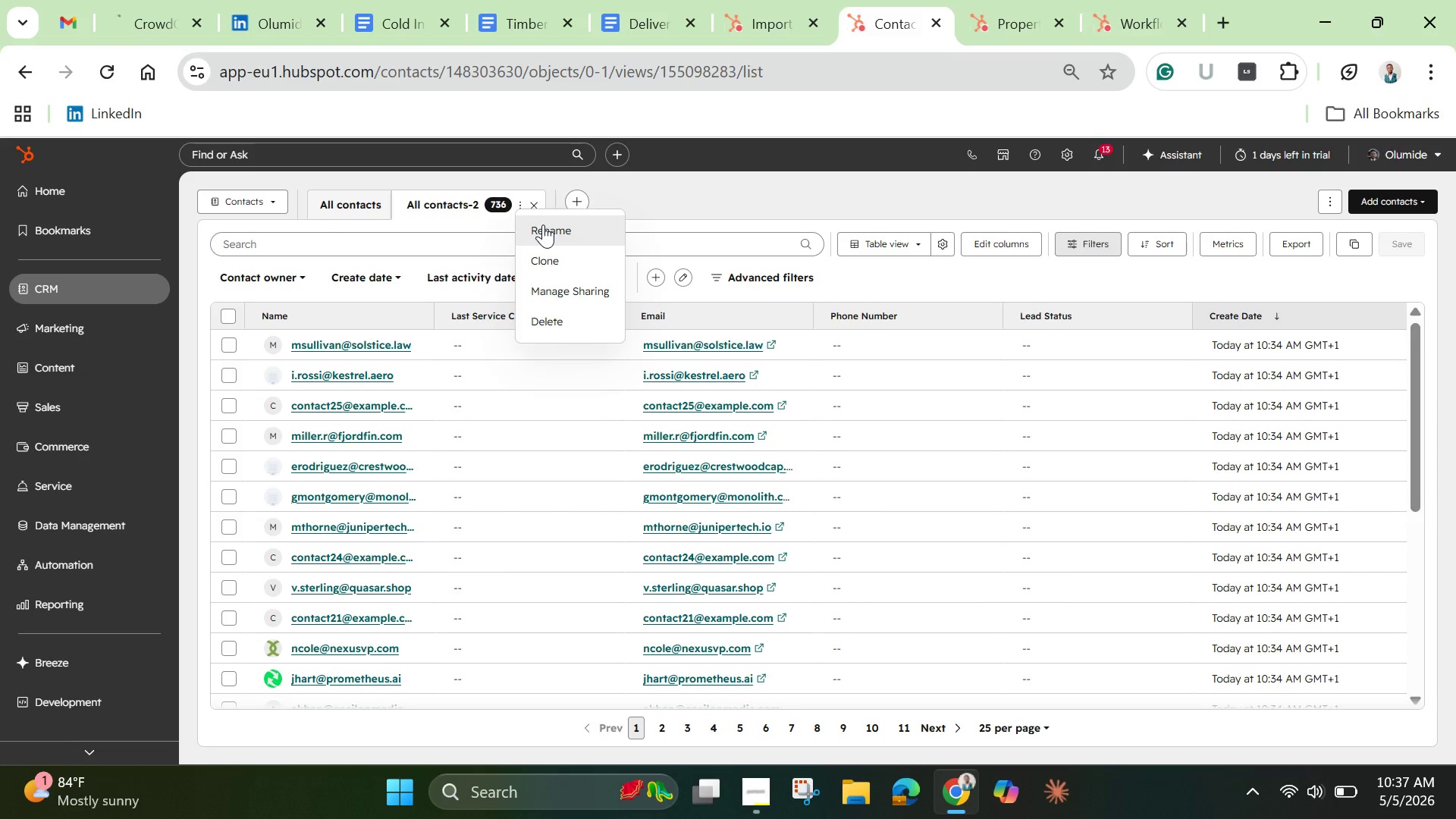 
left_click([546, 228])
 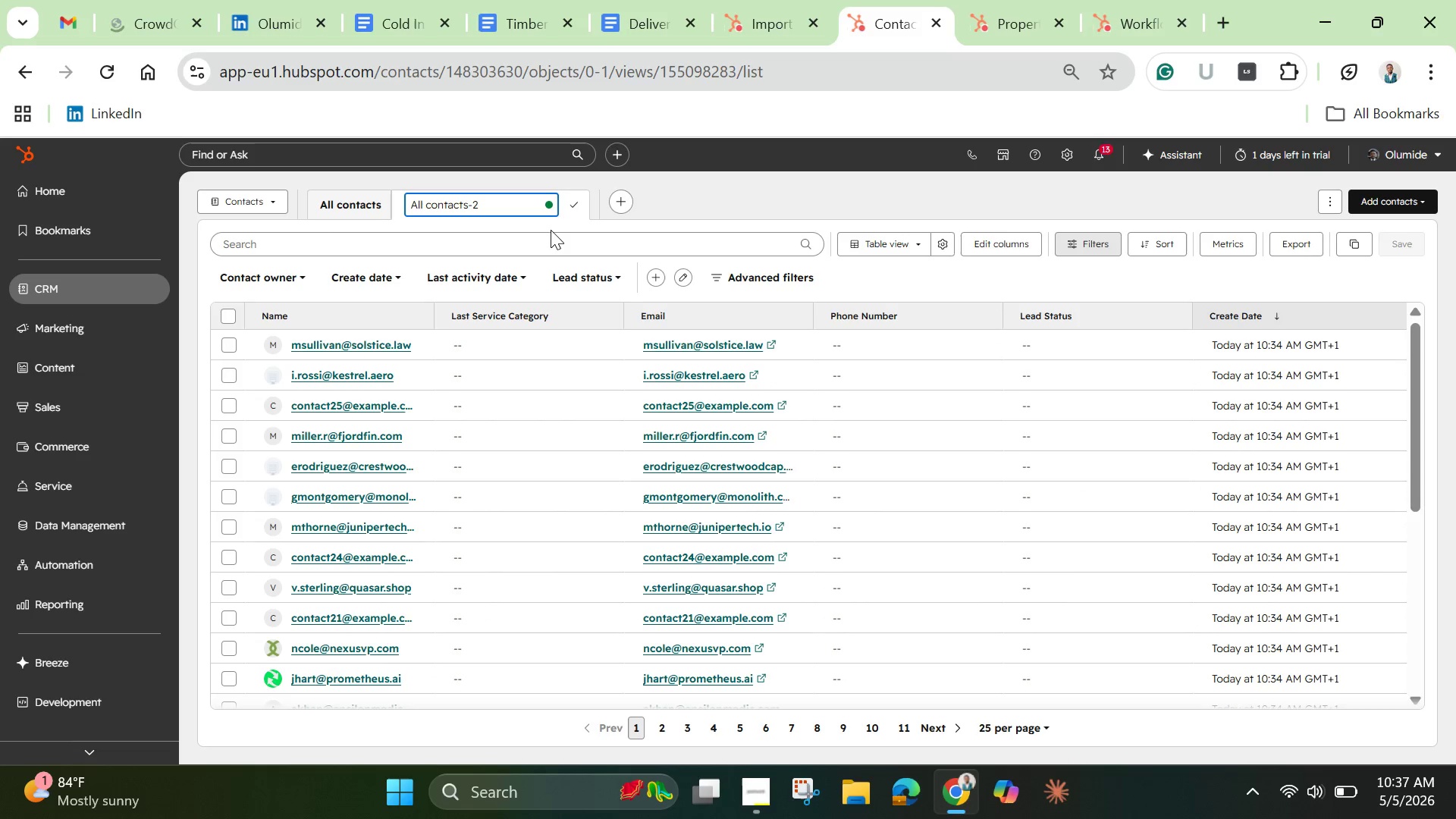 
hold_key(key=Backspace, duration=1.5)
 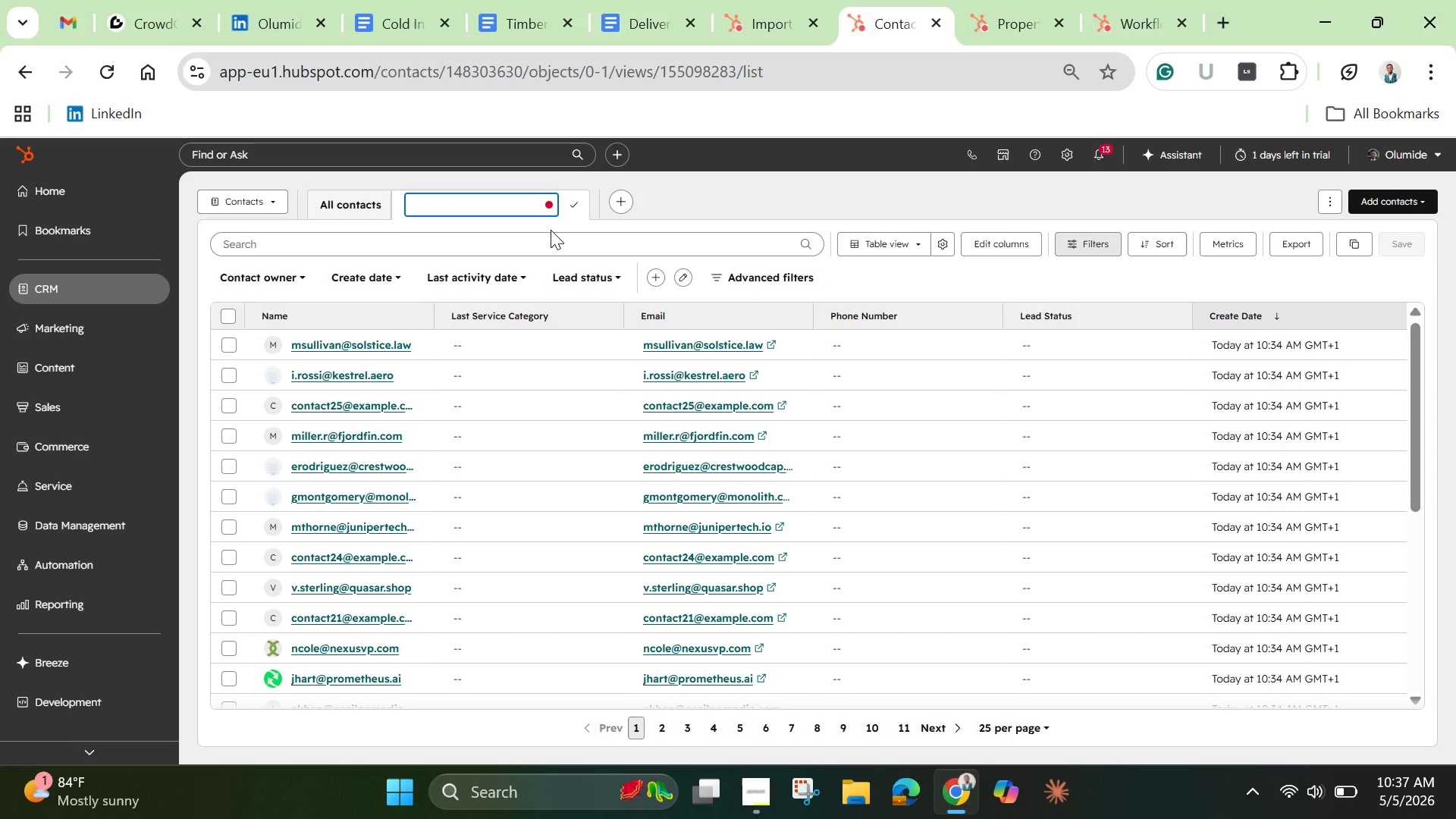 
key(Backspace)
key(Backspace)
key(Backspace)
type(Trade )
 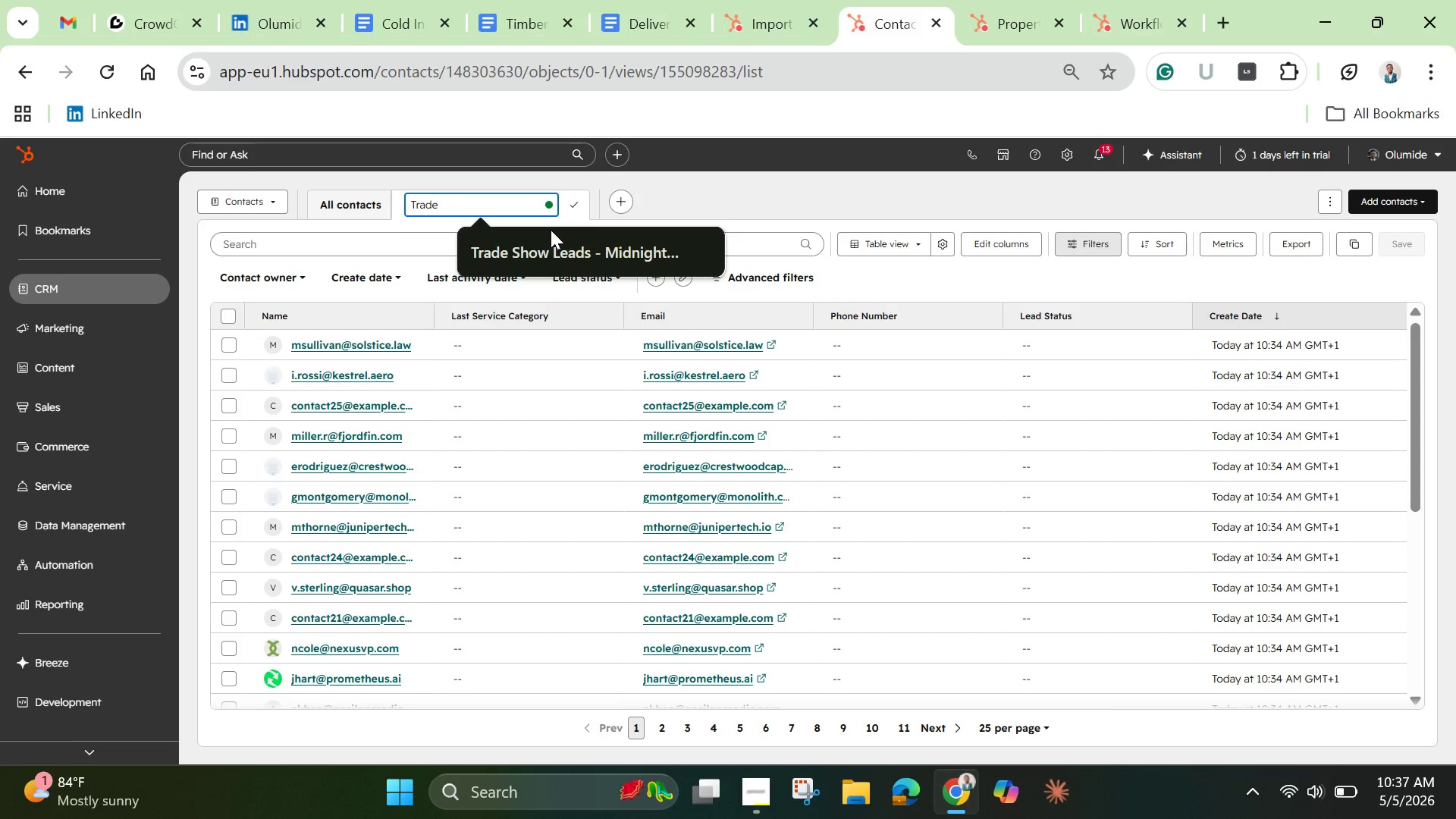 
left_click([550, 253])
 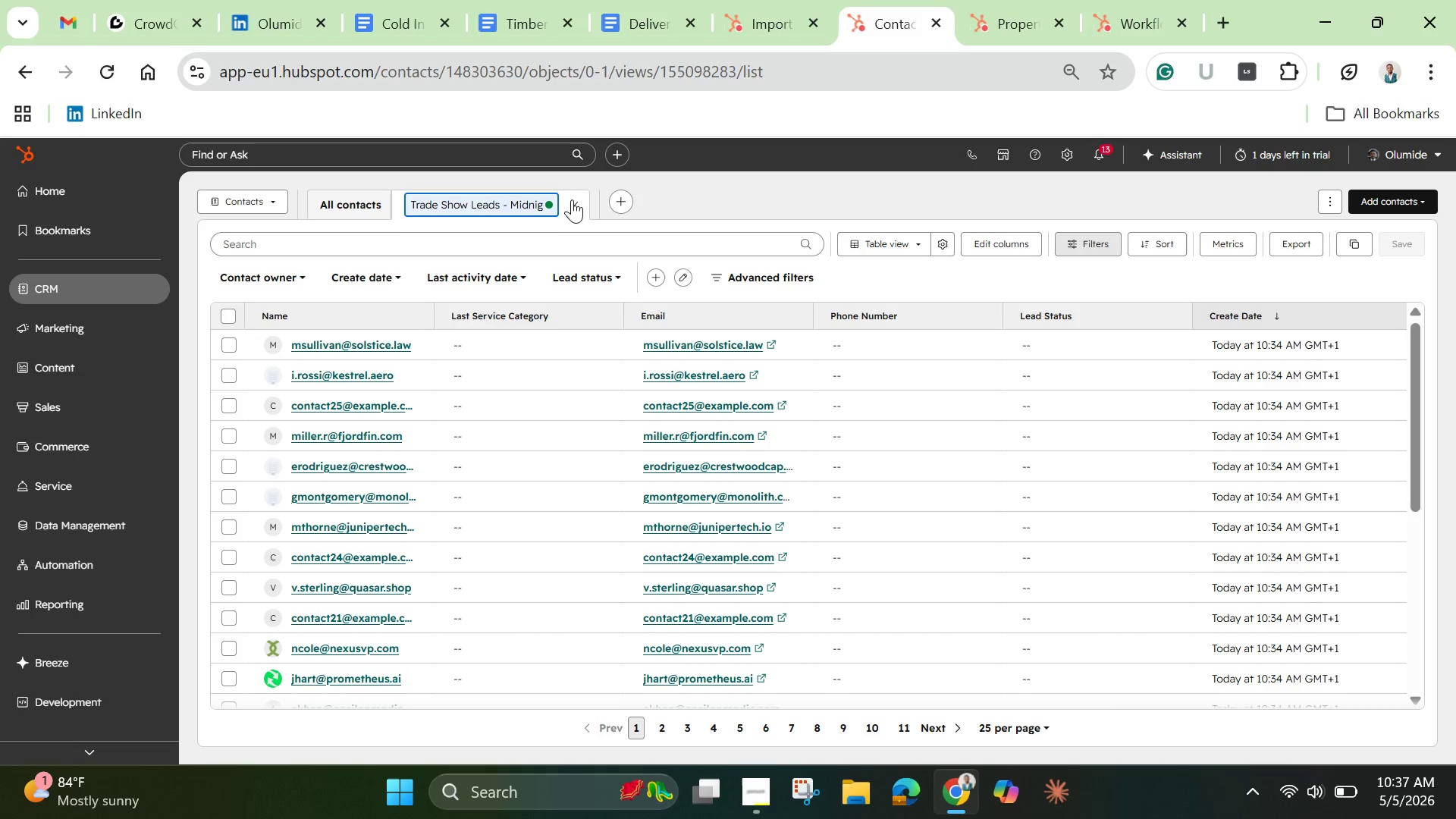 
left_click([572, 199])
 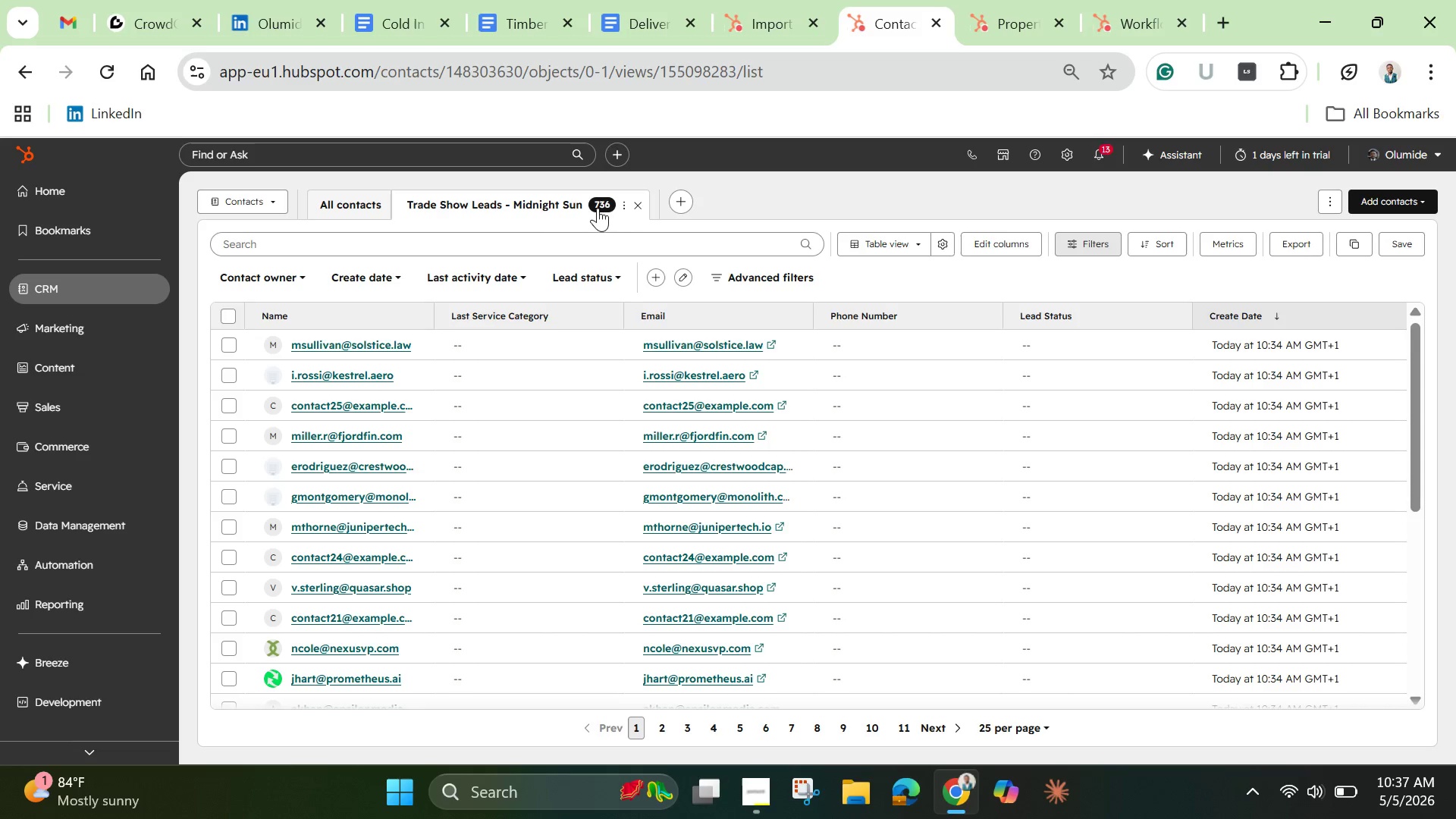 
left_click([599, 206])
 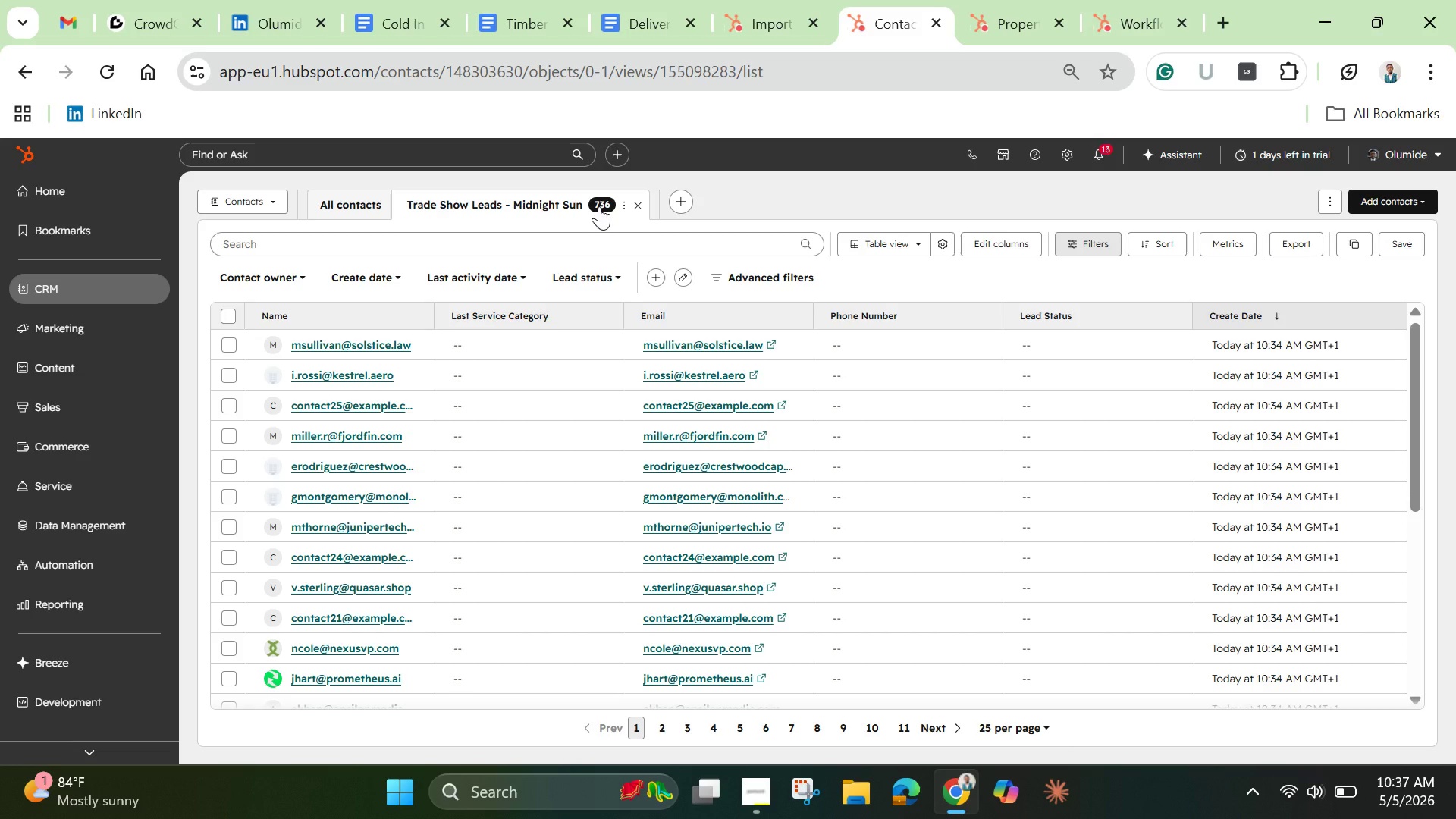 
left_click([599, 206])
 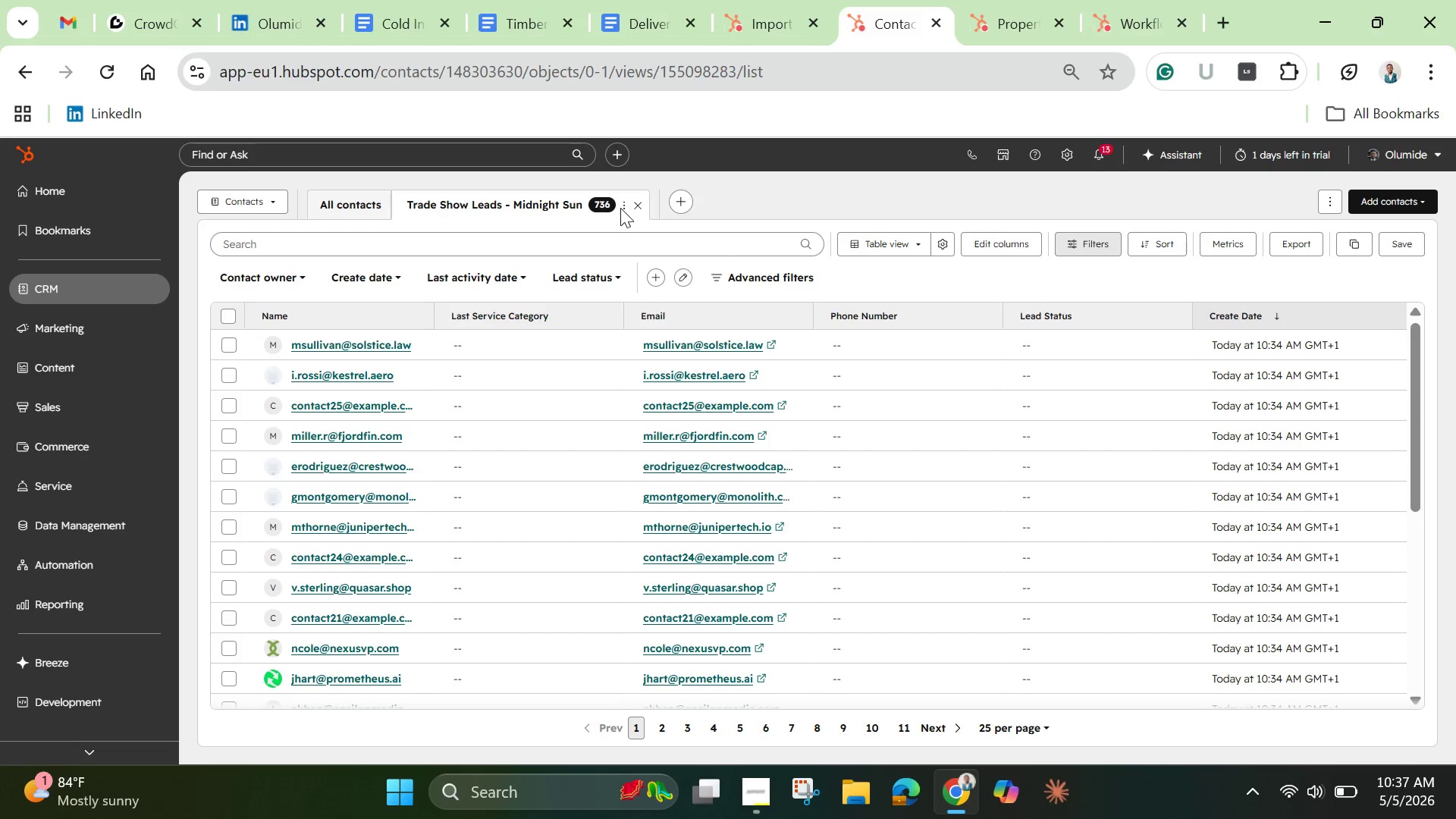 
left_click([620, 208])
 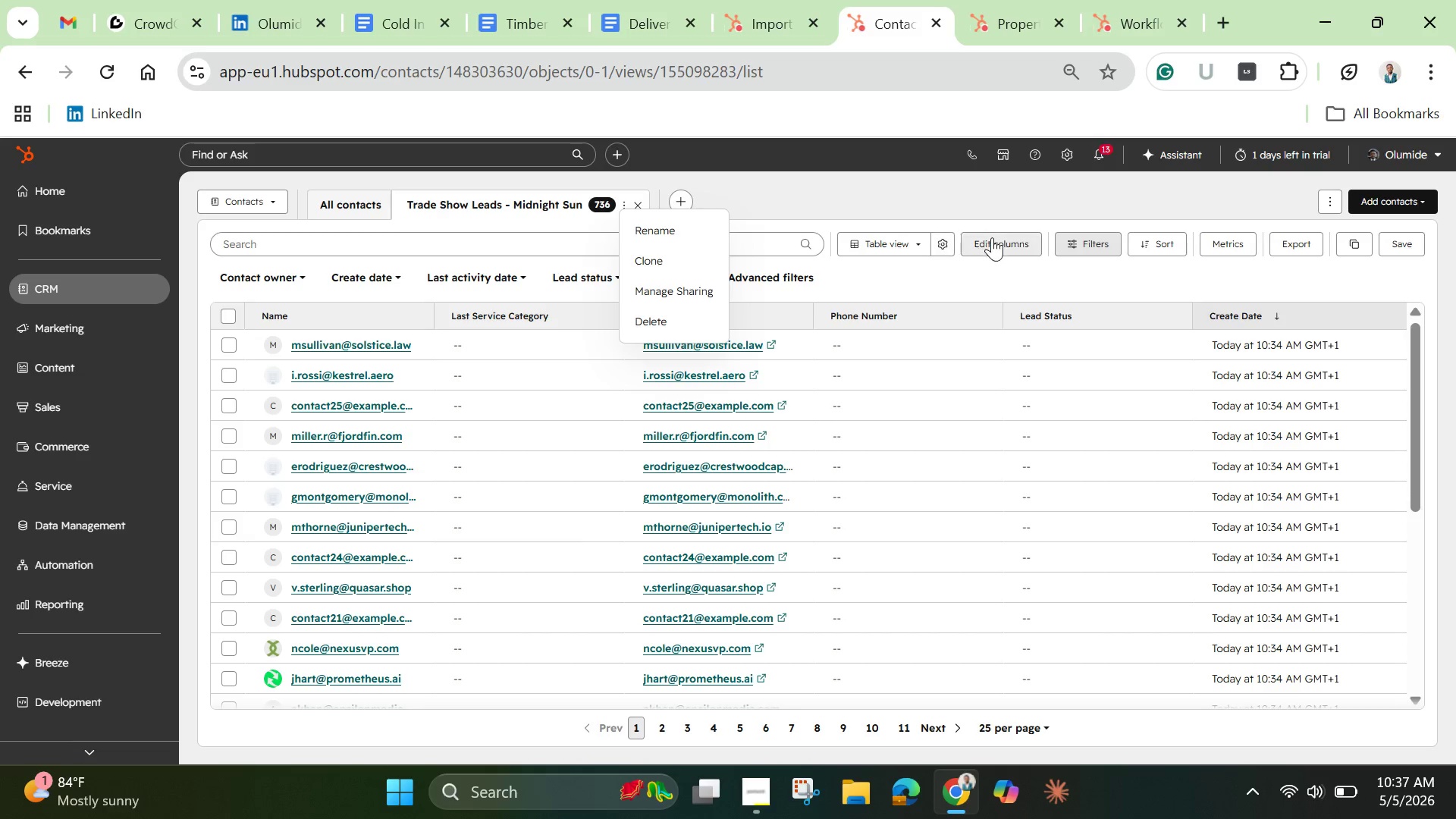 
wait(10.33)
 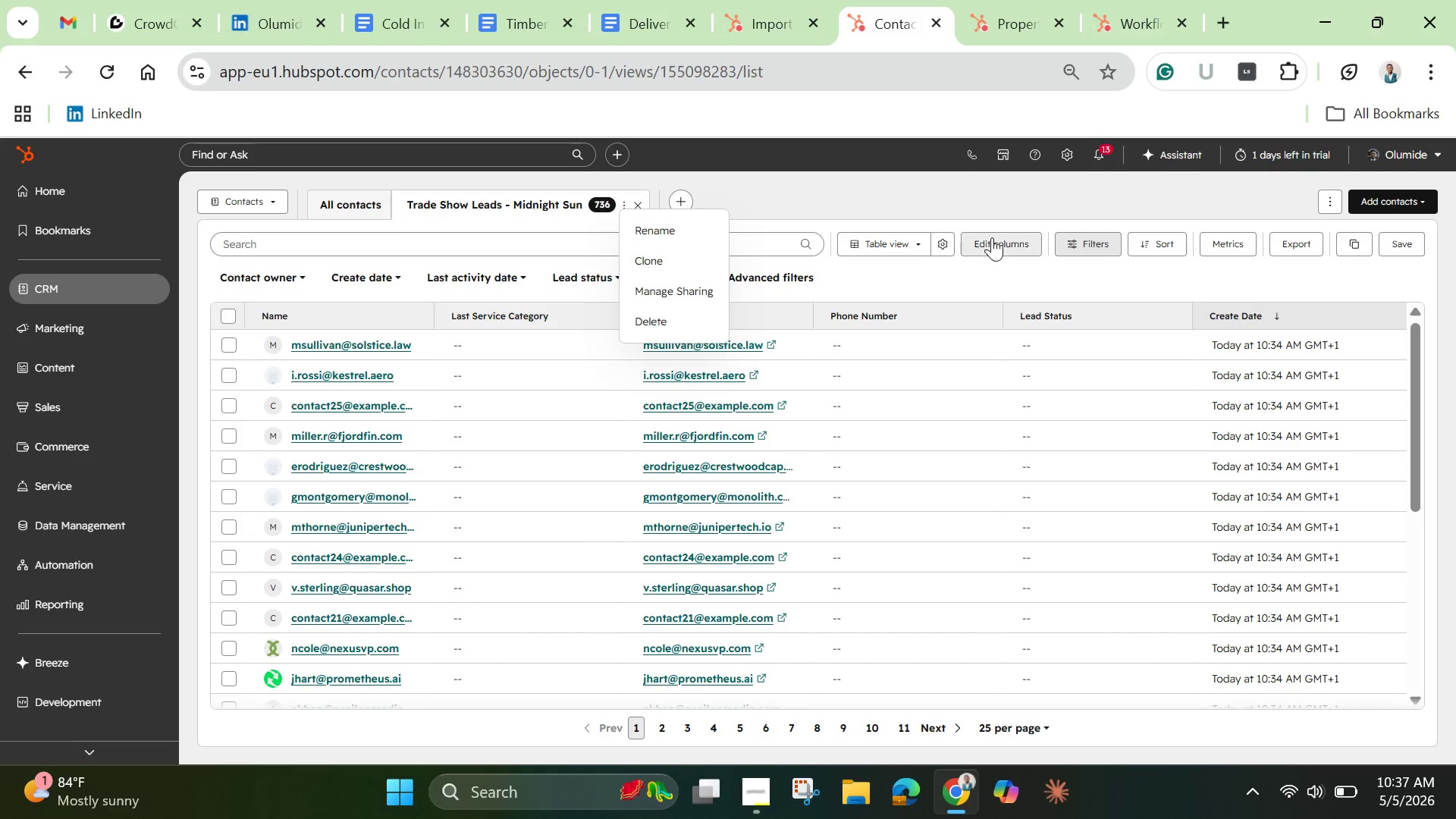 
left_click([1015, 243])
 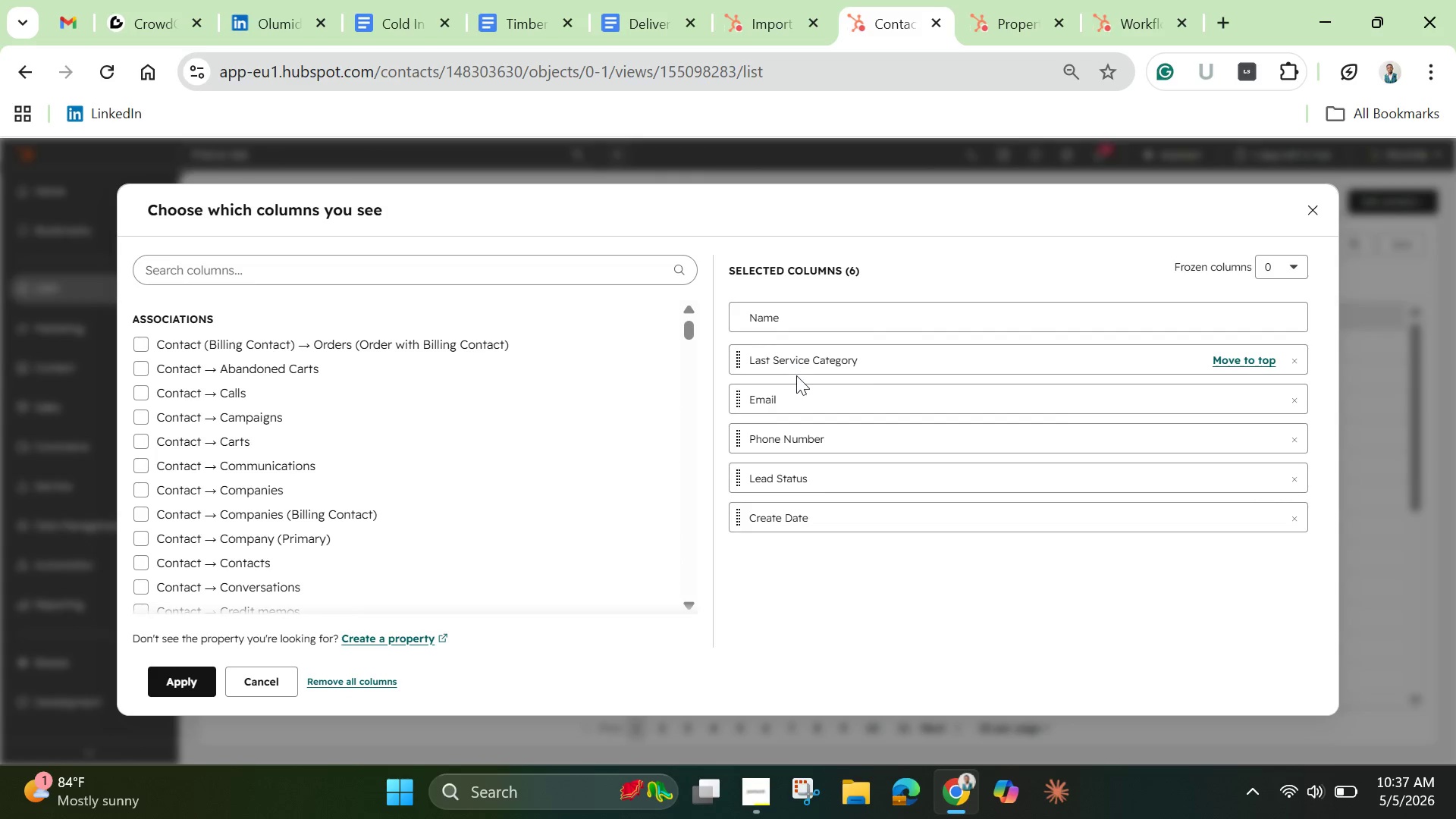 
wait(12.22)
 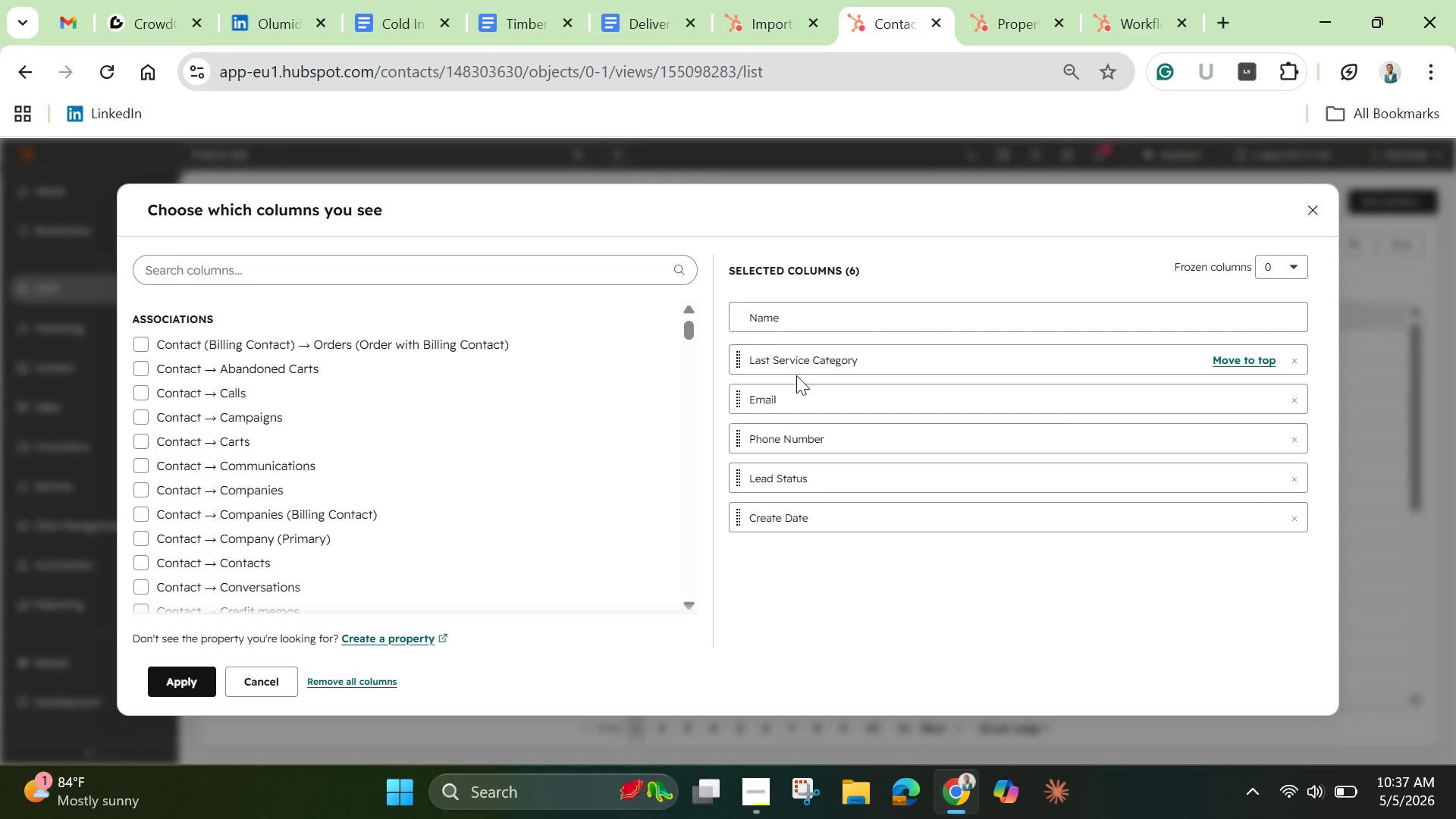 
left_click([1300, 361])
 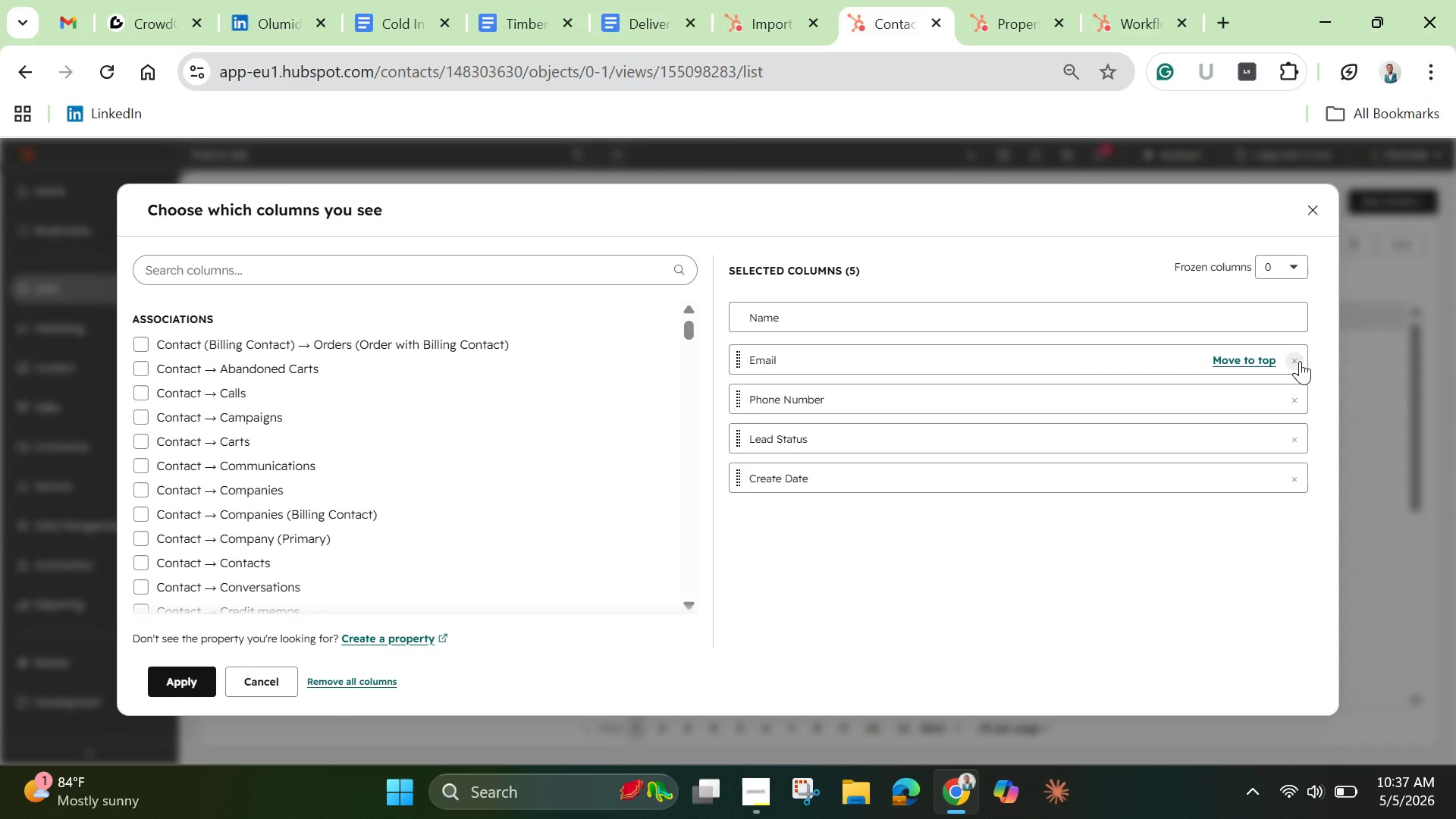 
left_click([1300, 361])
 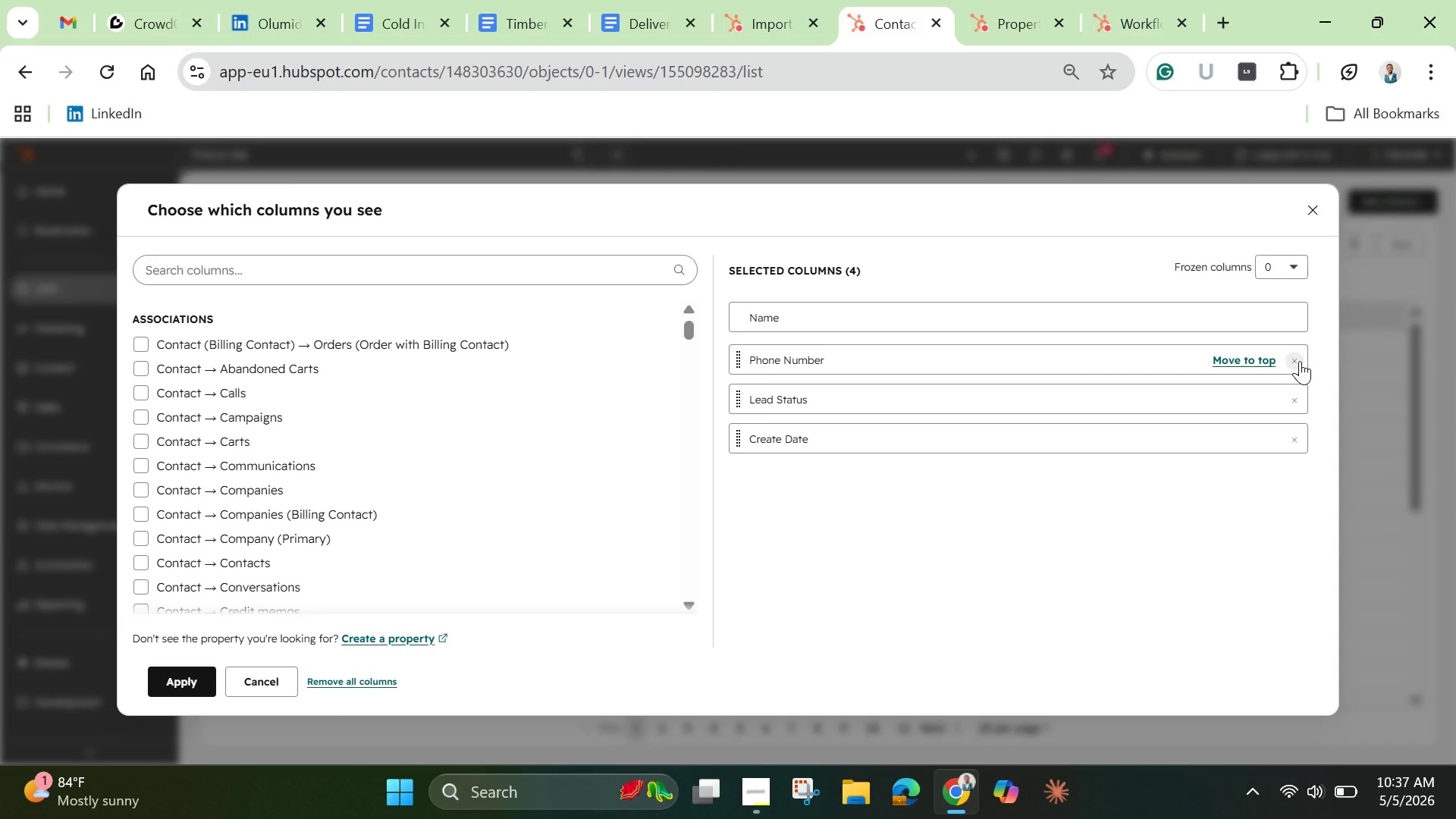 
left_click([1300, 361])
 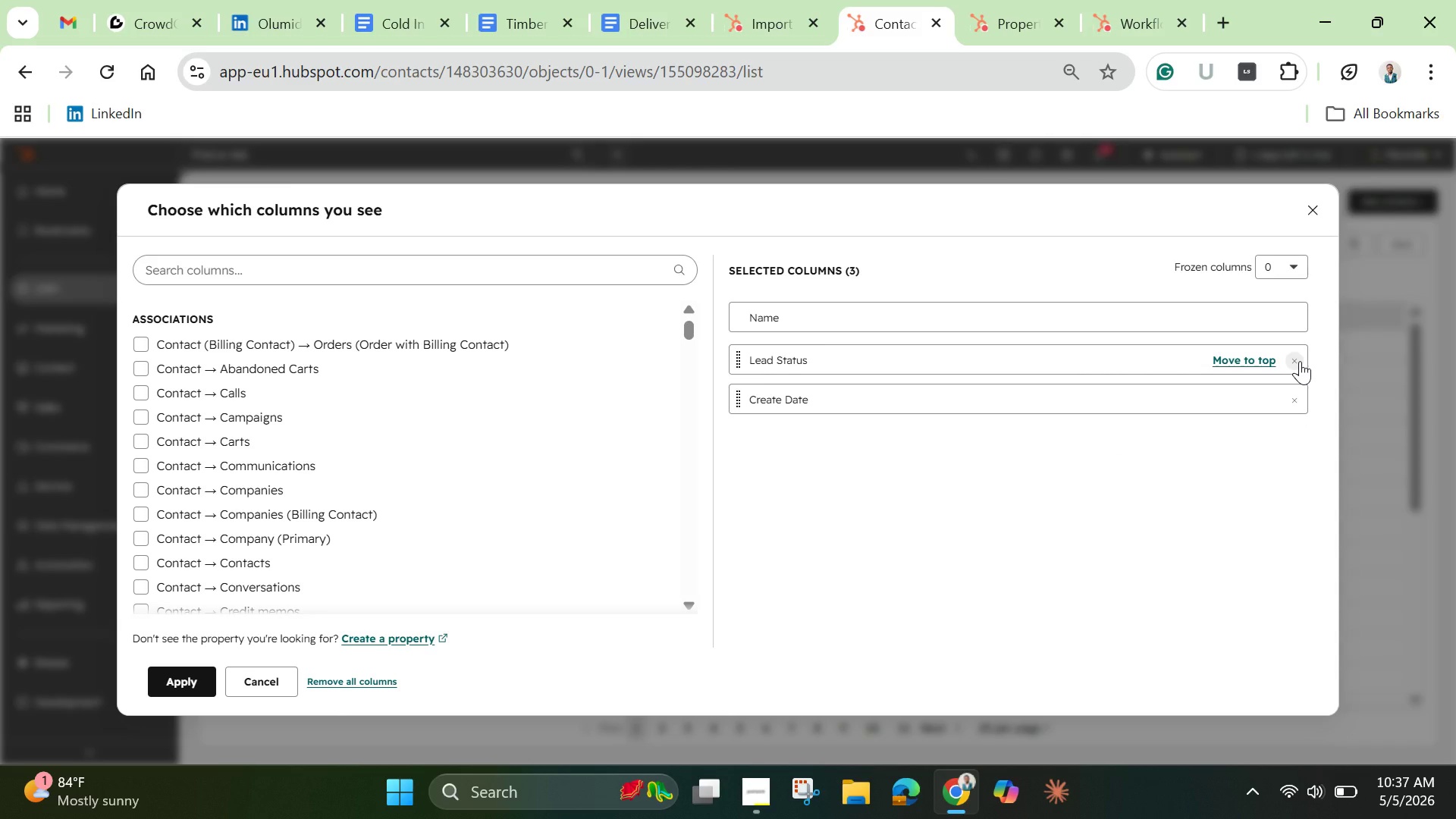 
left_click([1300, 361])
 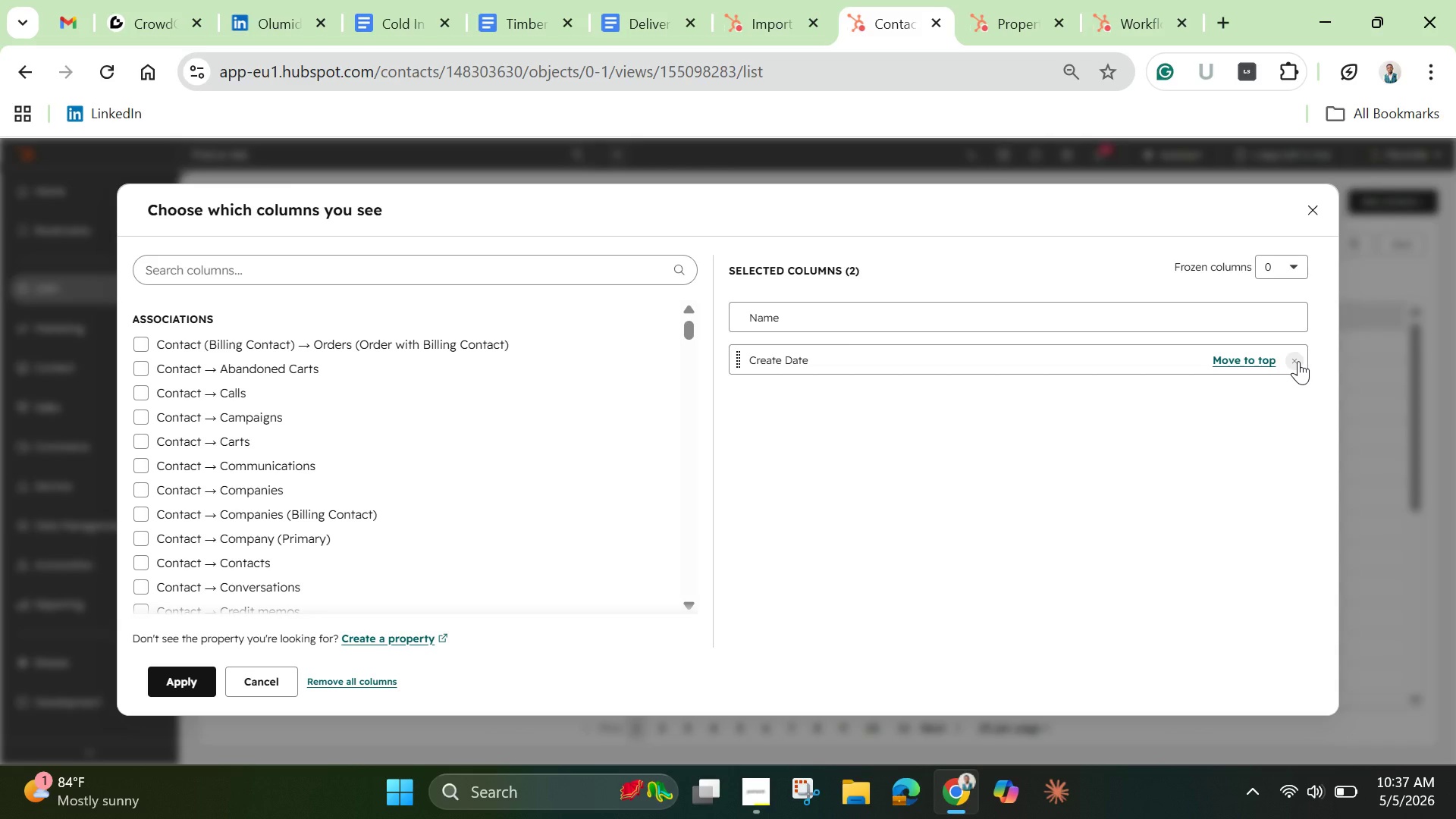 
left_click([1298, 361])
 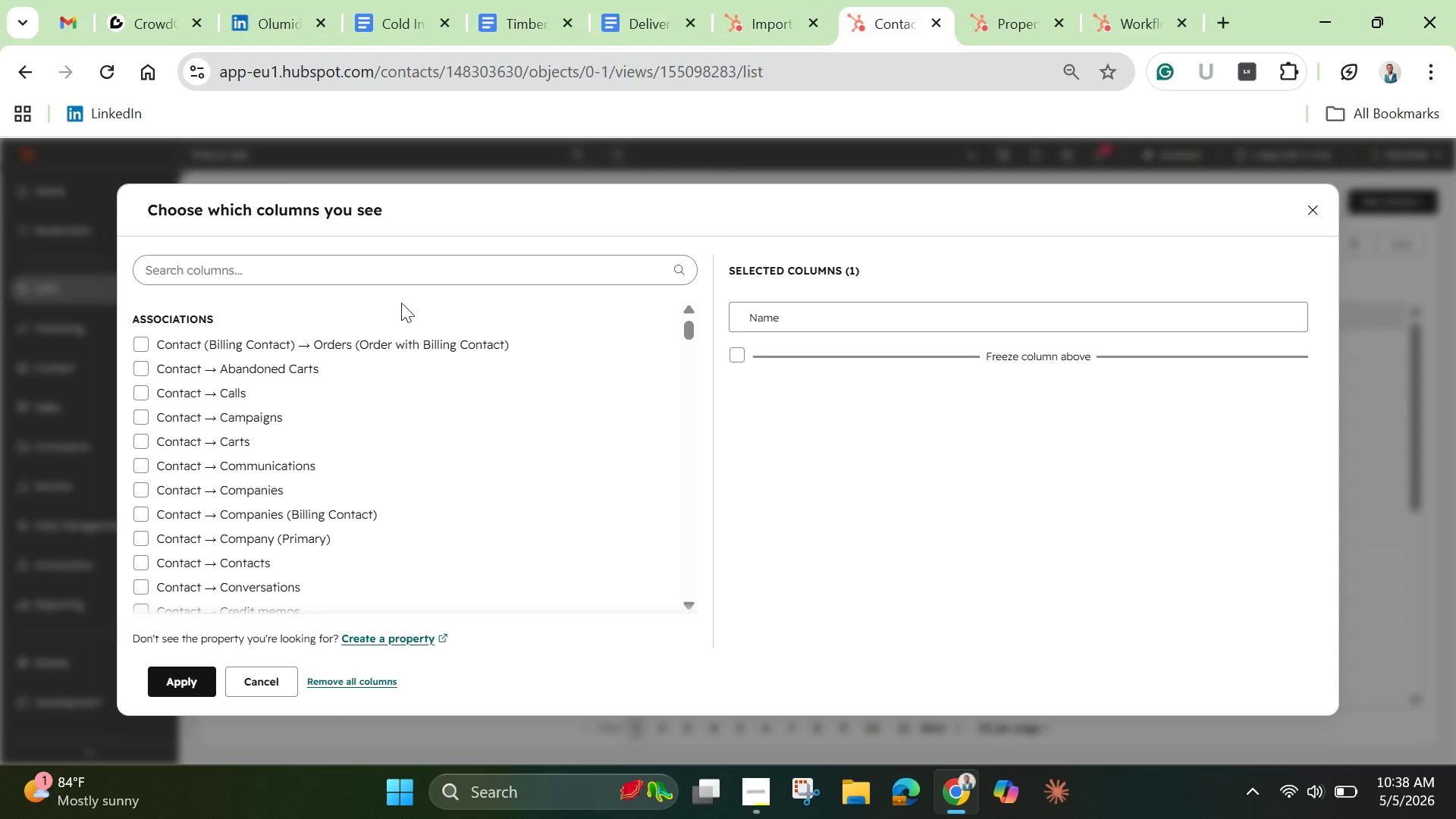 
left_click([401, 271])
 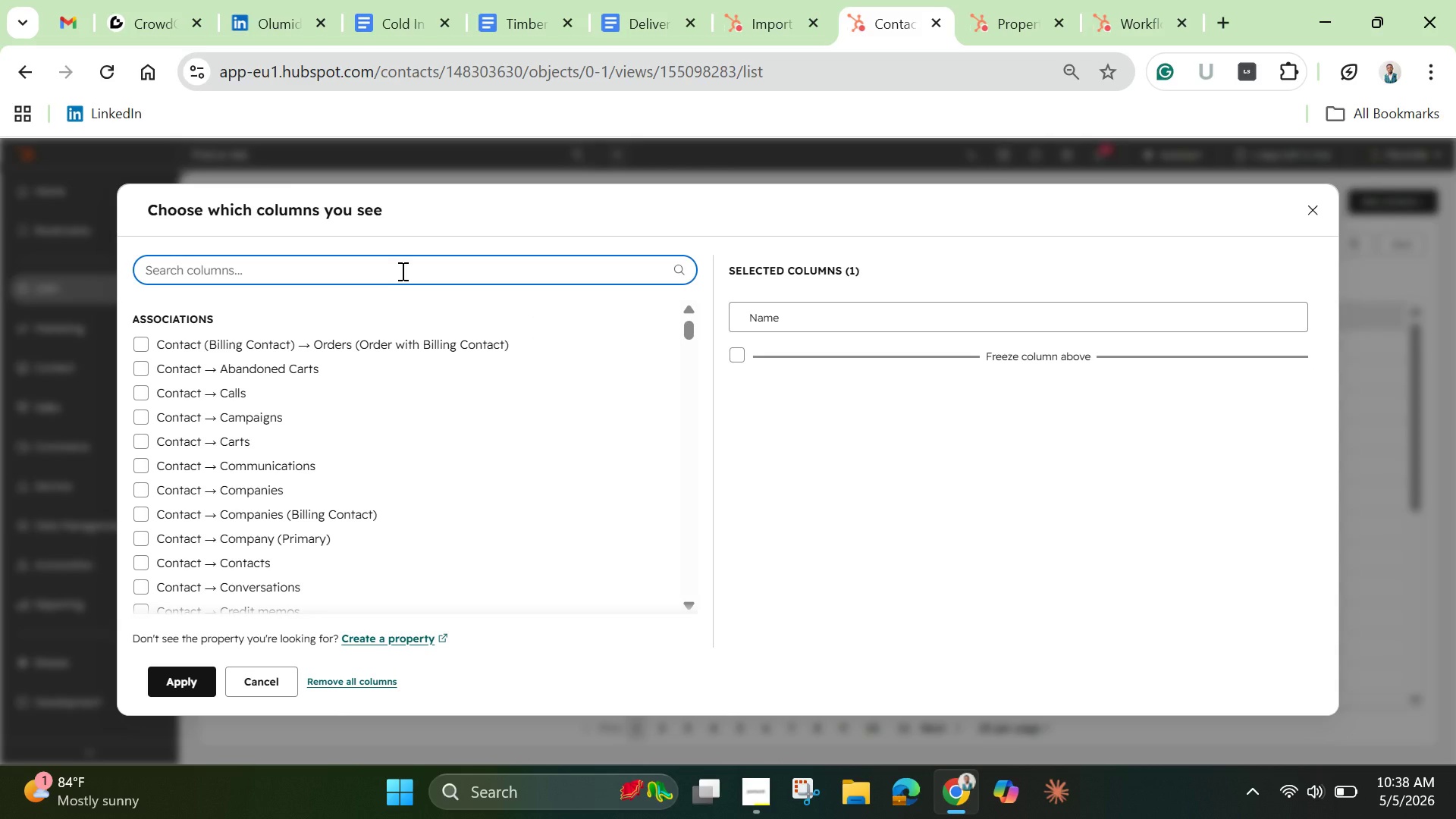 
type(email)
 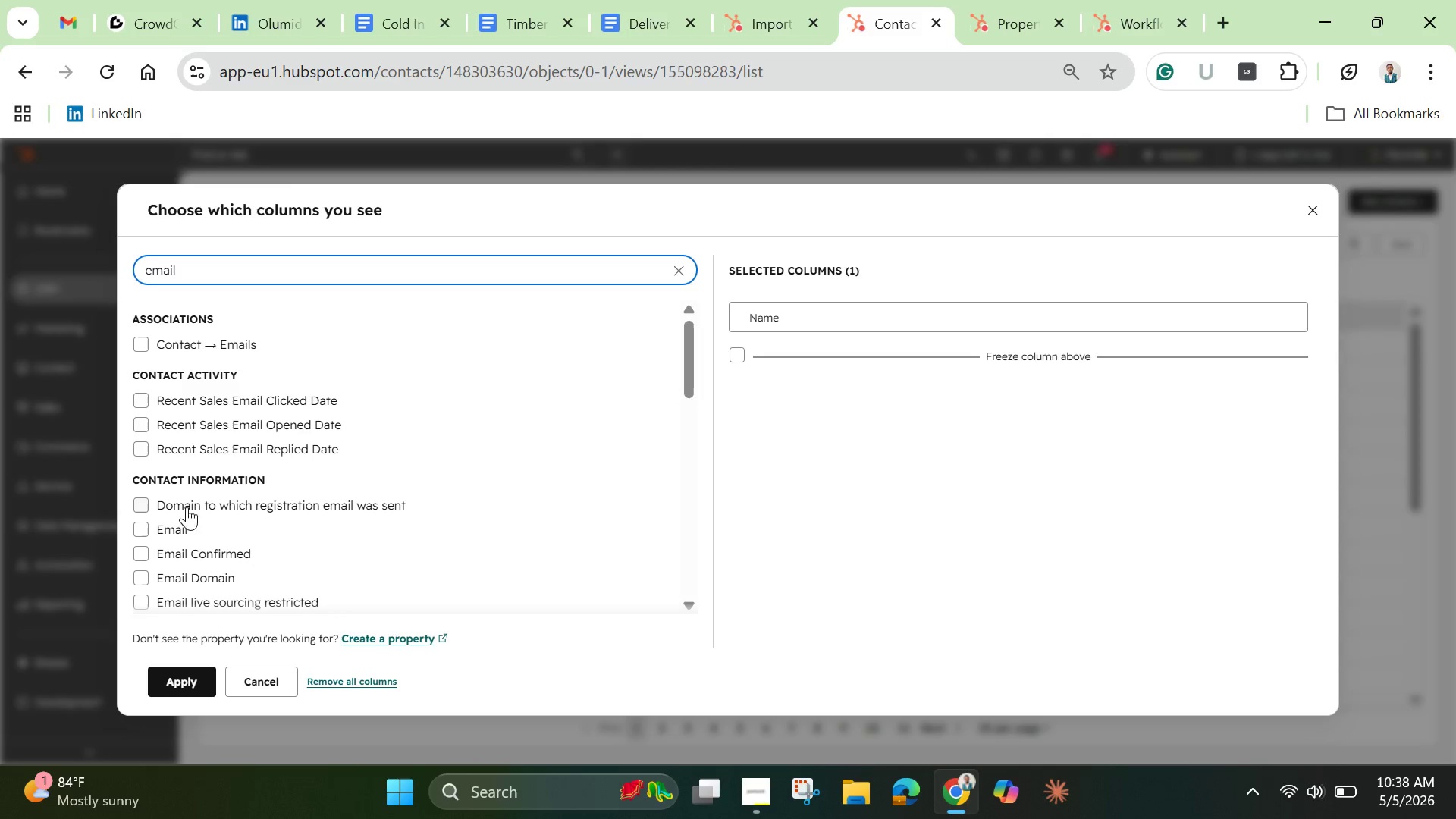 
left_click([142, 533])
 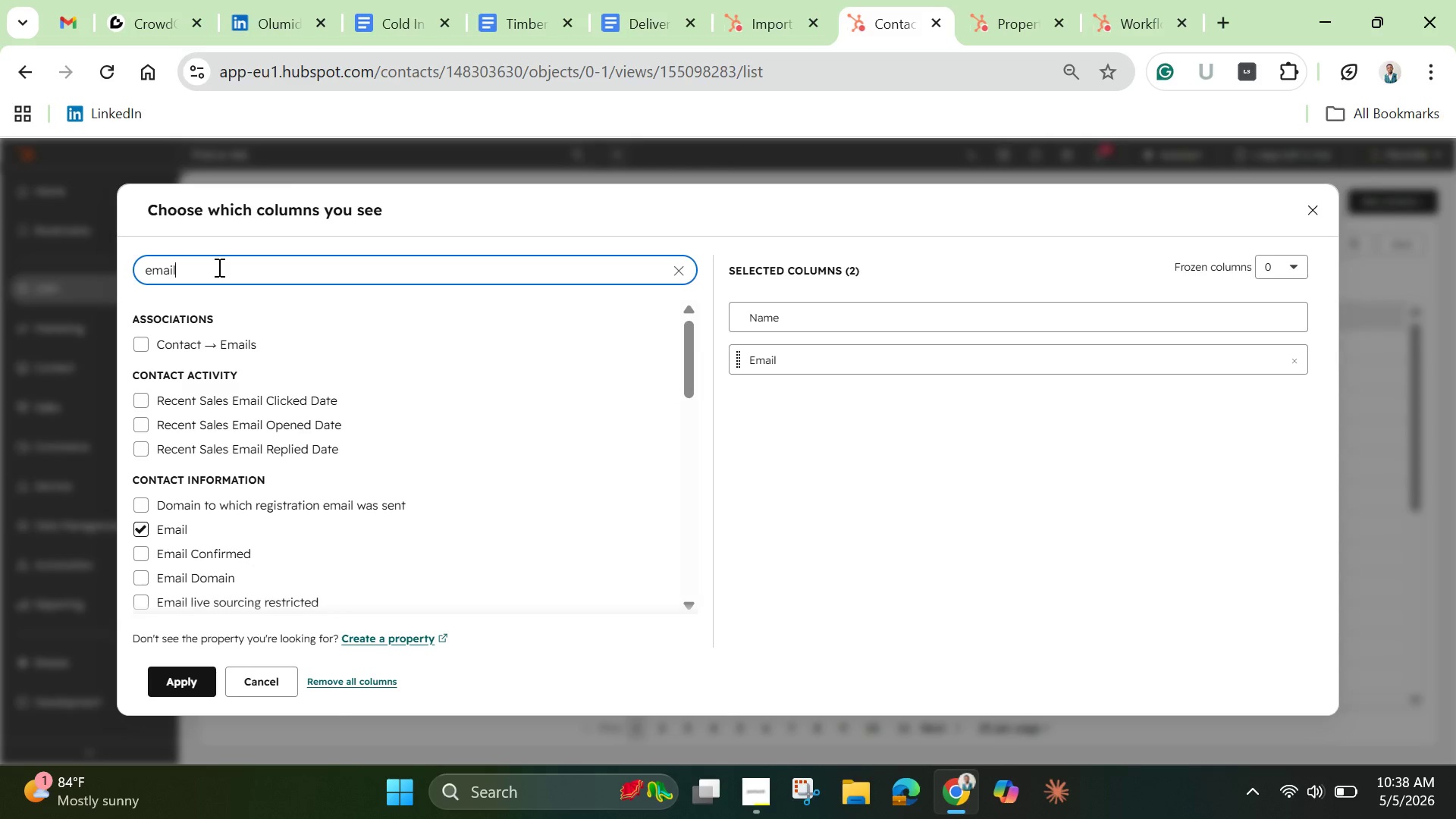 
double_click([218, 267])
 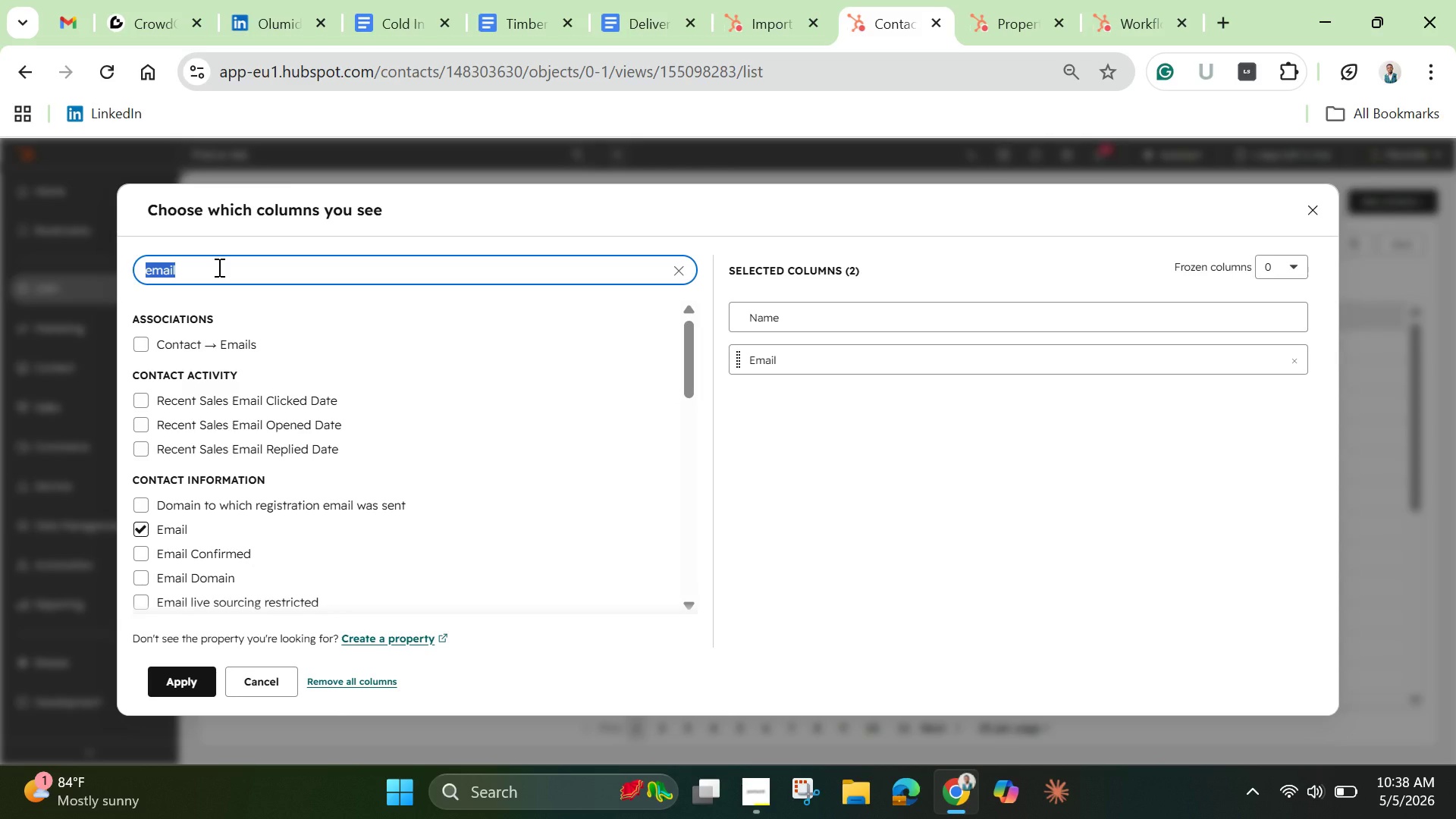 
triple_click([218, 267])
 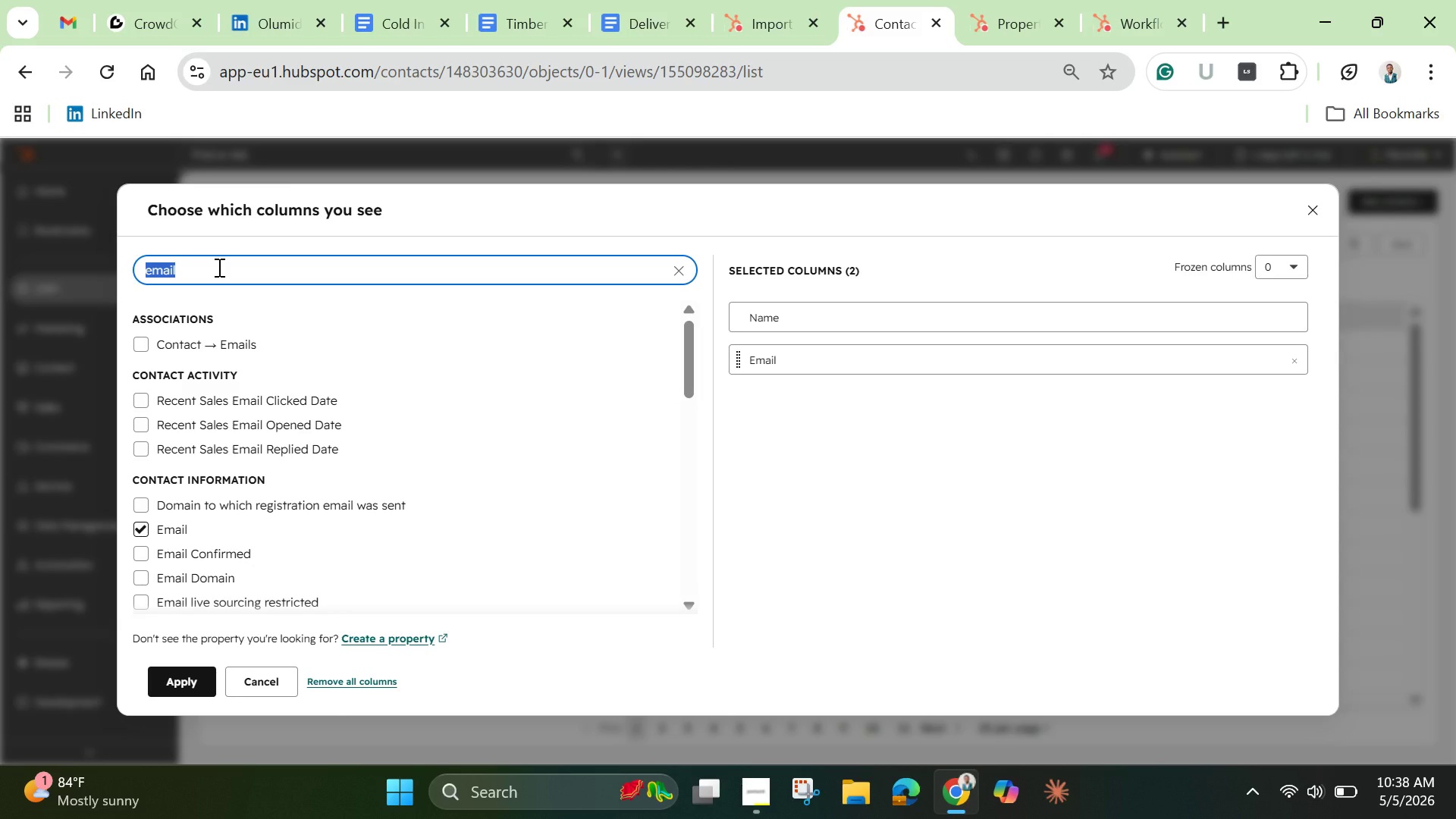 
key(Backspace)
type(company)
 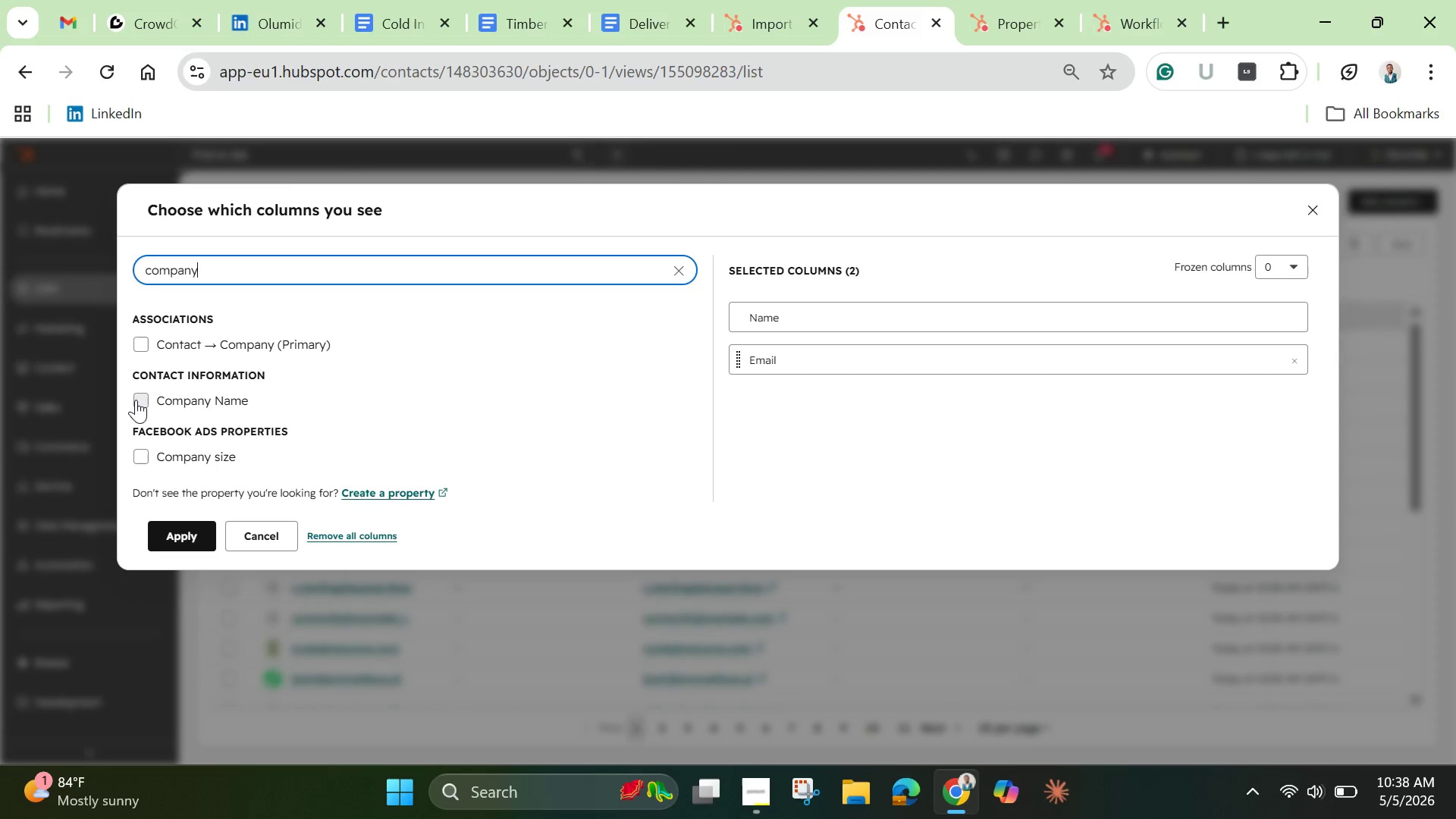 
left_click([136, 400])
 